 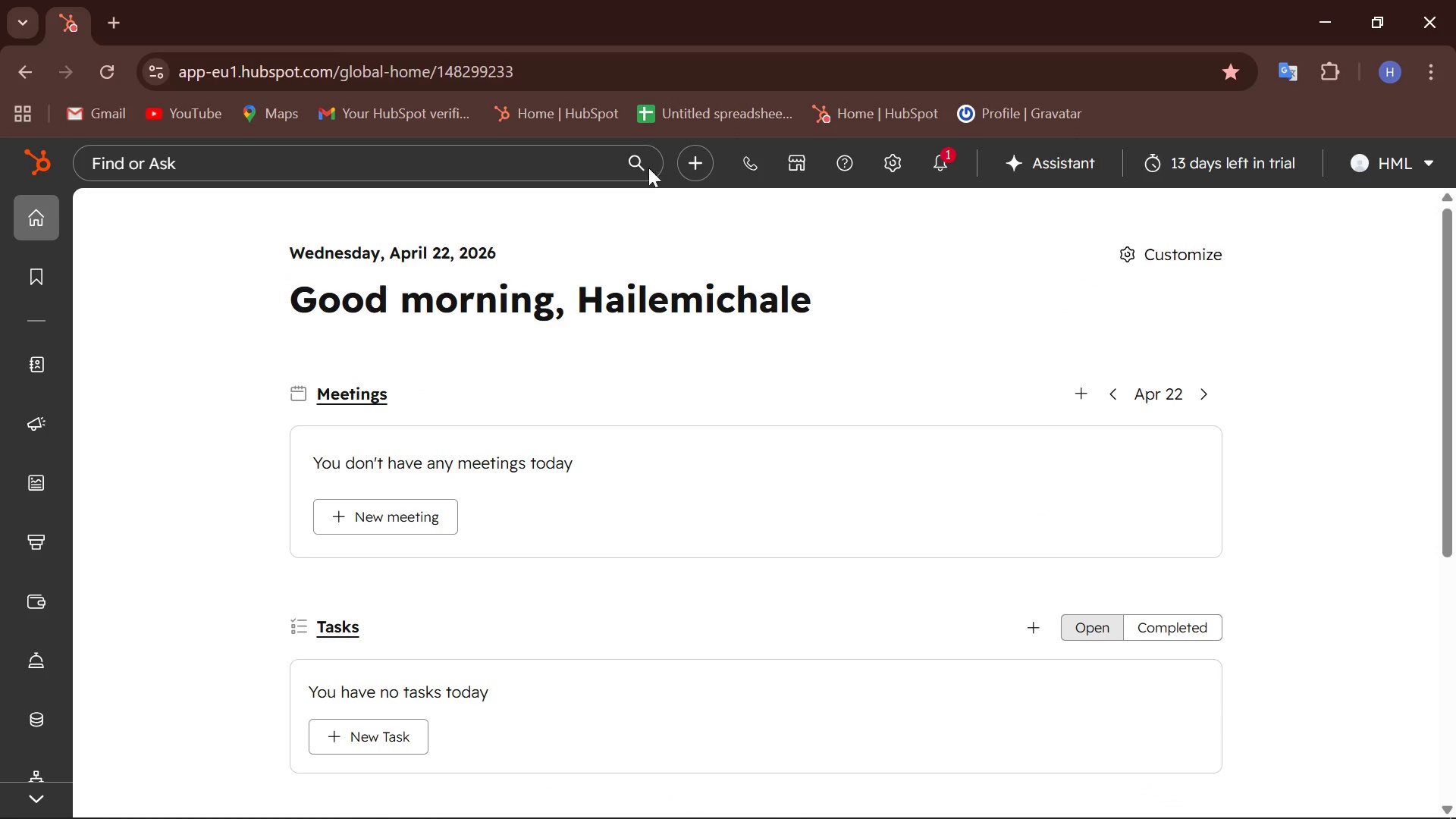 
left_click([896, 157])
 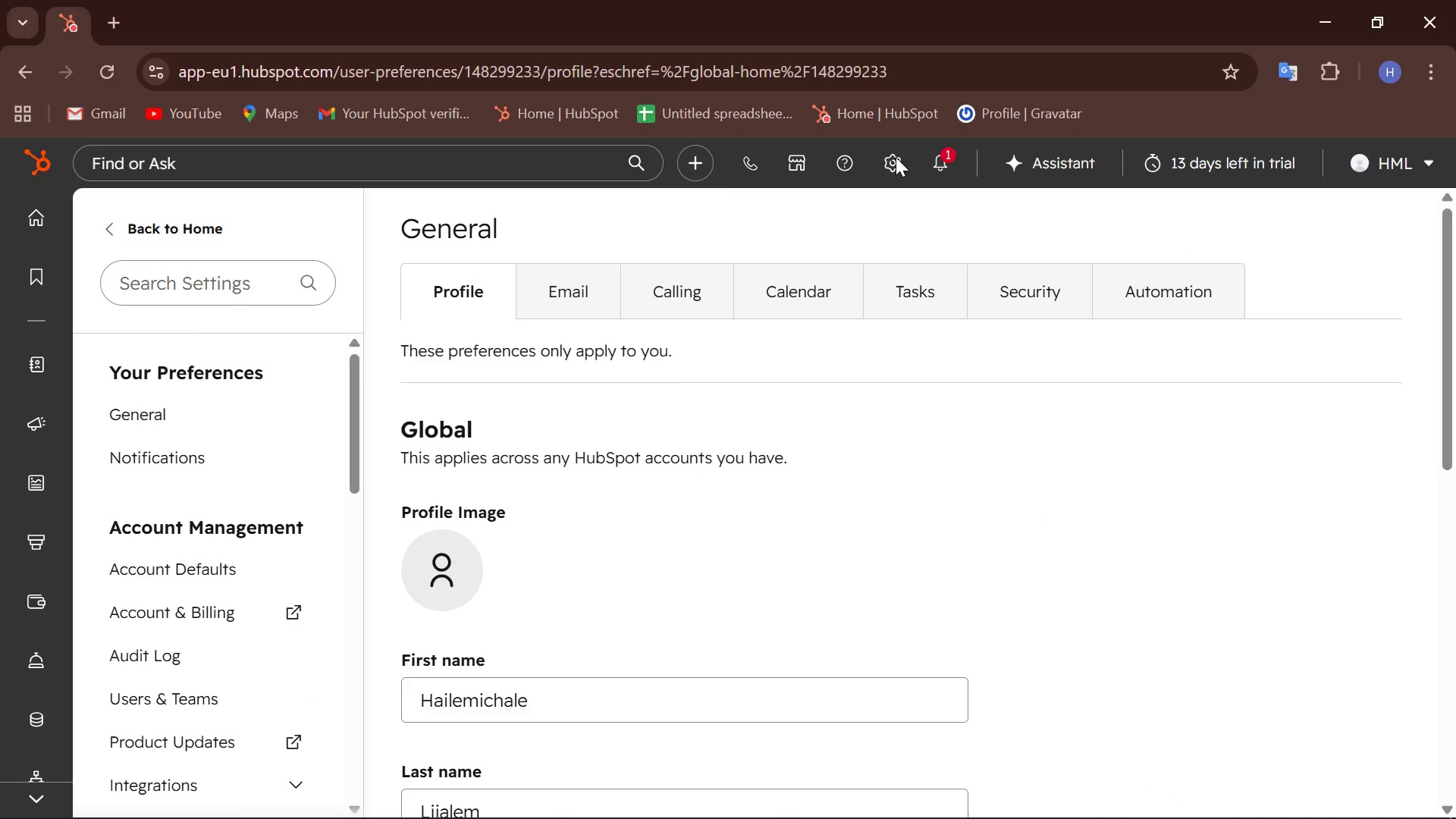 
wait(11.34)
 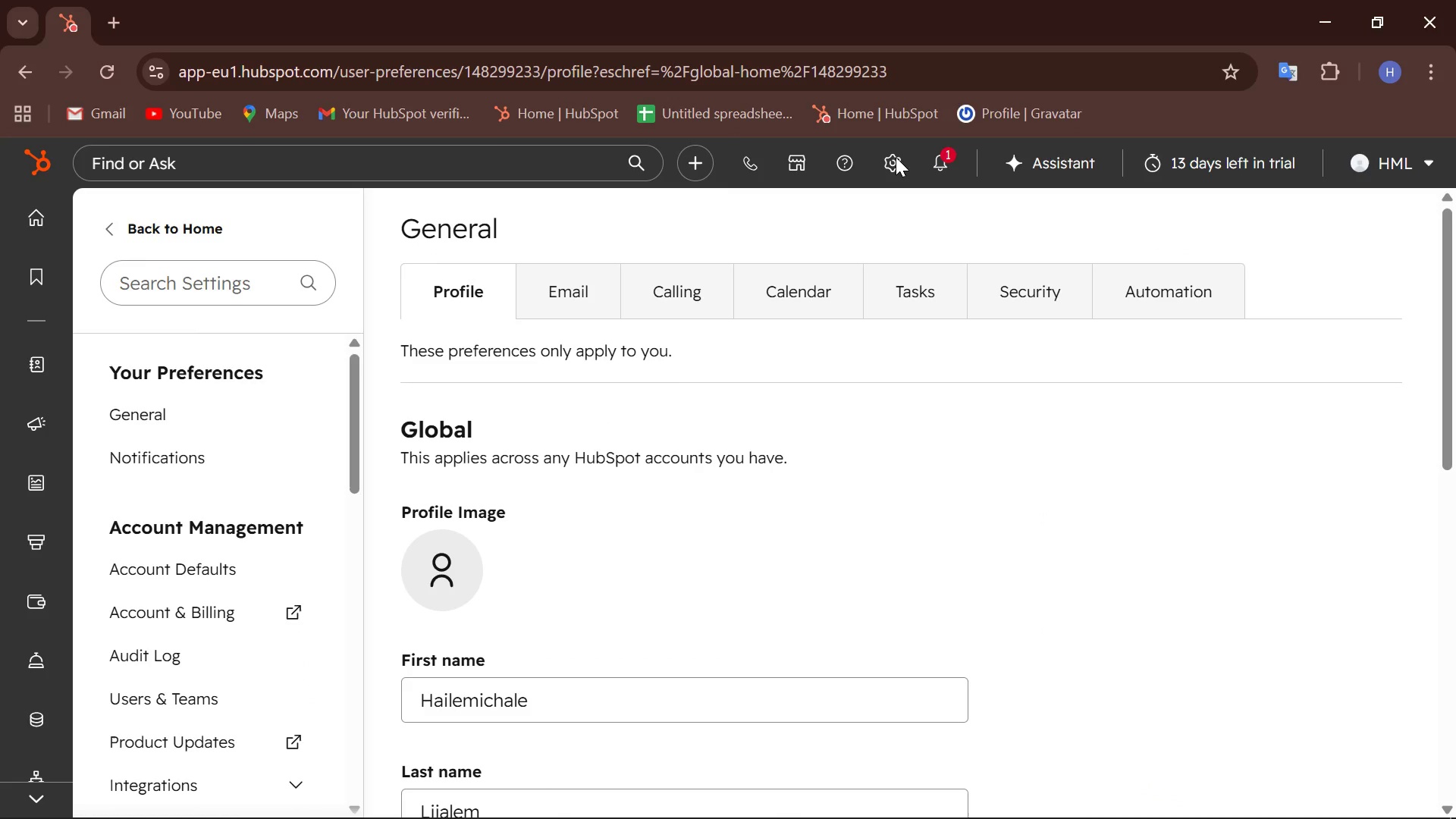 
scroll: coordinate [231, 491], scroll_direction: down, amount: 6.0
 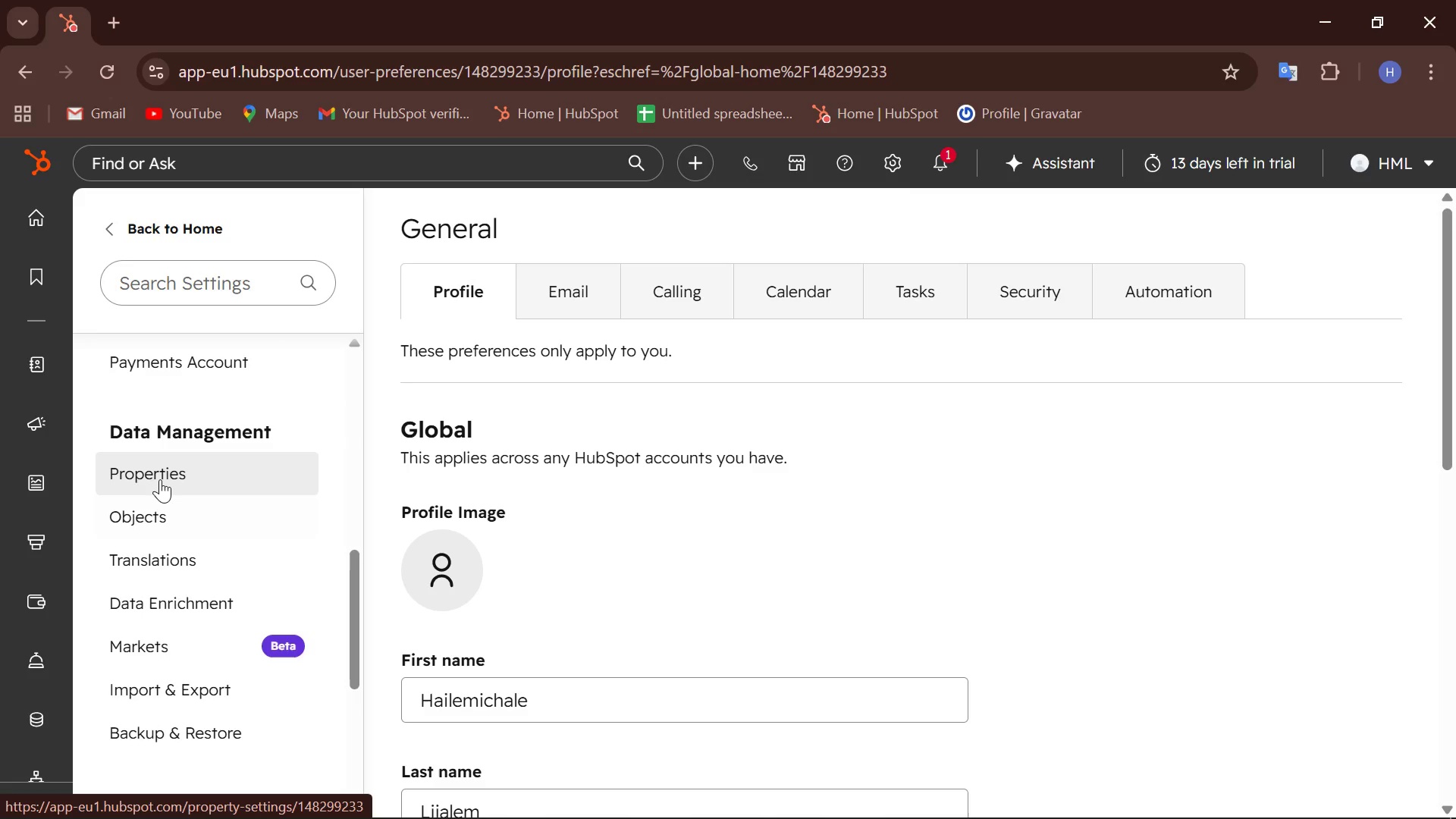 
left_click([160, 479])
 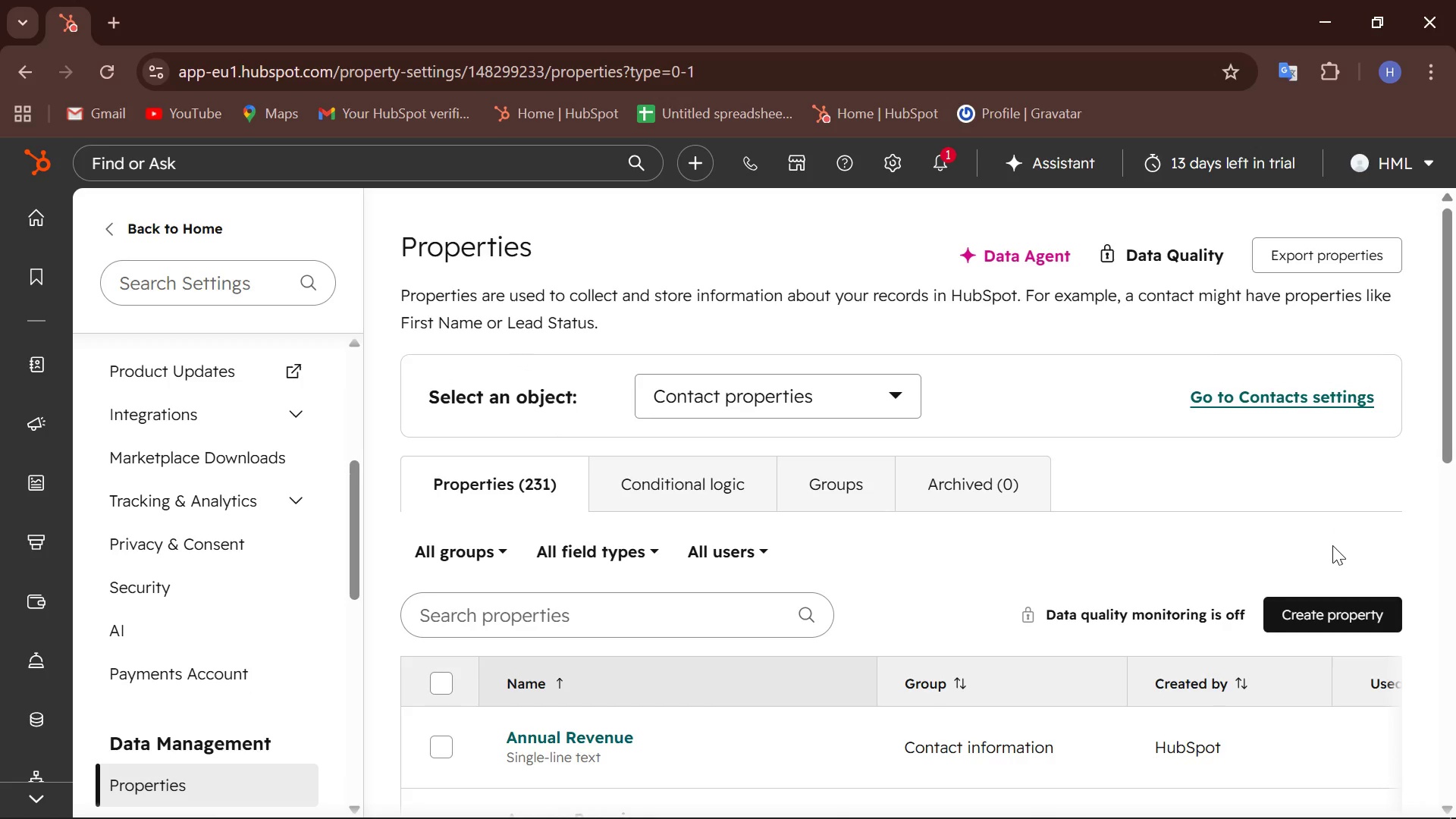 
wait(6.41)
 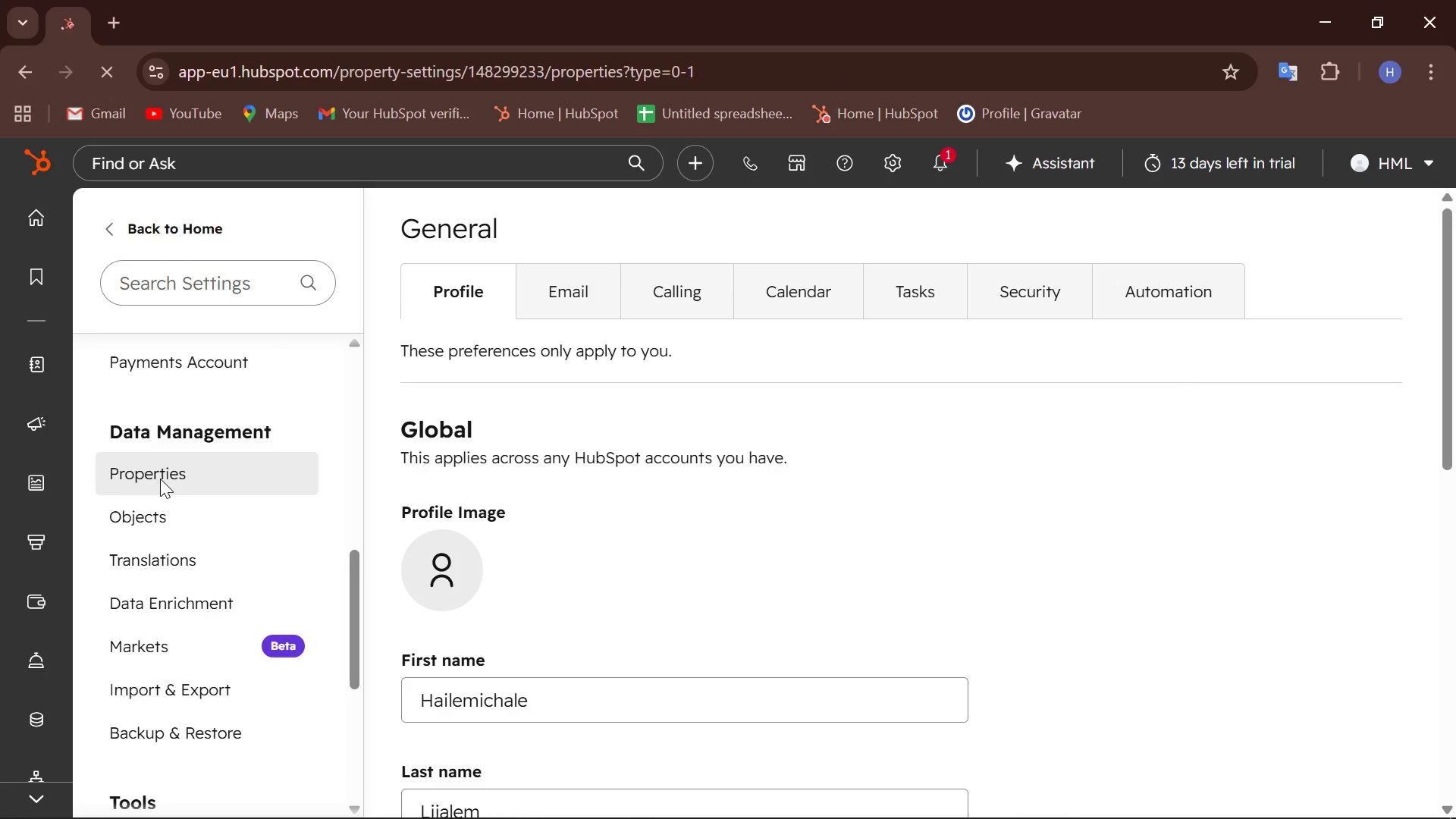 
left_click([1328, 617])
 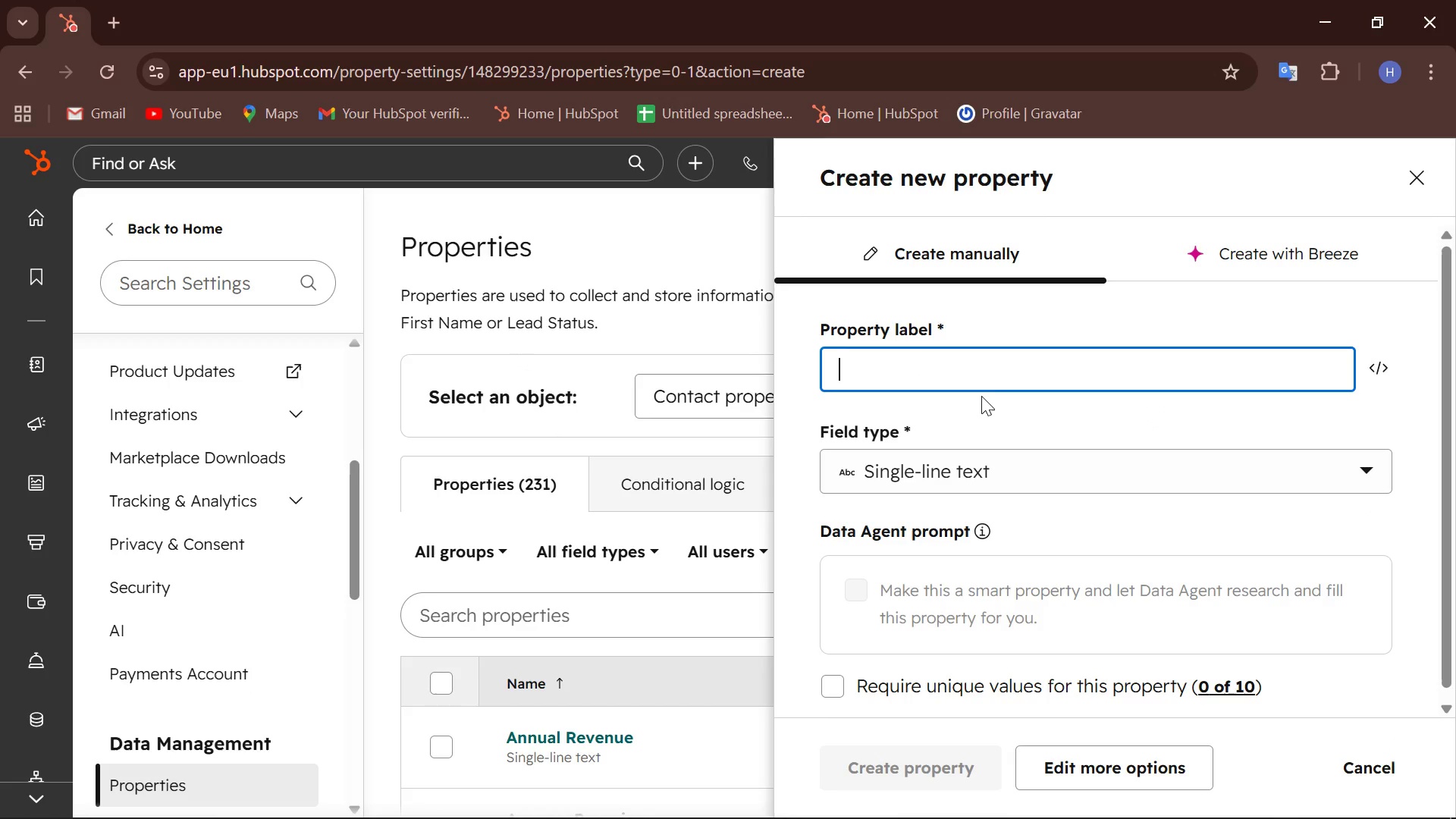 
left_click([994, 362])
 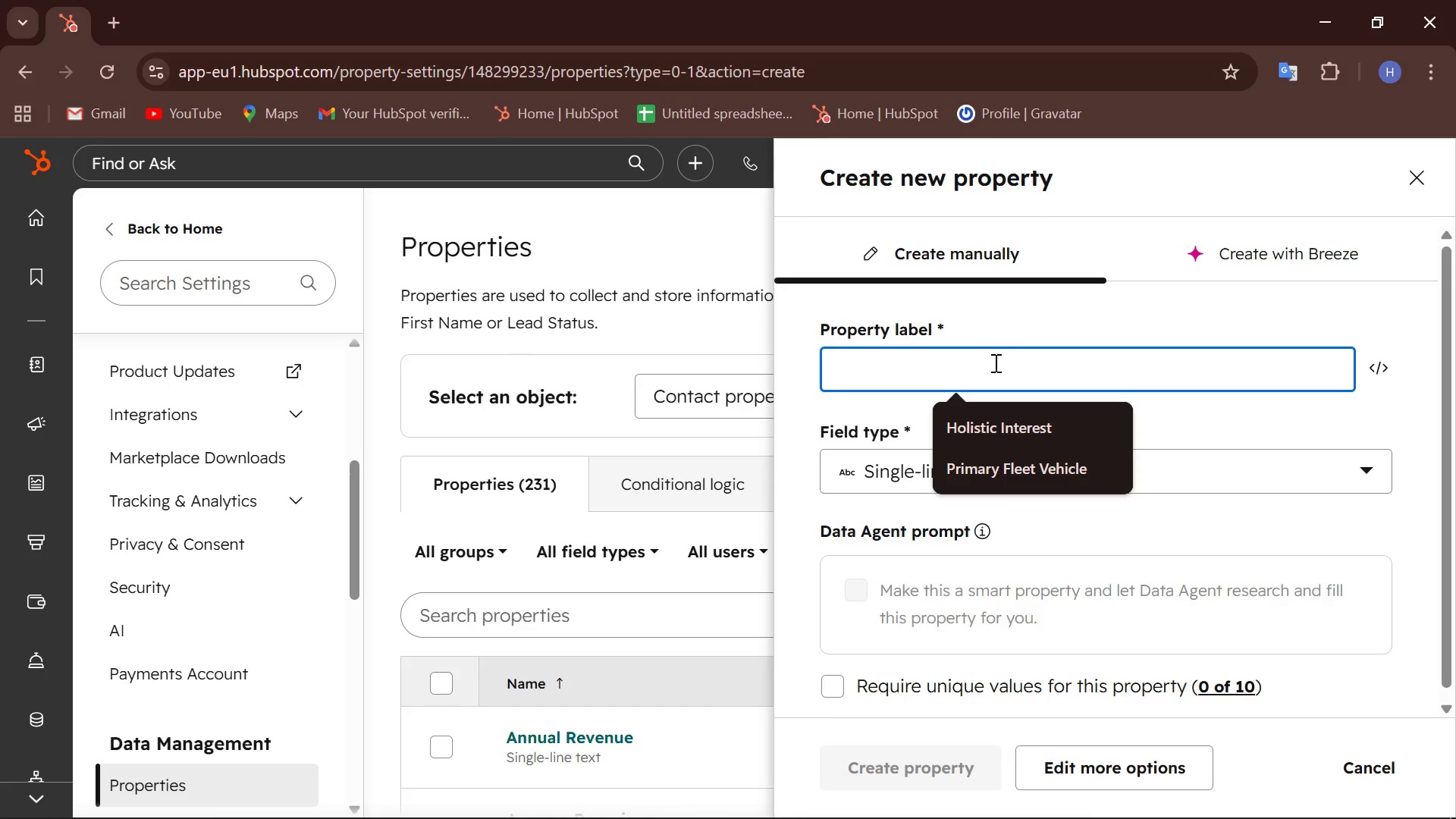 
type(Fitness Goal)
 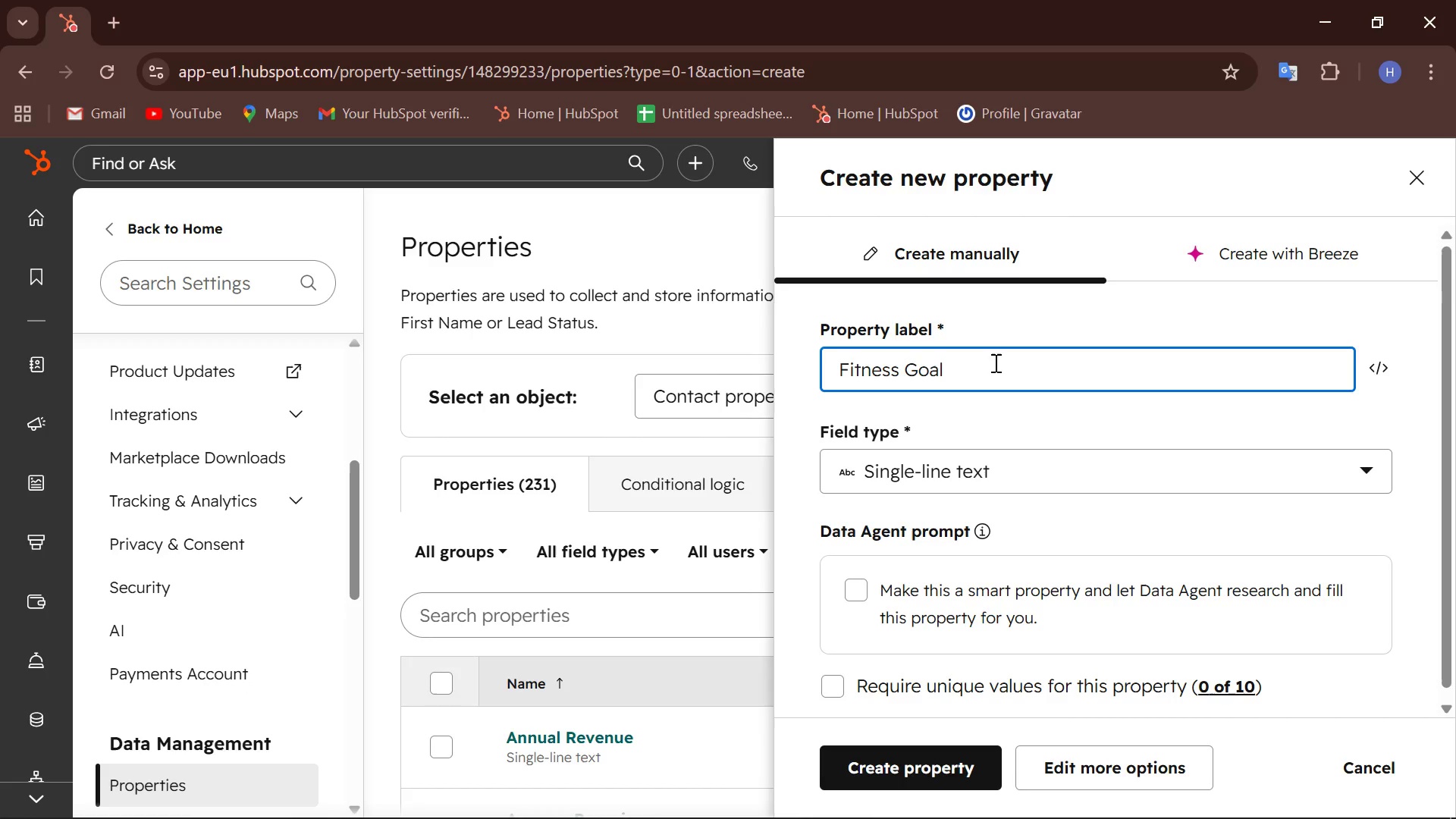 
left_click([1078, 469])
 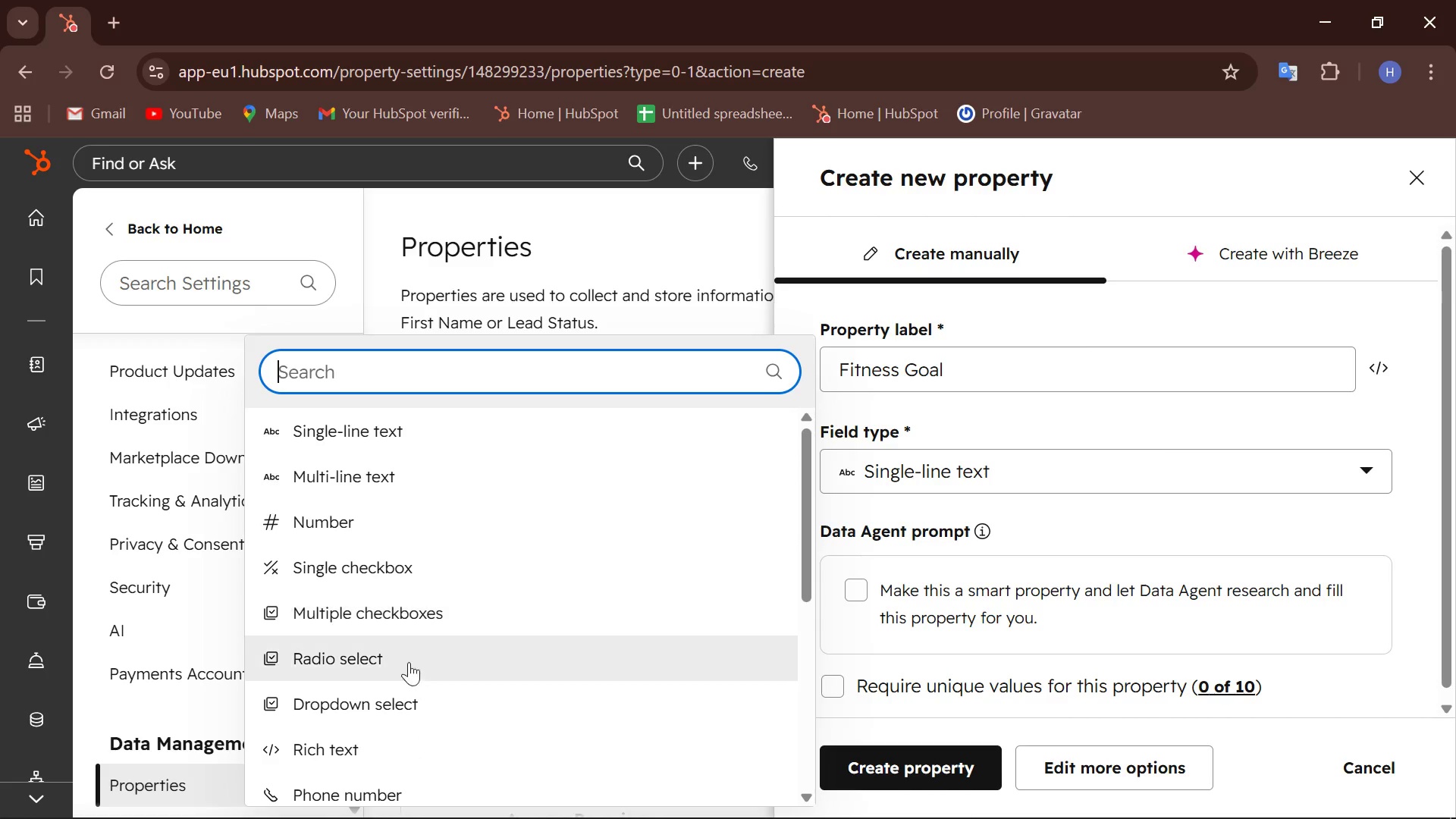 
left_click([381, 697])
 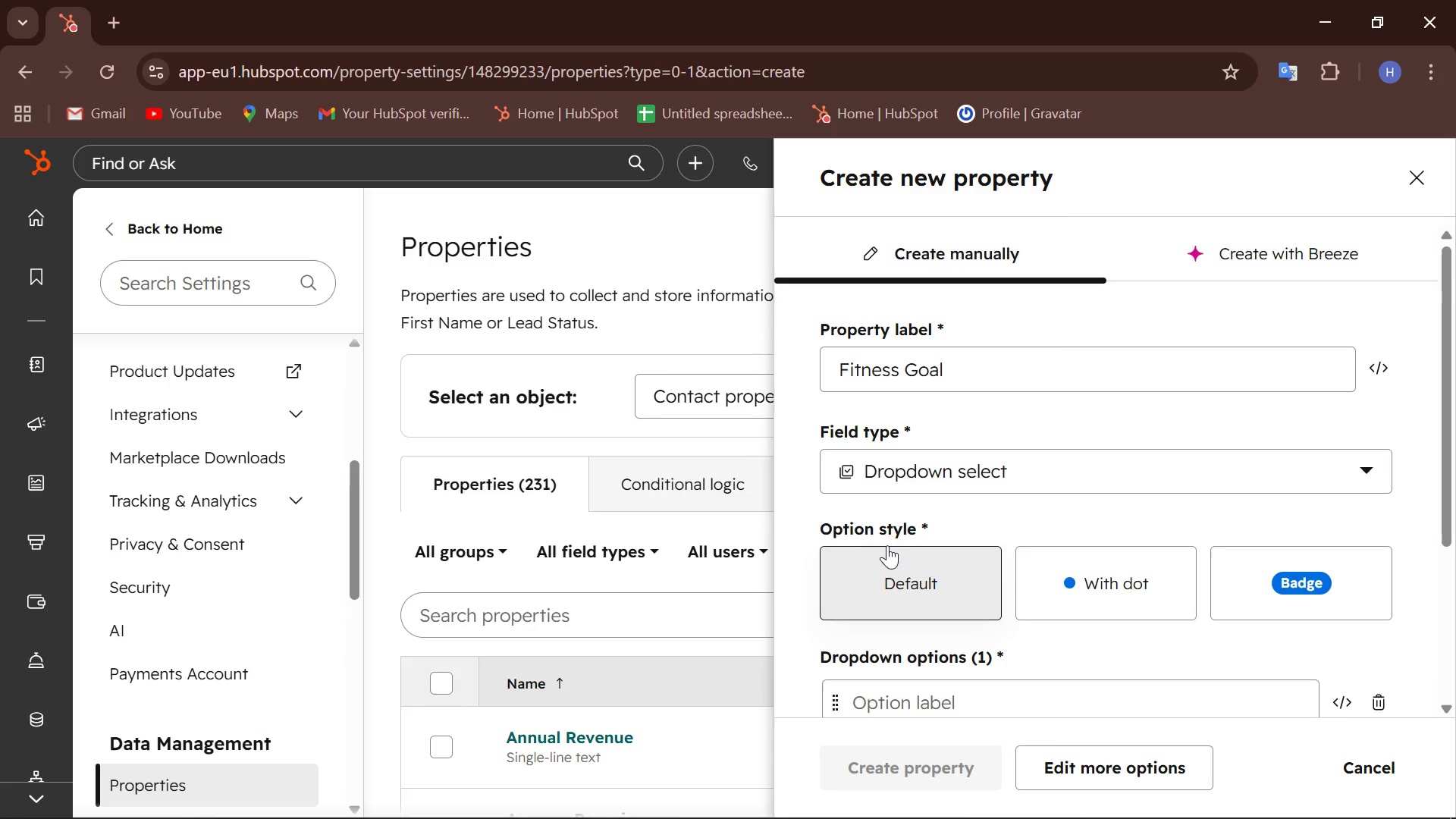 
scroll: coordinate [874, 541], scroll_direction: down, amount: 3.0
 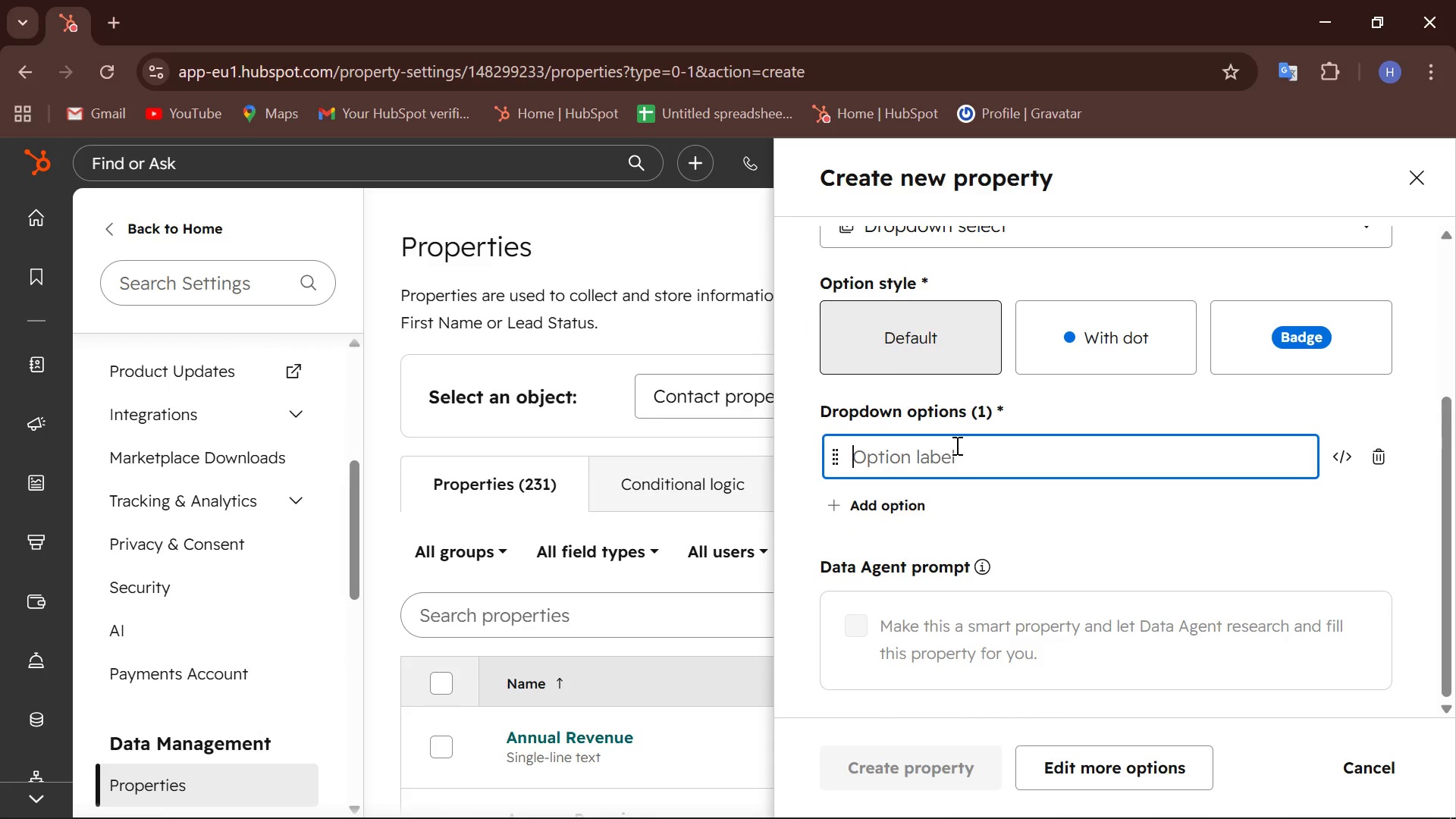 
type(Weight Loss)
 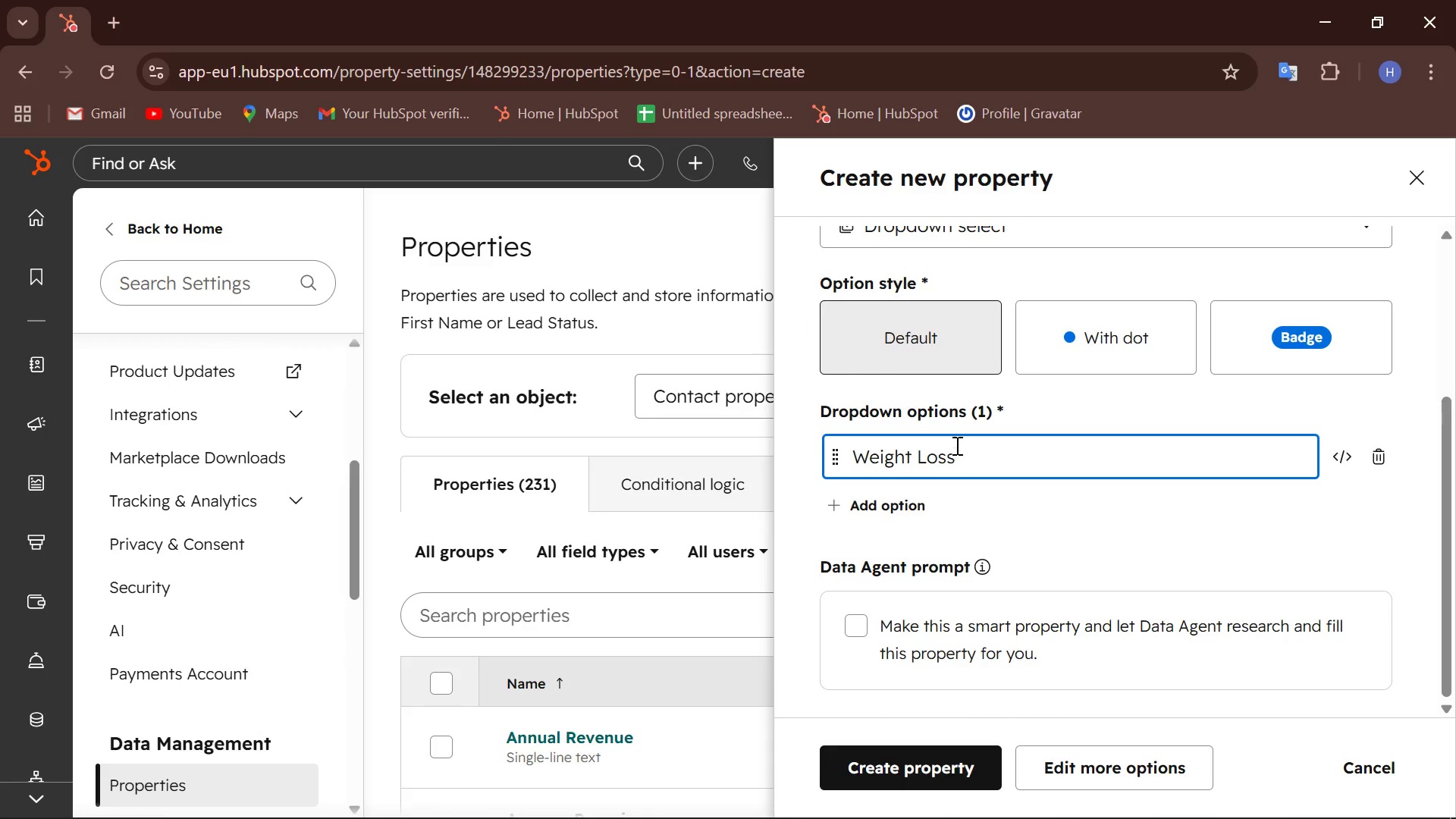 
left_click([906, 503])
 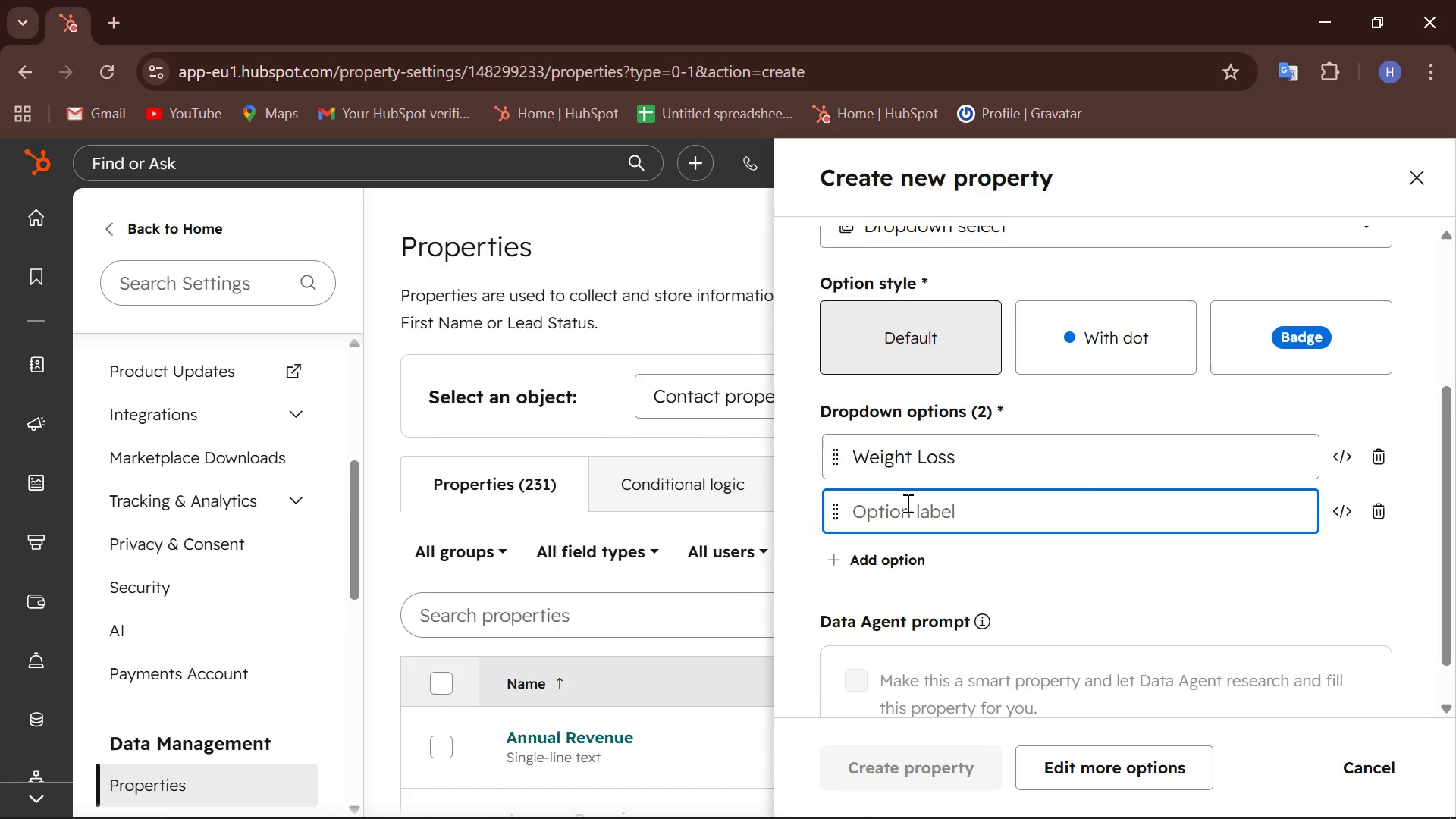 
type(Skill Building)
 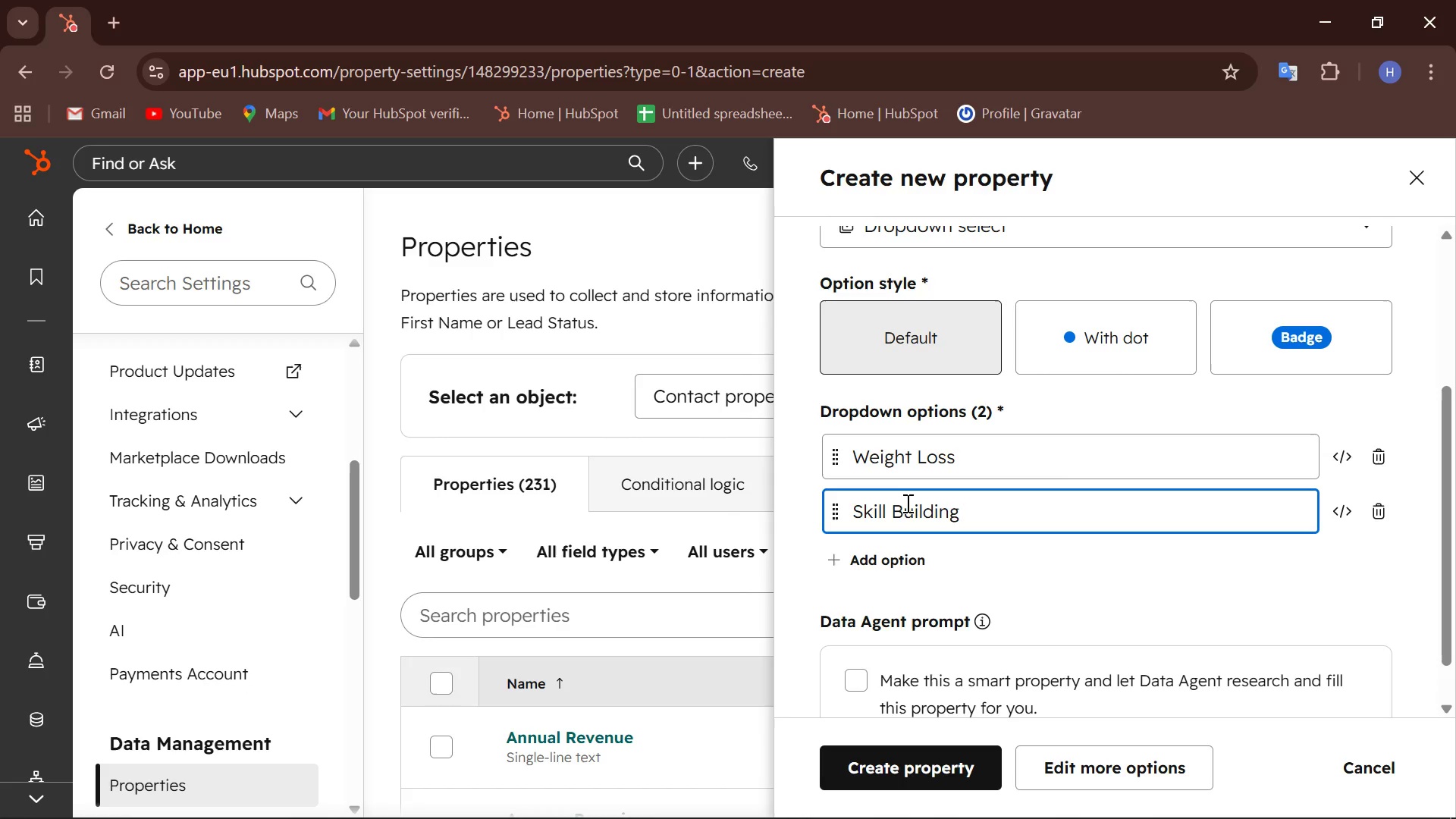 
left_click([874, 557])
 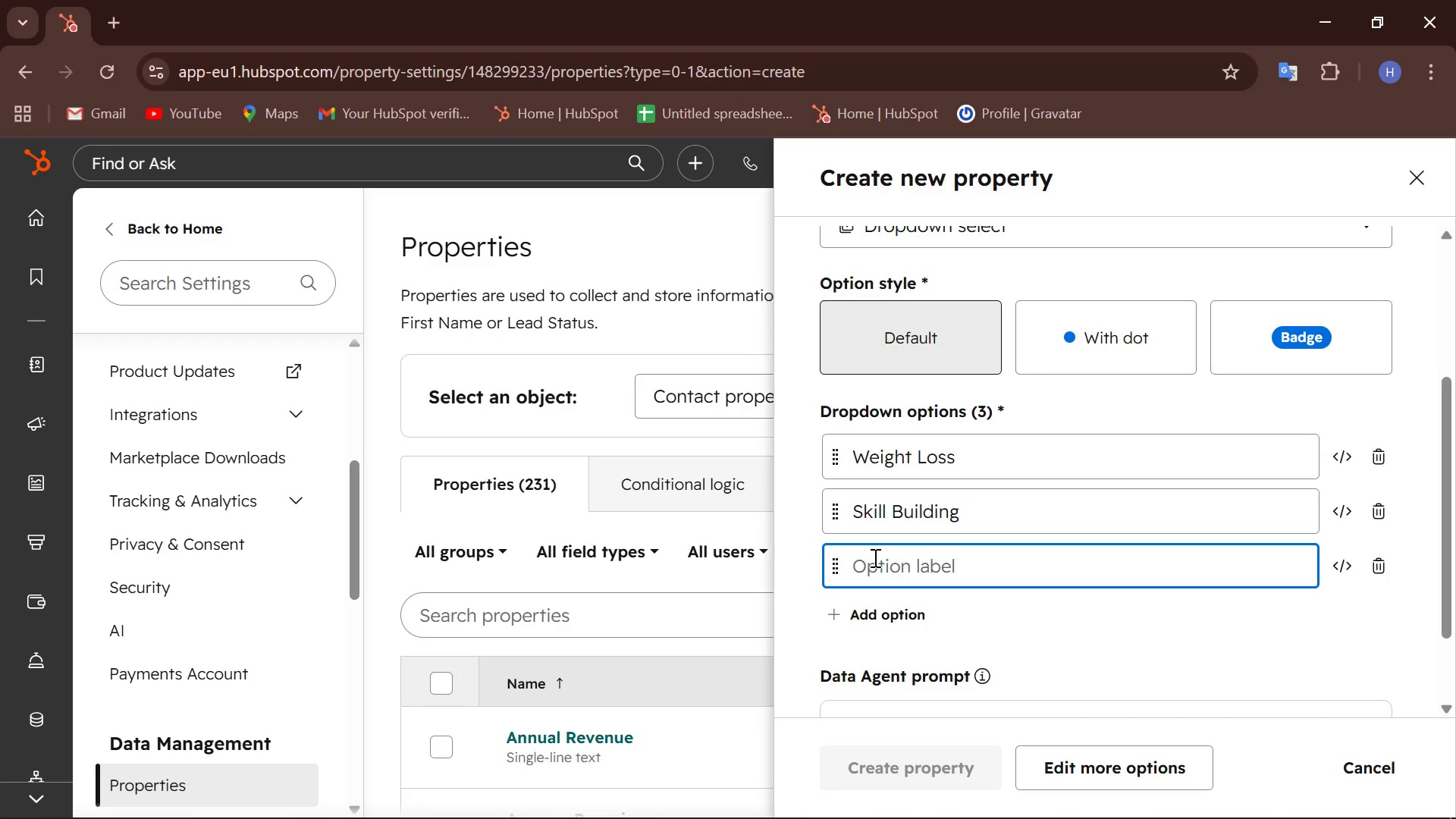 
left_click([874, 557])
 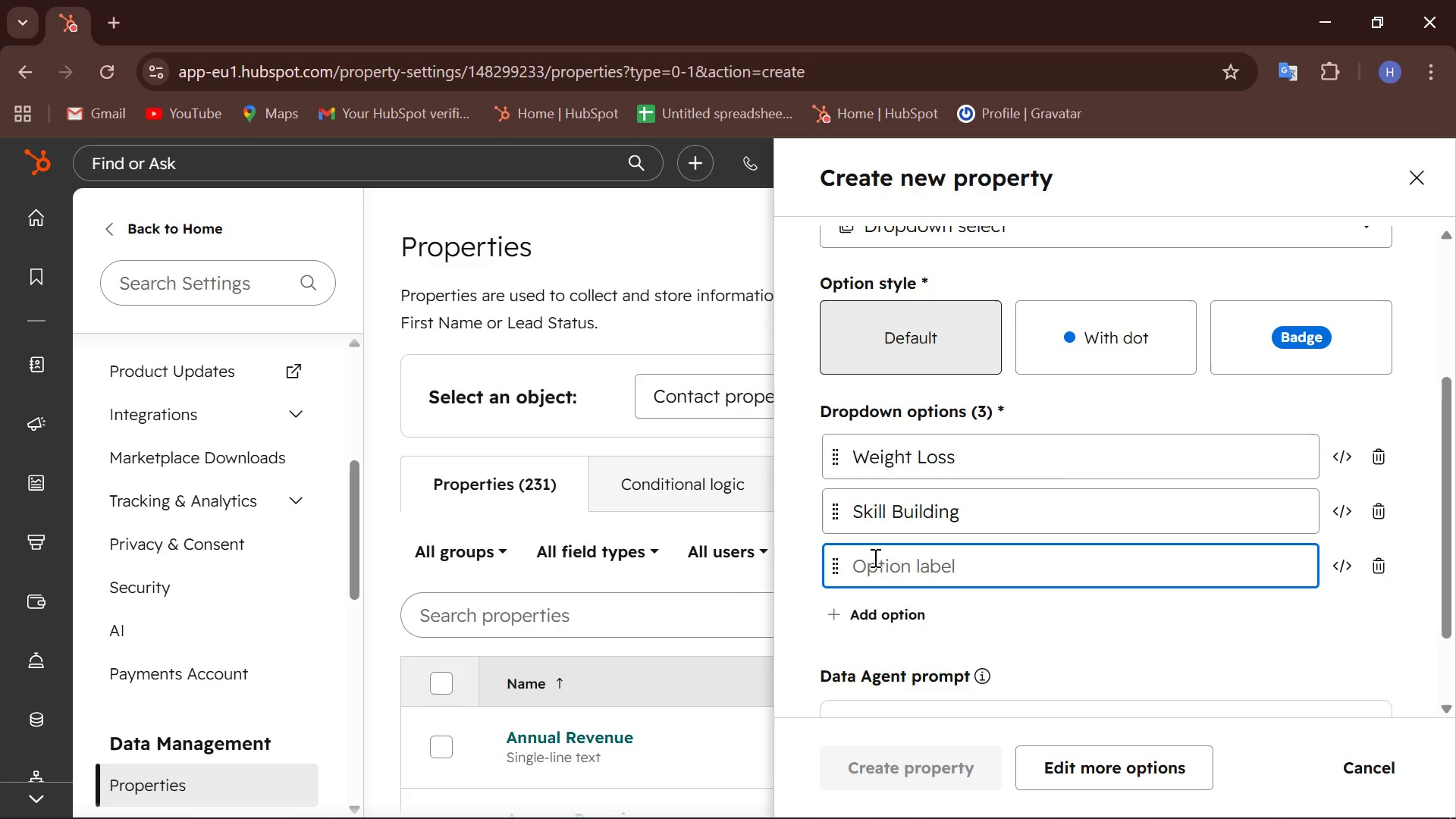 
type(Stress Relief)
 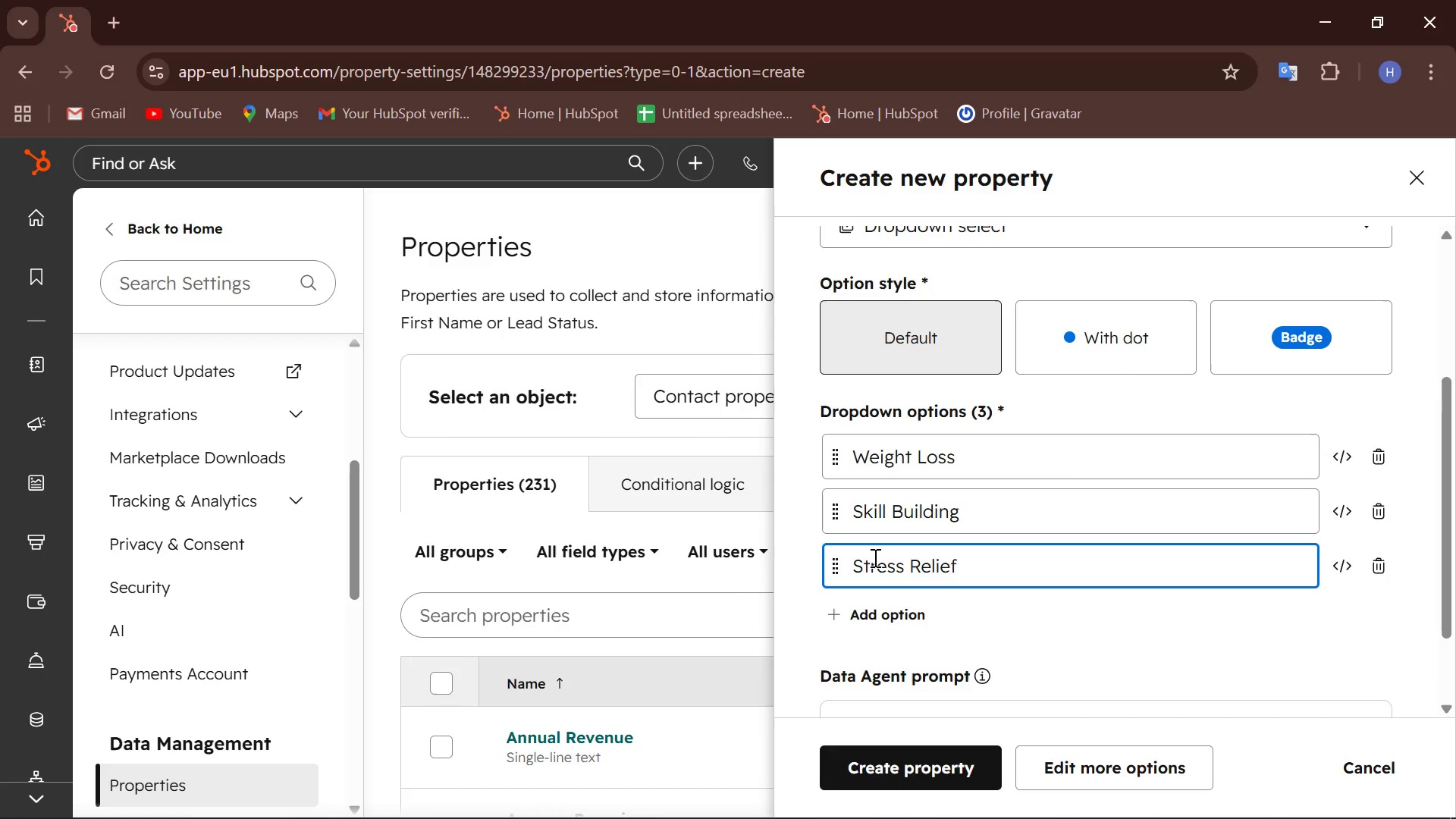 
scroll: coordinate [874, 557], scroll_direction: down, amount: 1.0
 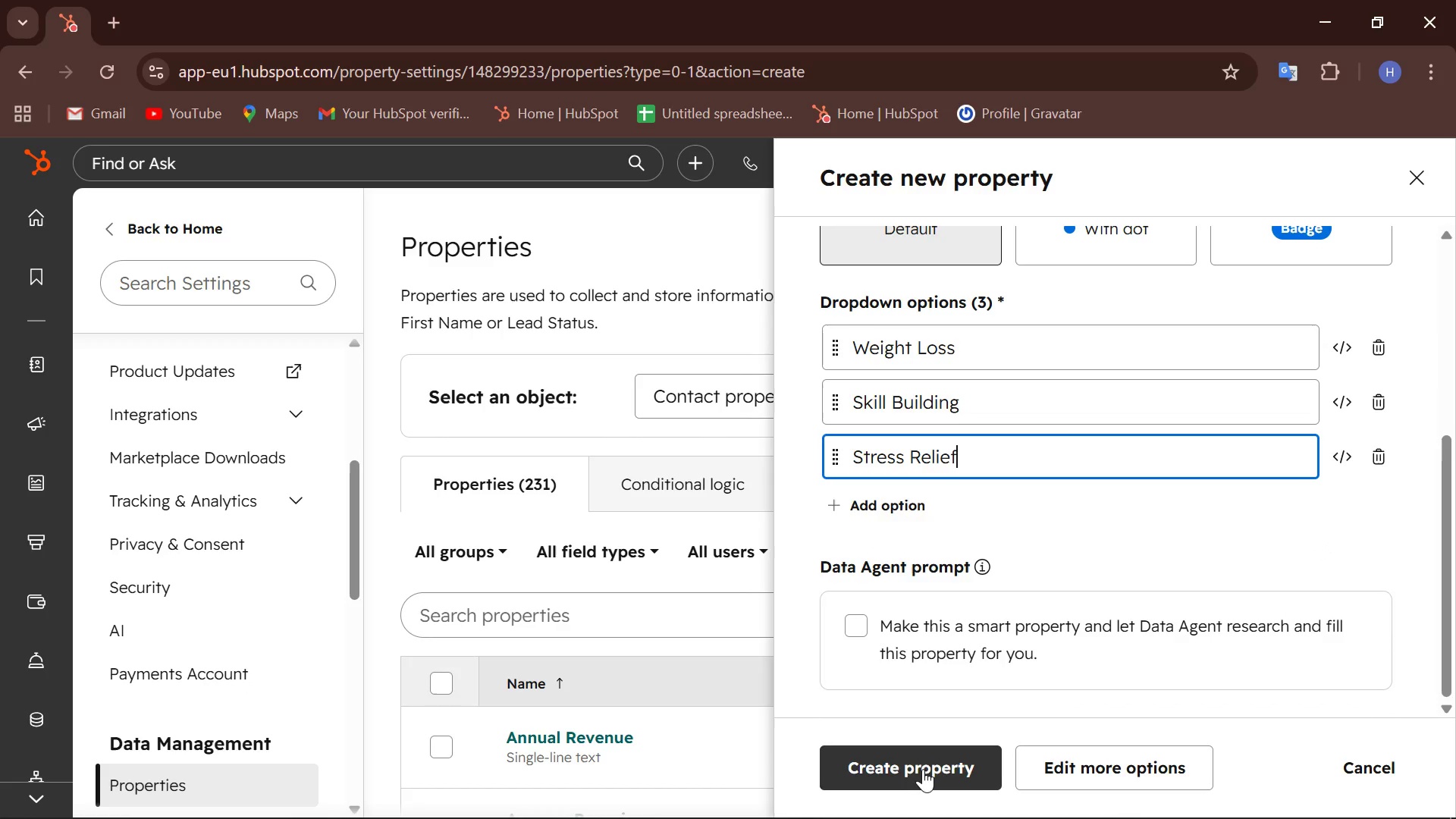 
left_click([923, 769])
 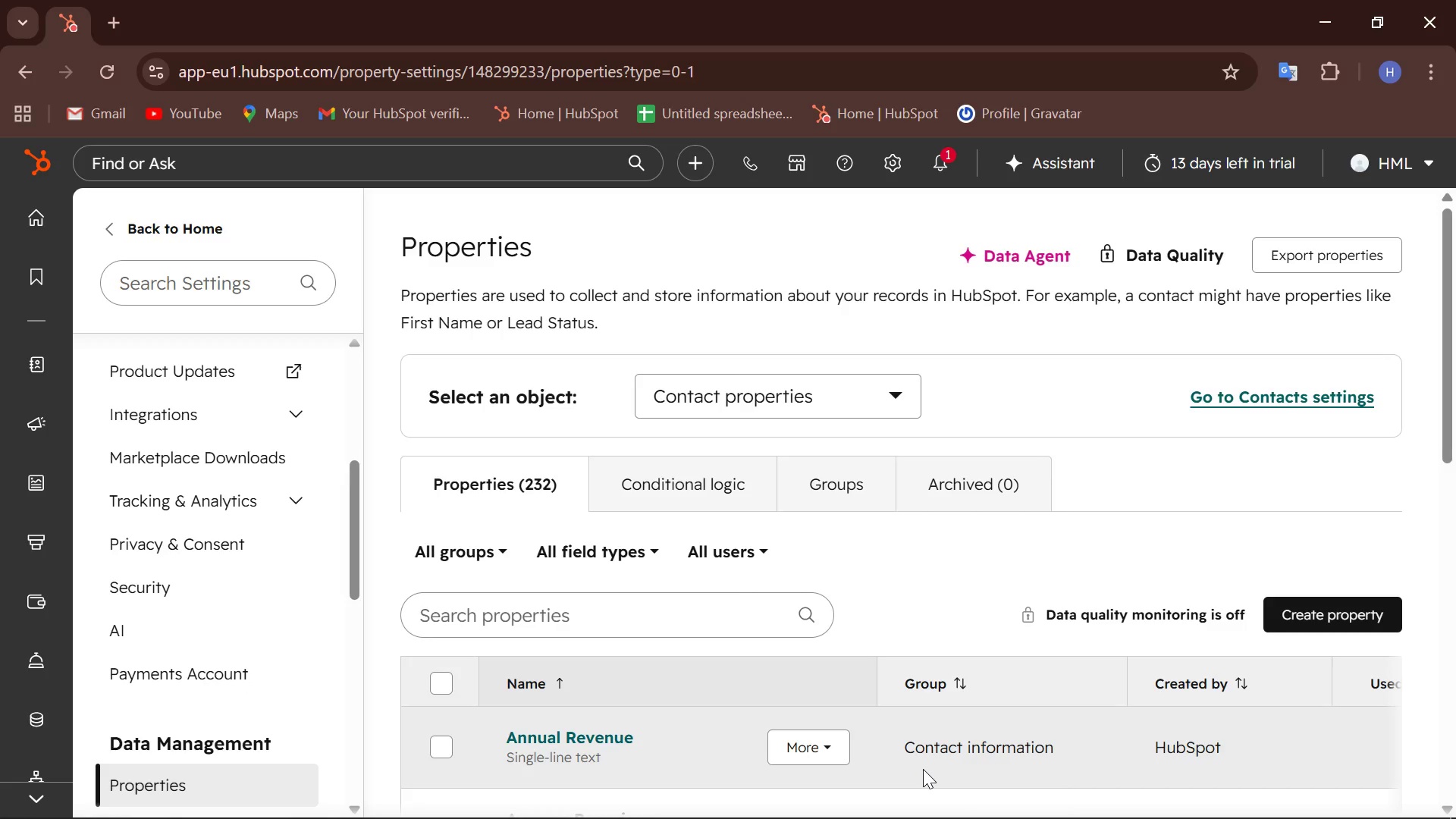 
wait(43.77)
 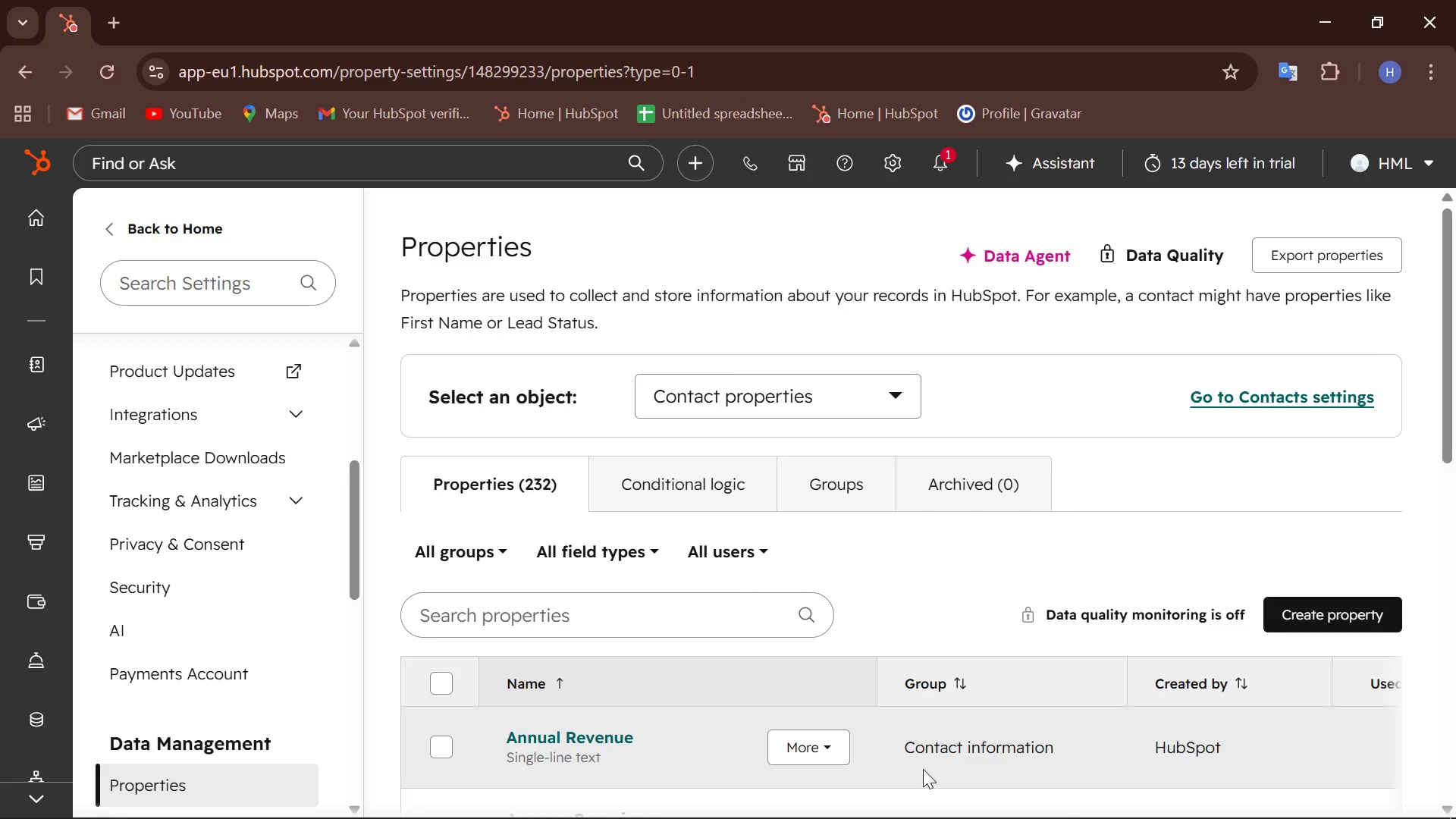 
left_click([947, 361])
 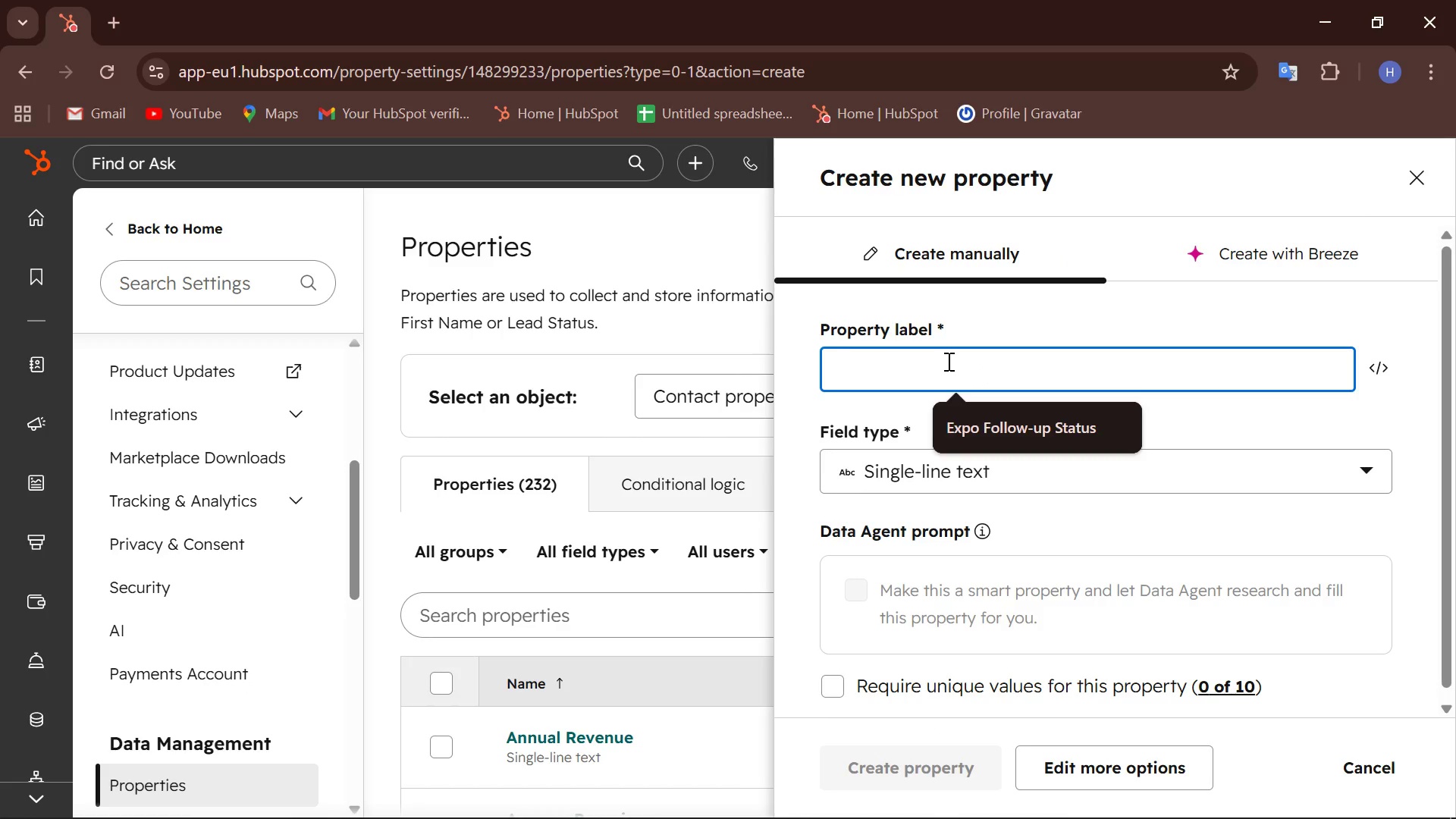 
type(Class Attendance Status)
 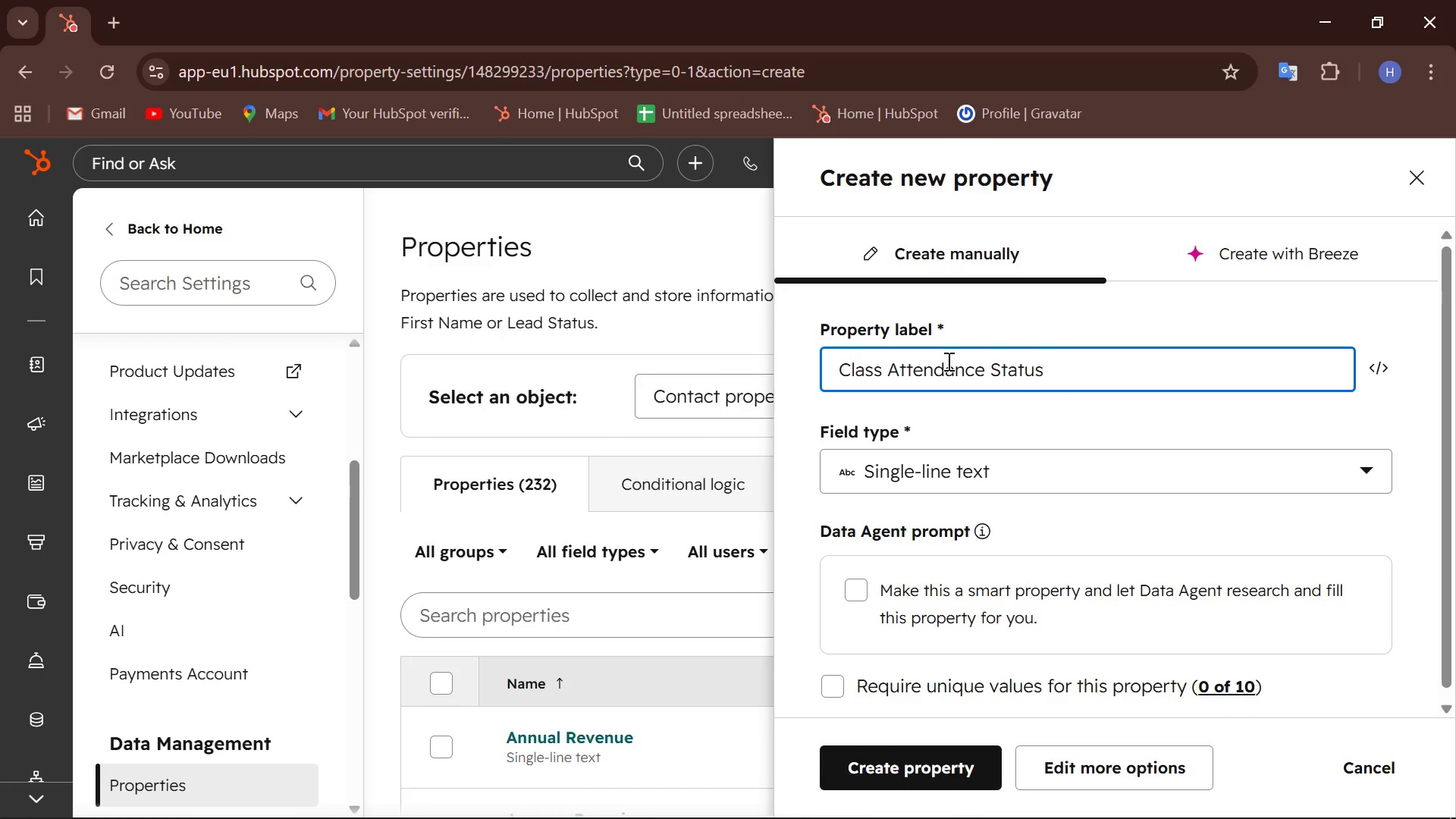 
wait(12.83)
 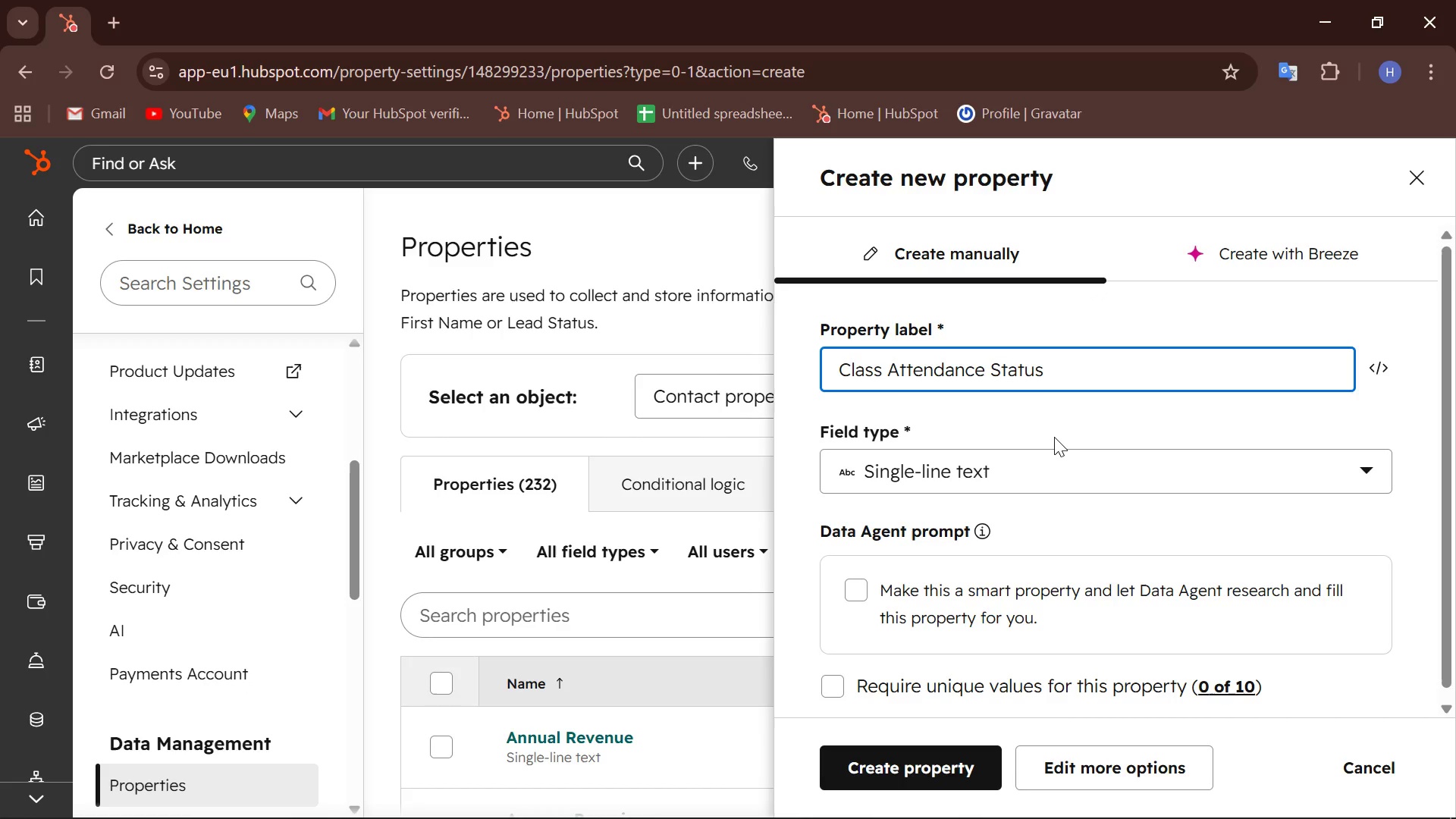 
scroll: coordinate [1054, 436], scroll_direction: down, amount: 2.0
 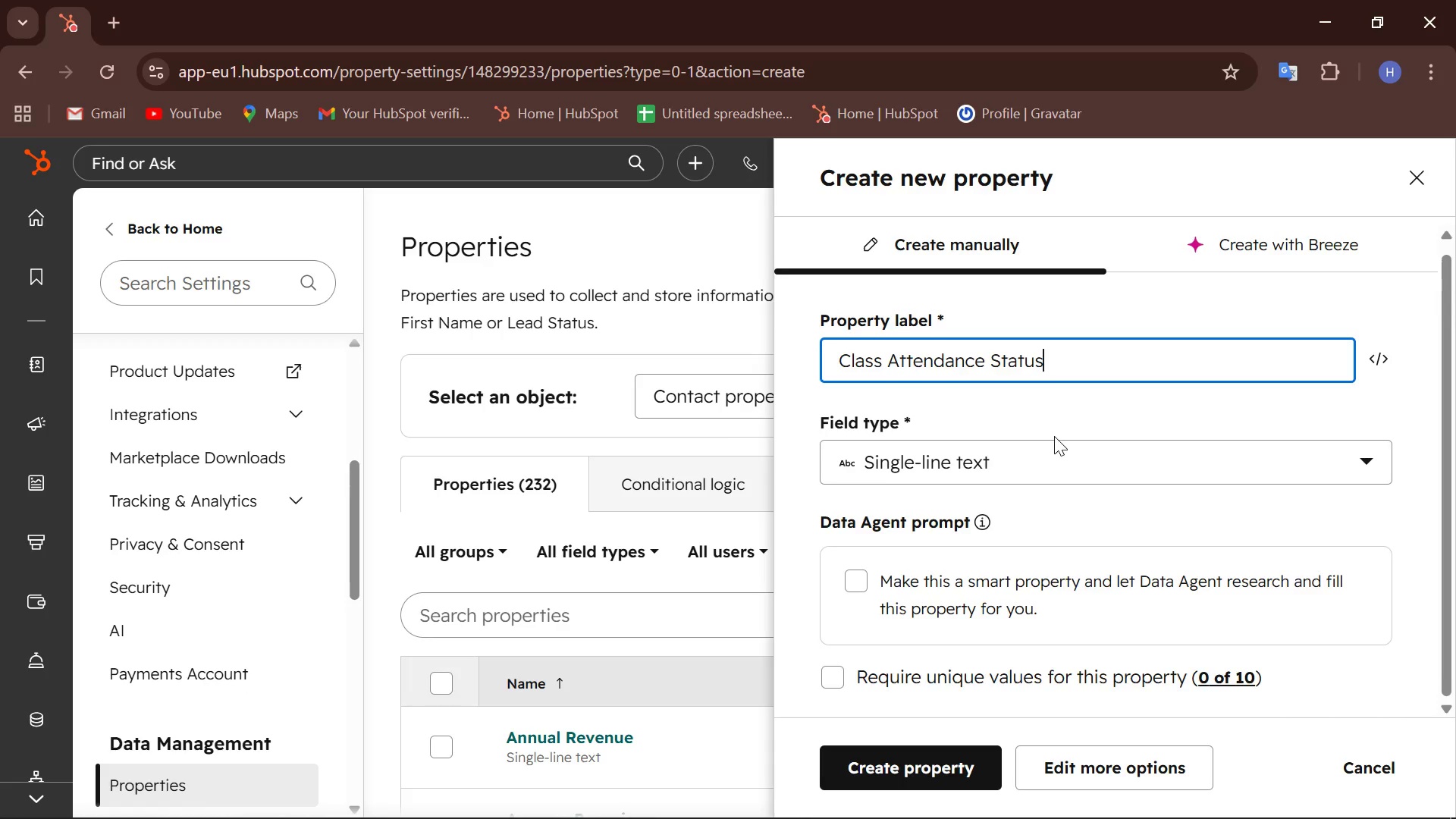 
scroll: coordinate [1054, 436], scroll_direction: up, amount: 1.0
 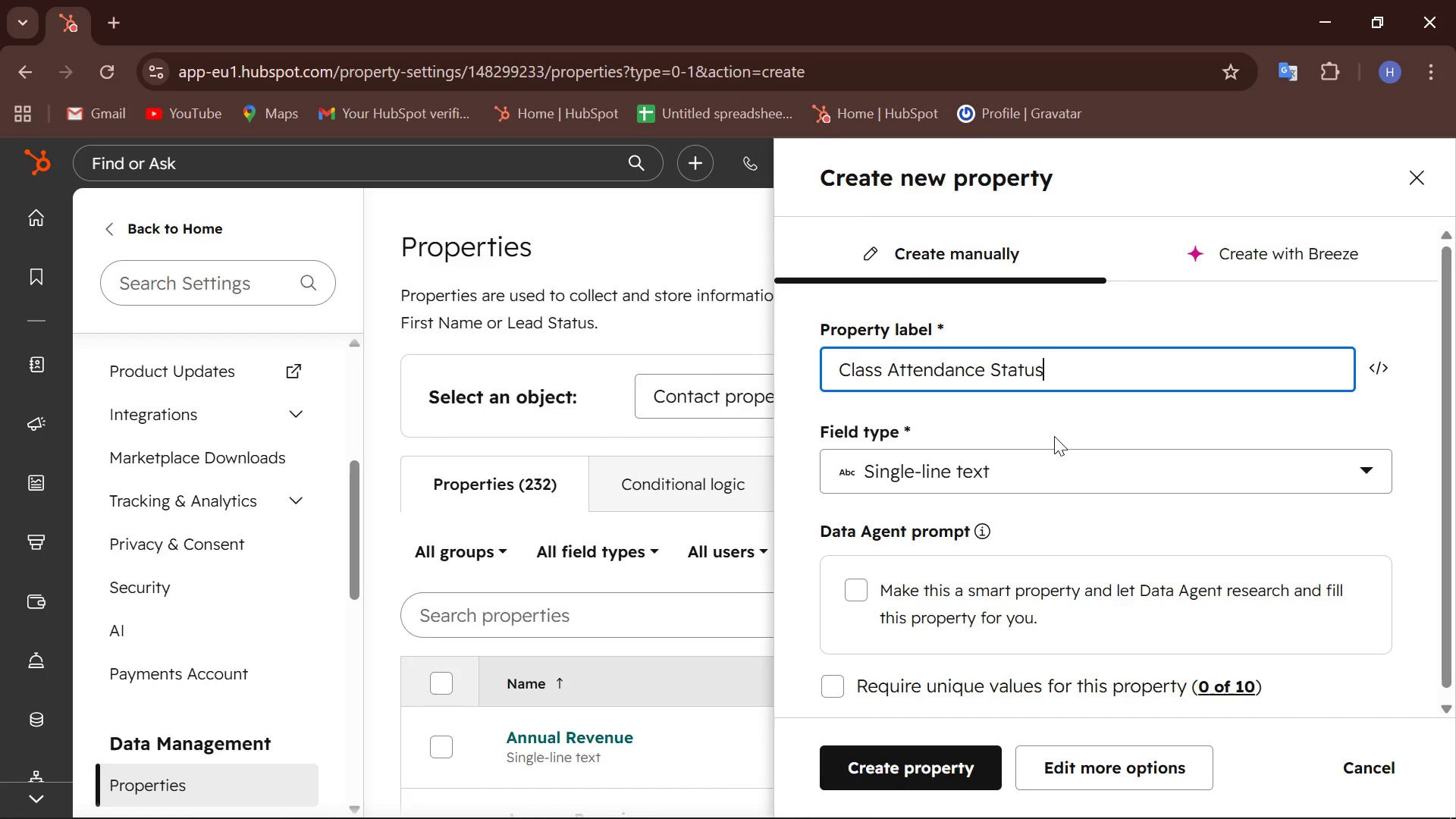 
wait(7.01)
 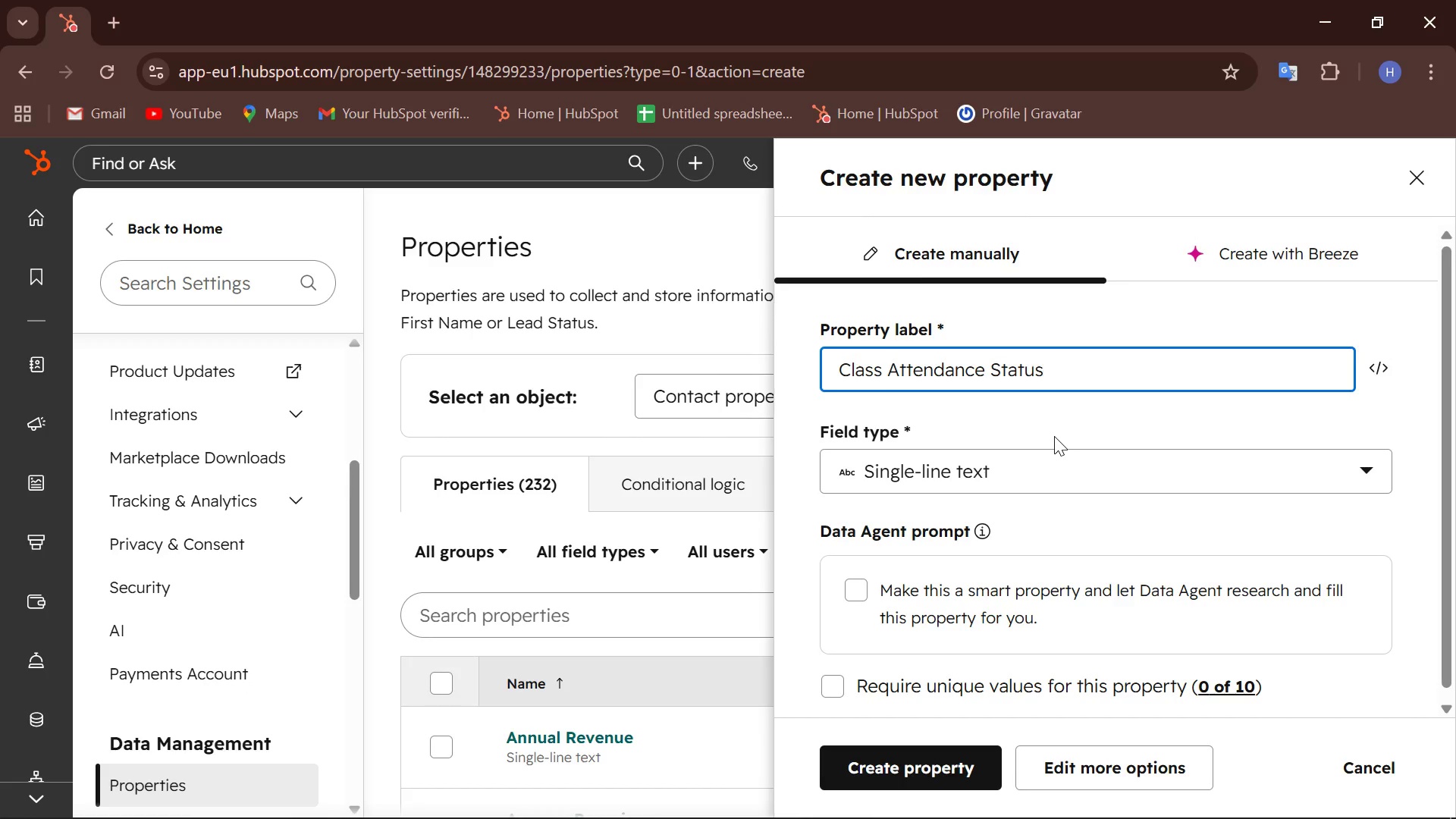 
left_click([1403, 184])
 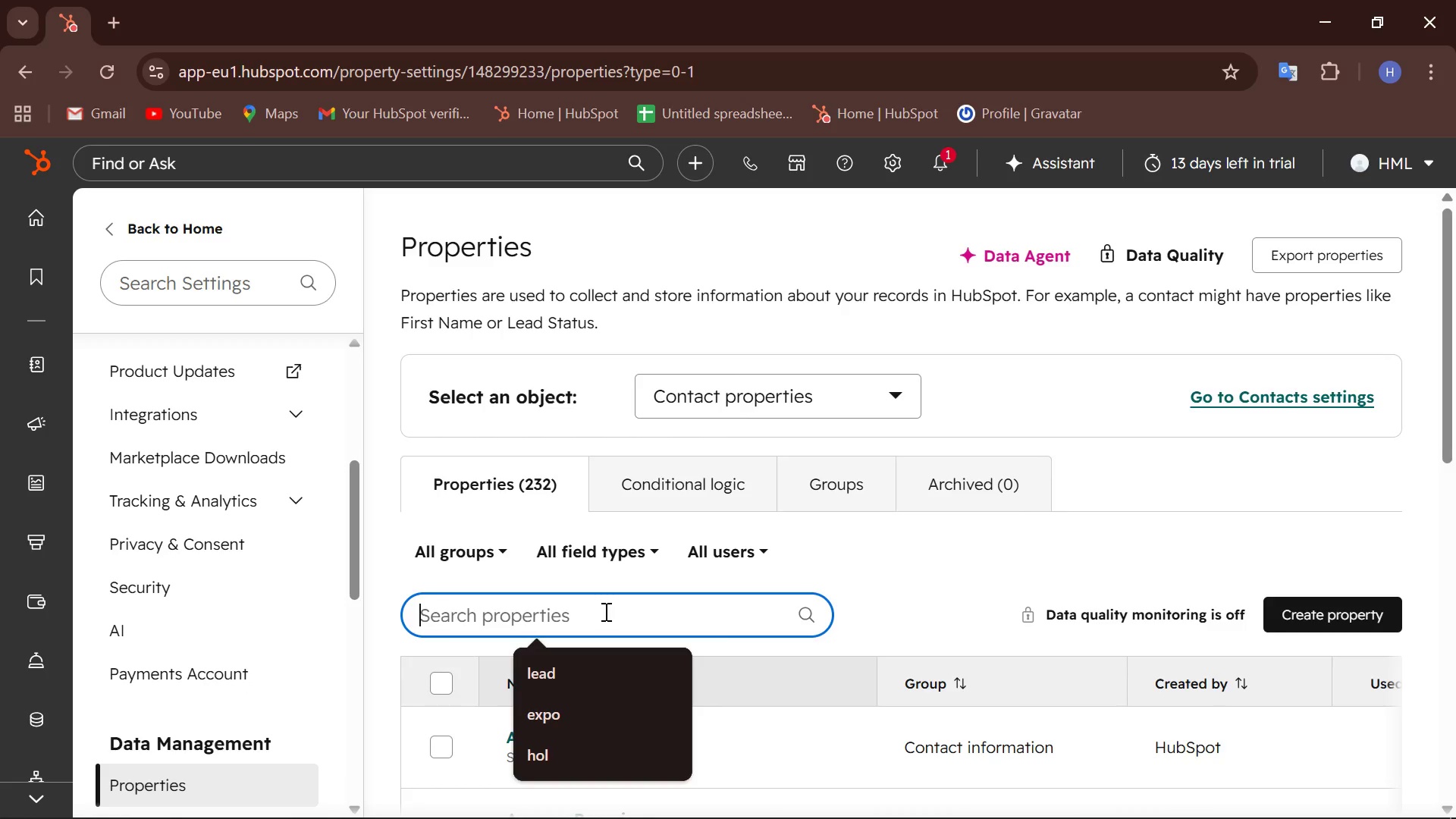 
wait(5.23)
 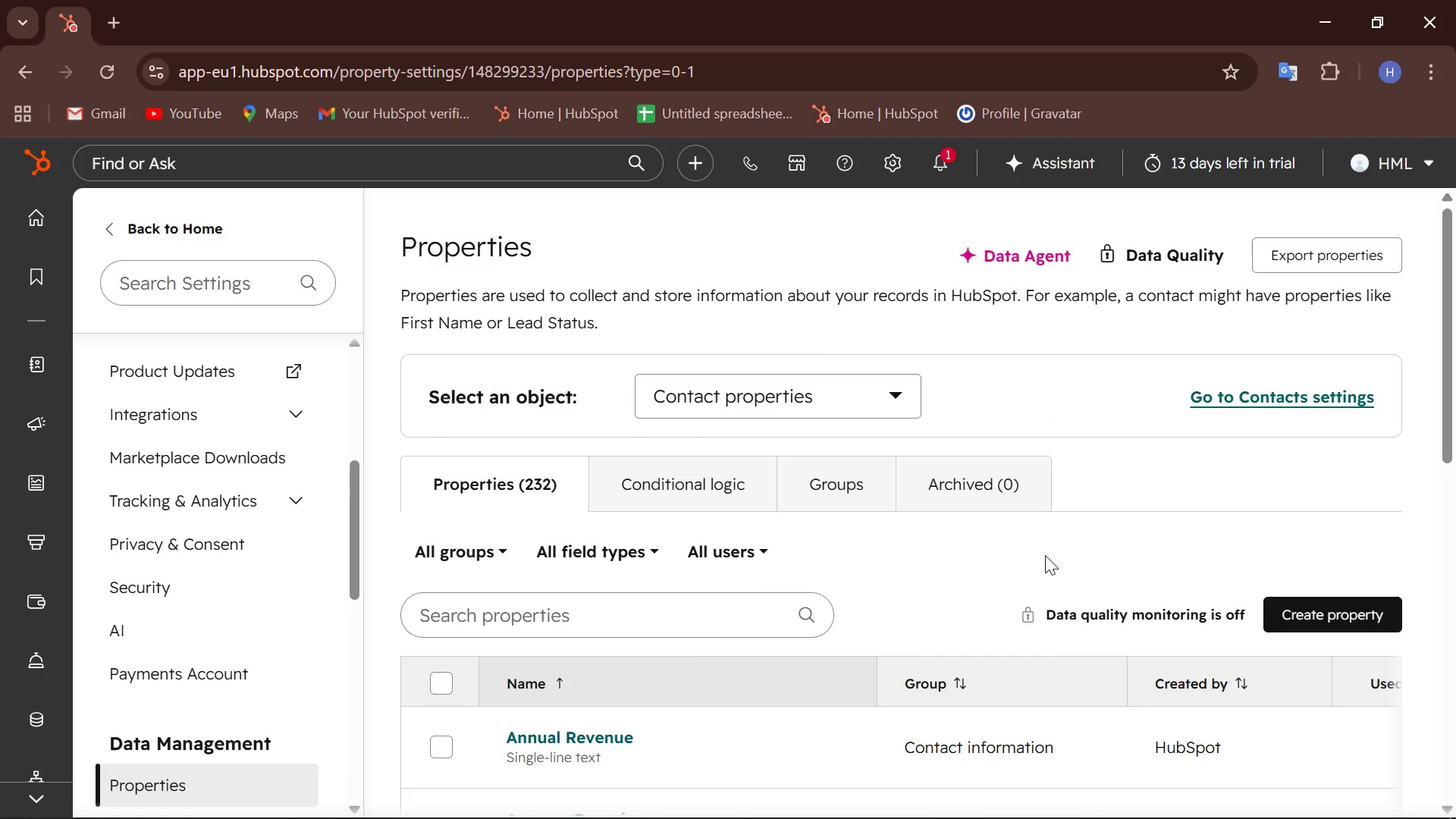 
type(Fitnes)
 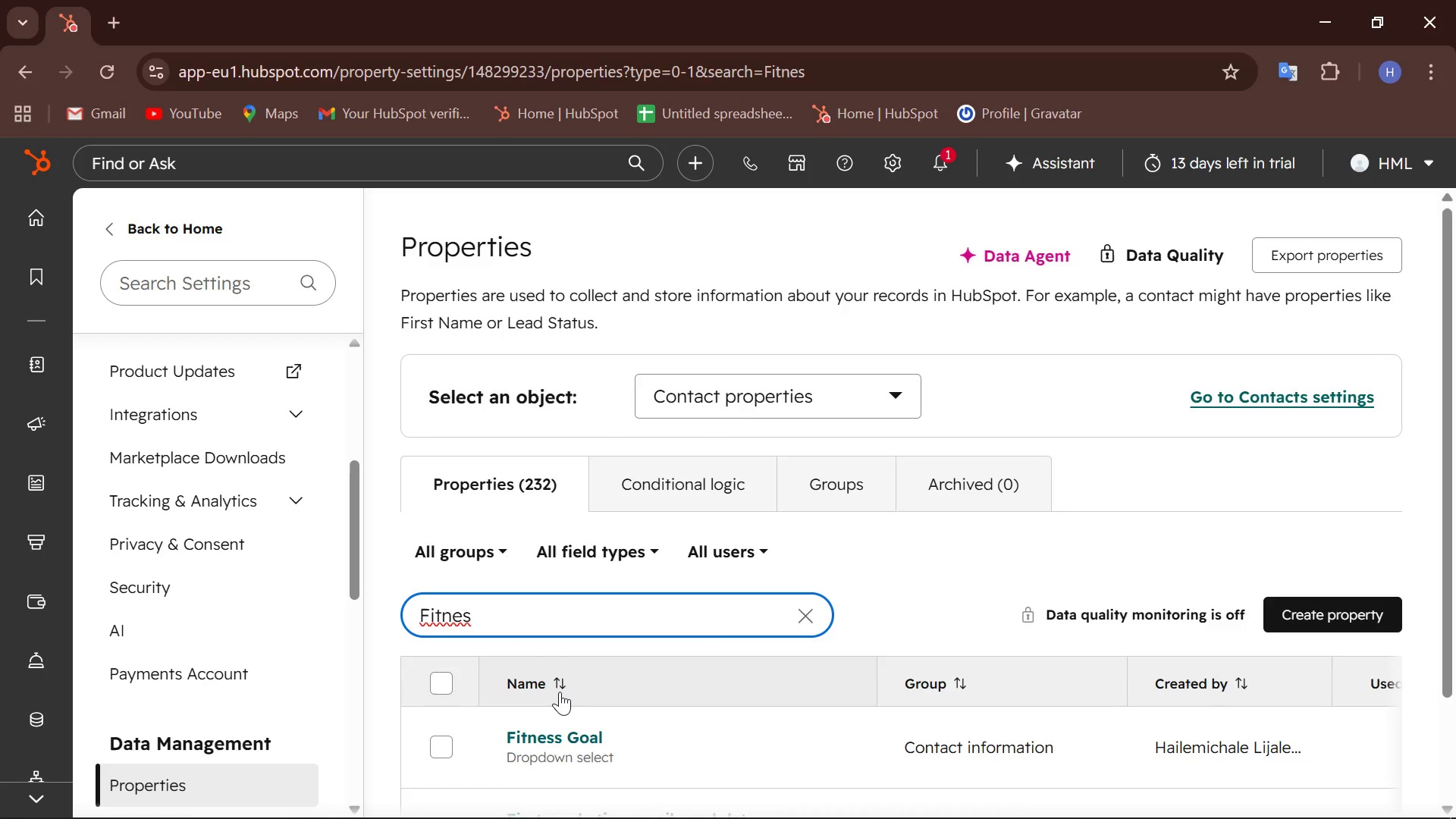 
scroll: coordinate [560, 692], scroll_direction: down, amount: 2.0
 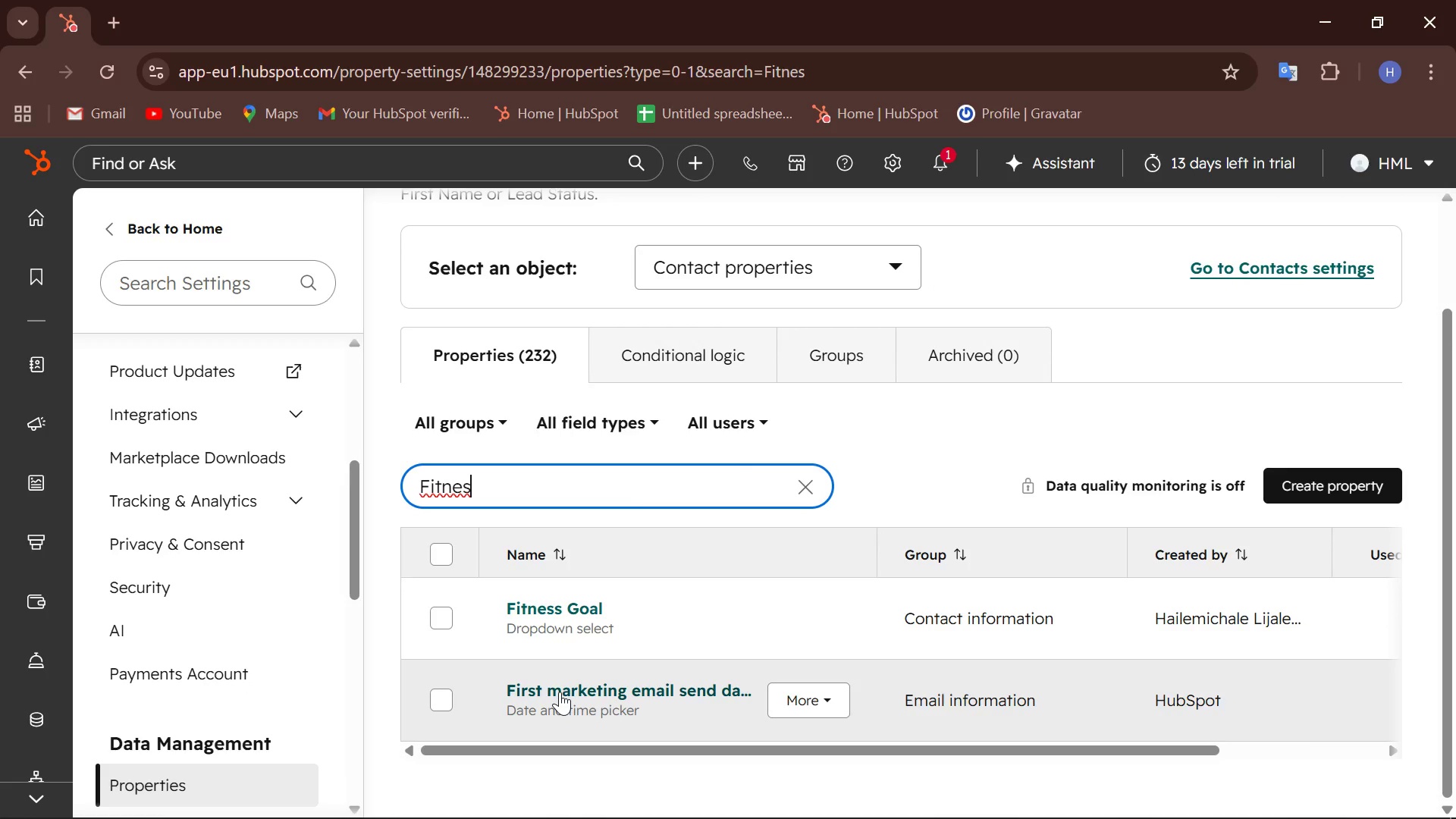 
wait(8.65)
 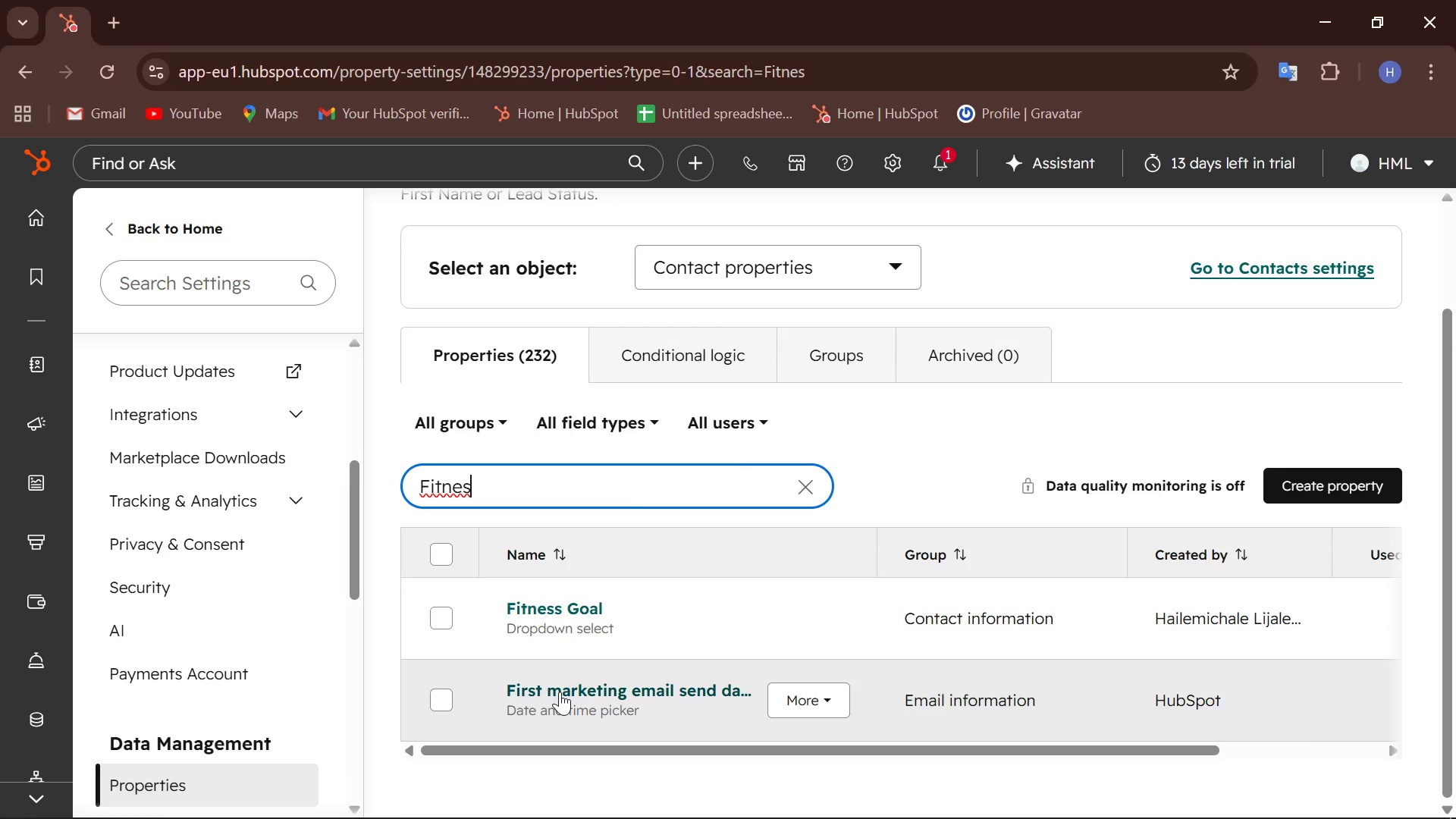 
left_click([438, 620])
 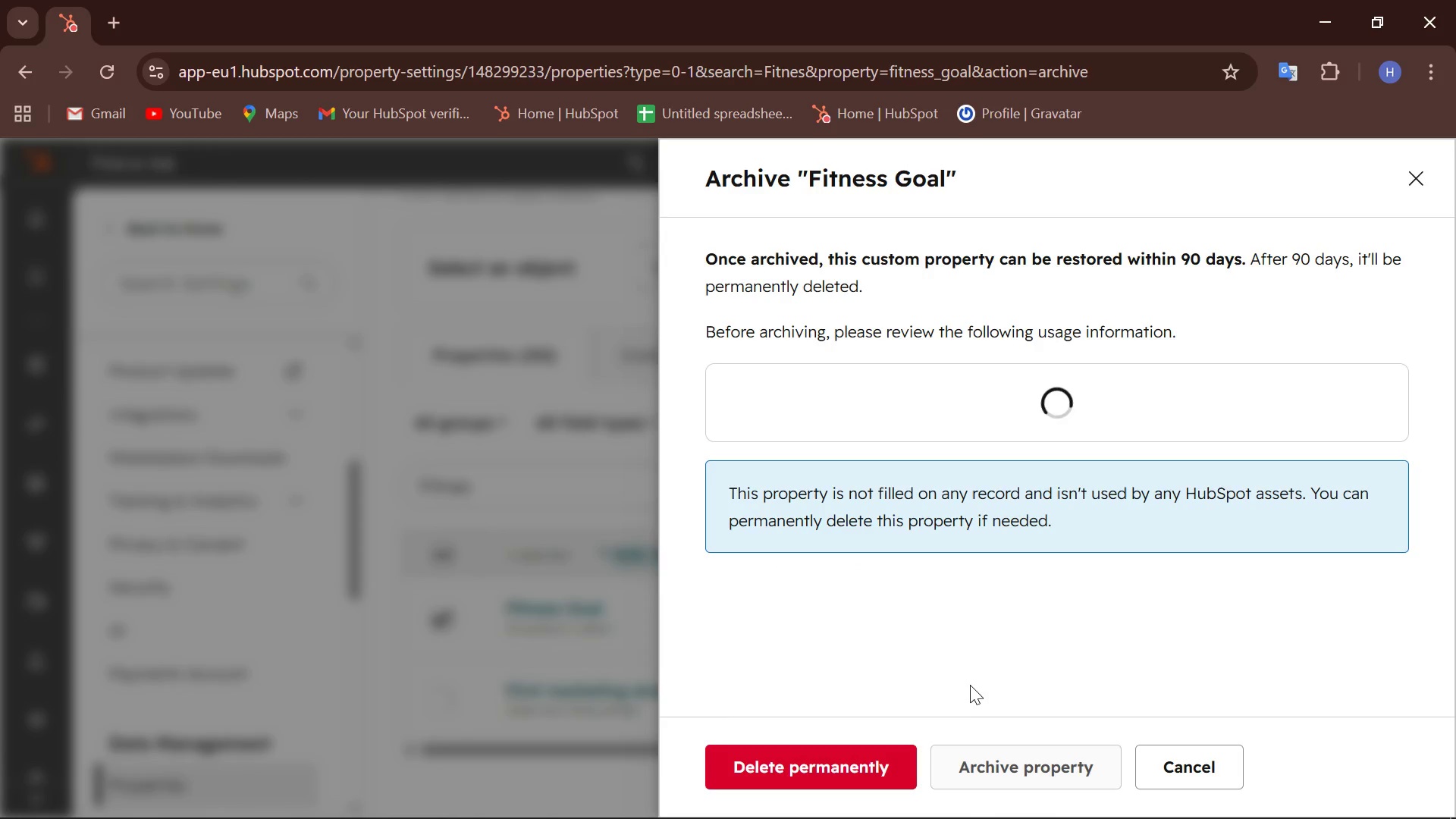 
left_click([833, 755])
 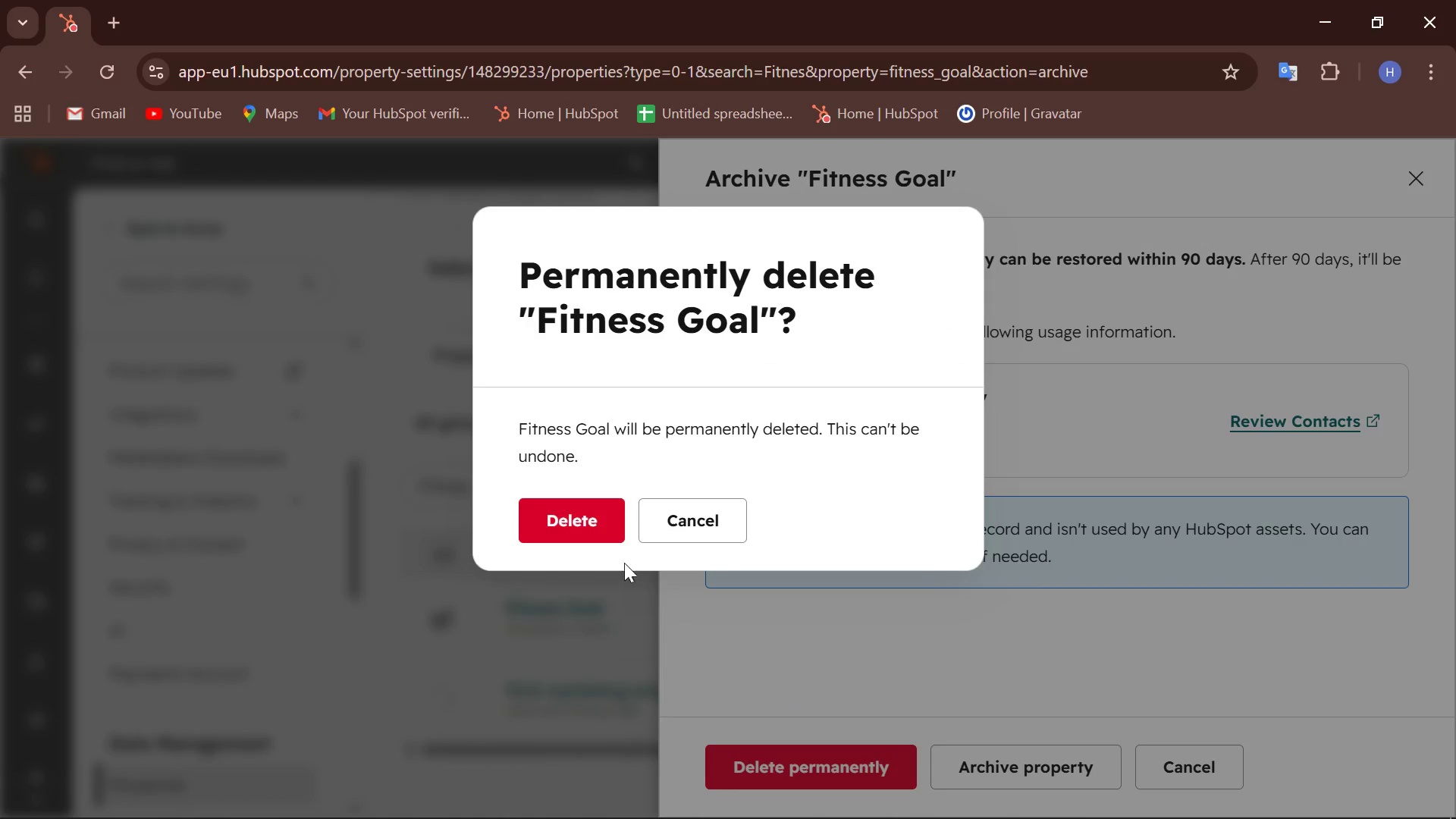 
left_click([601, 534])
 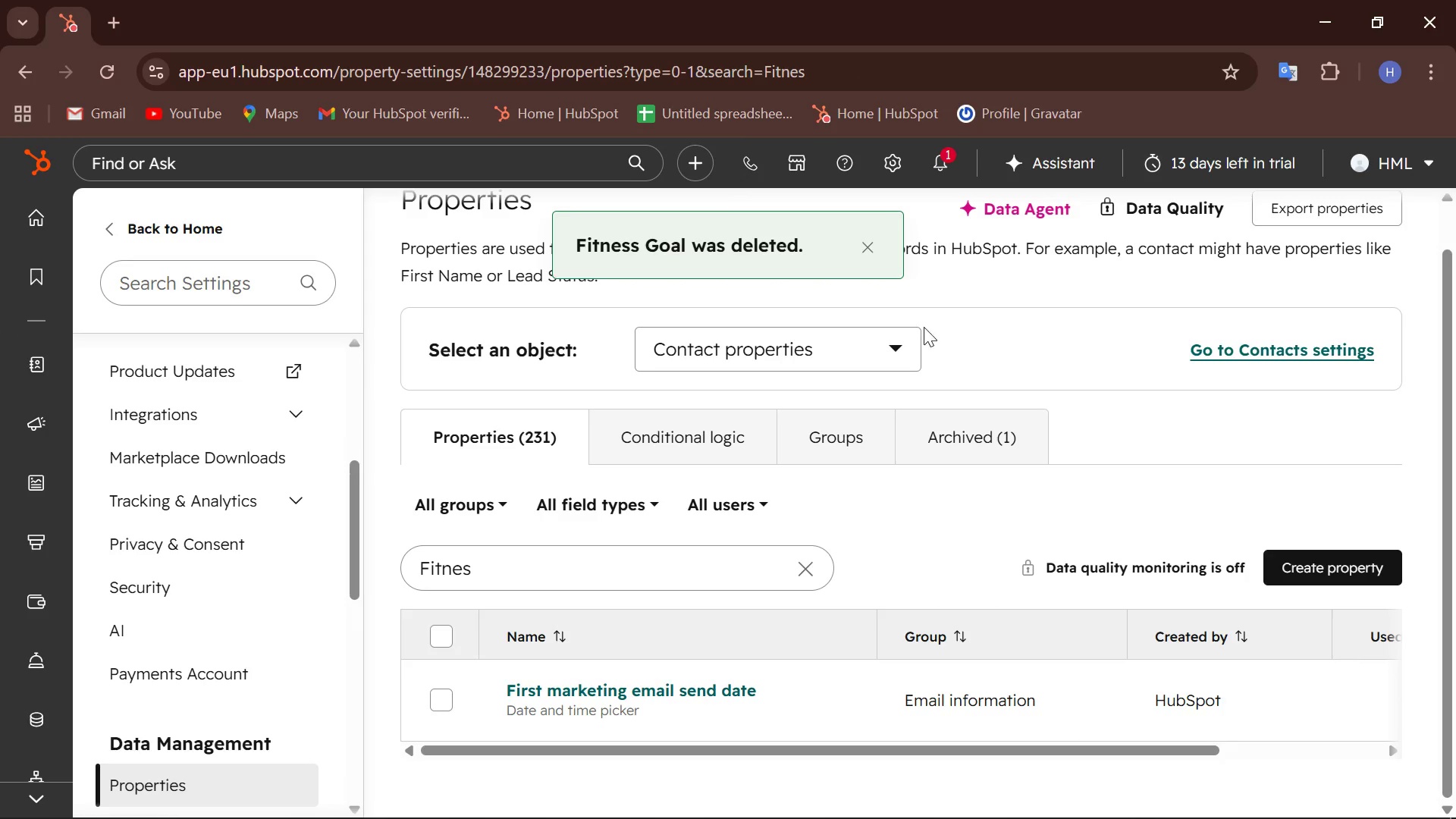 
left_click([843, 444])
 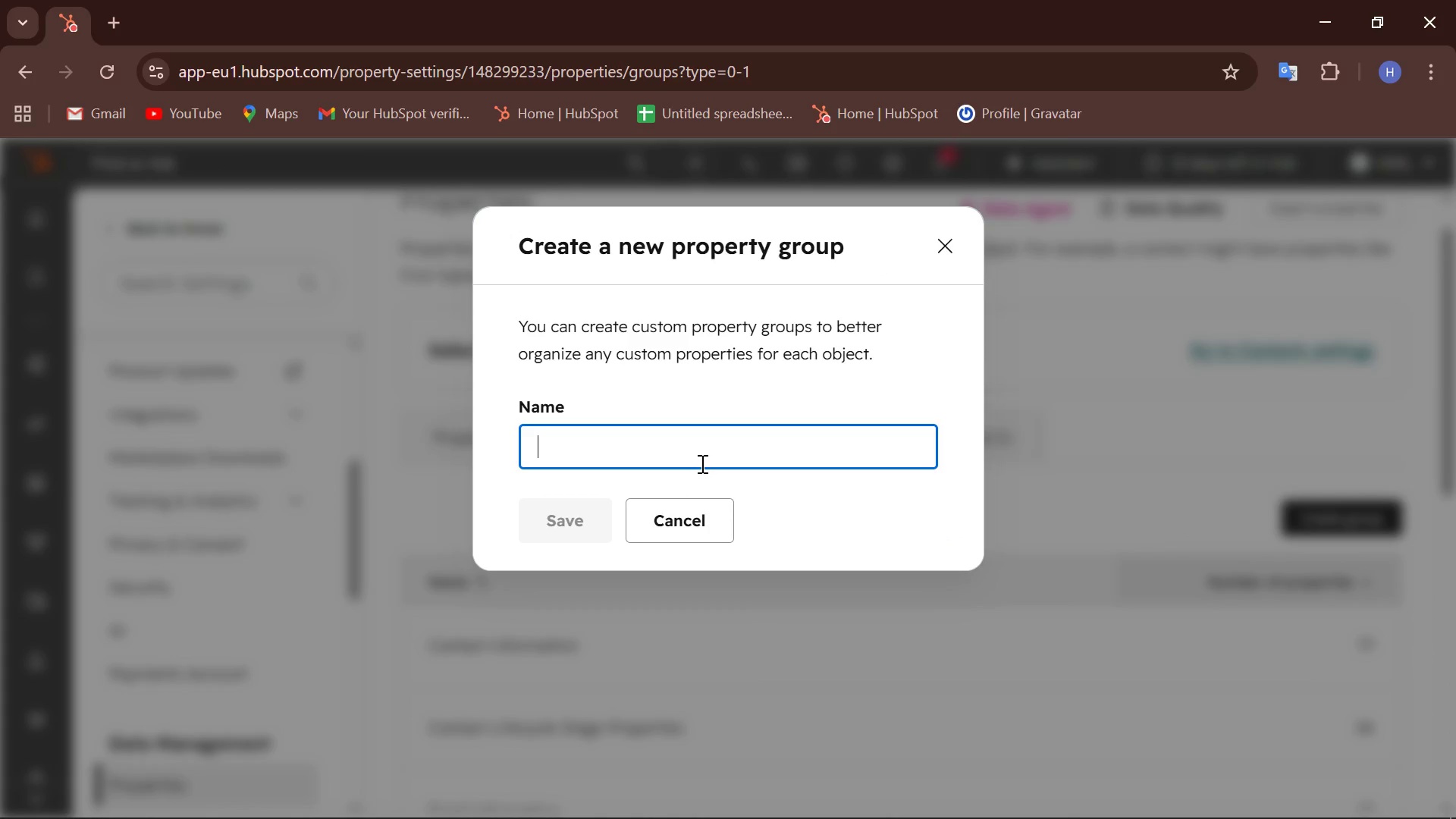 
wait(6.89)
 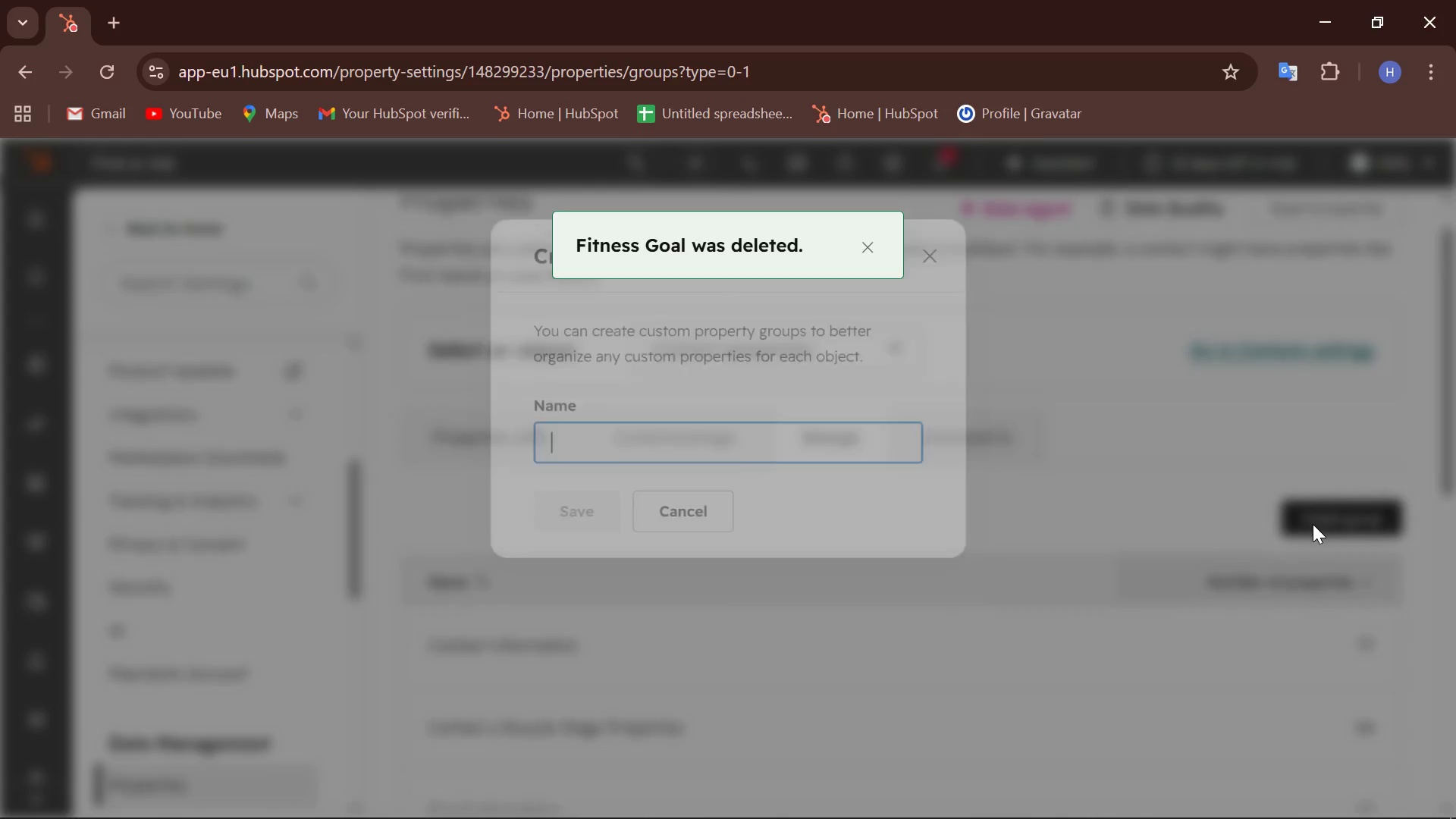 
type(Boxing Profile)
 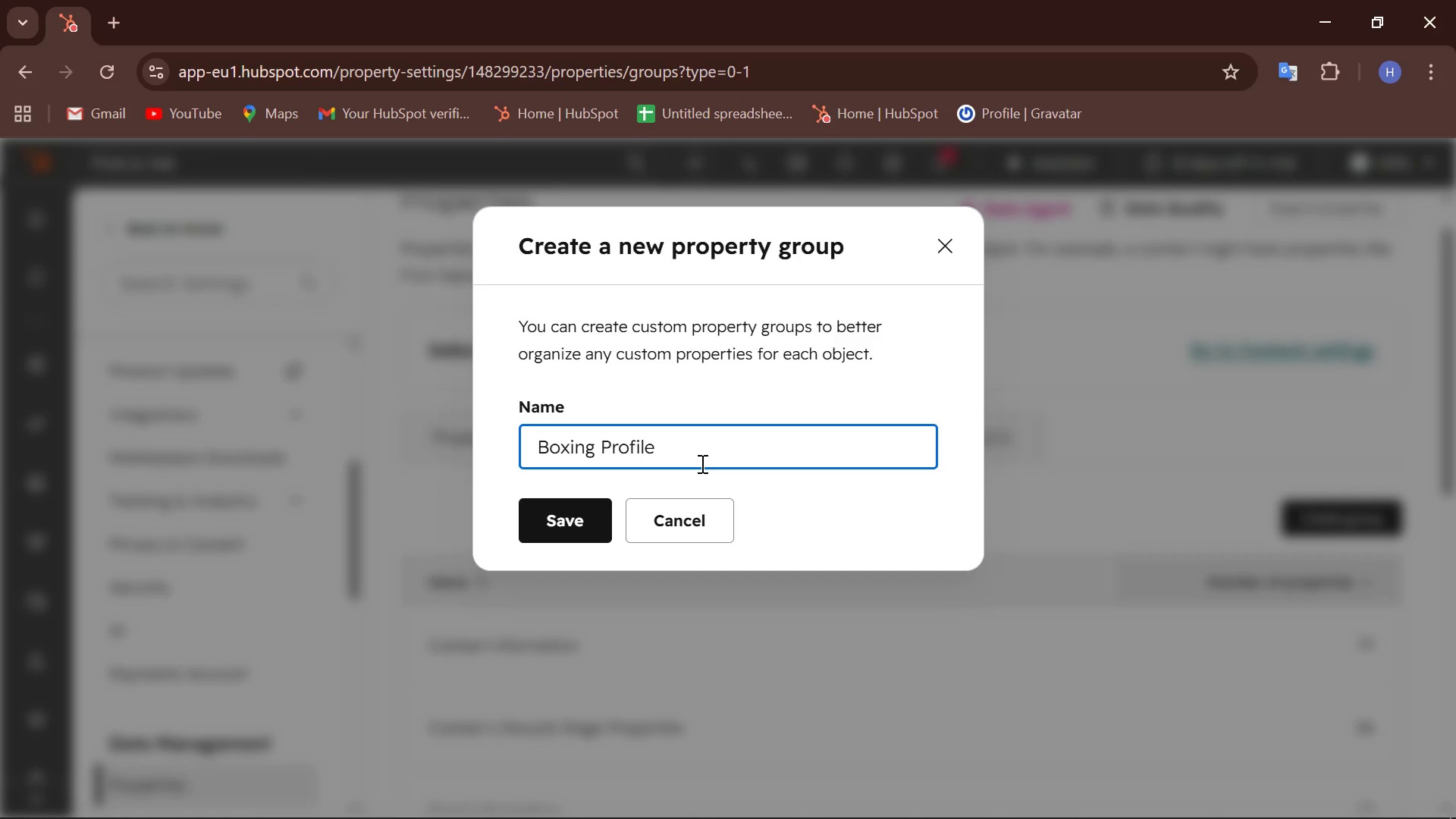 
left_click([574, 530])
 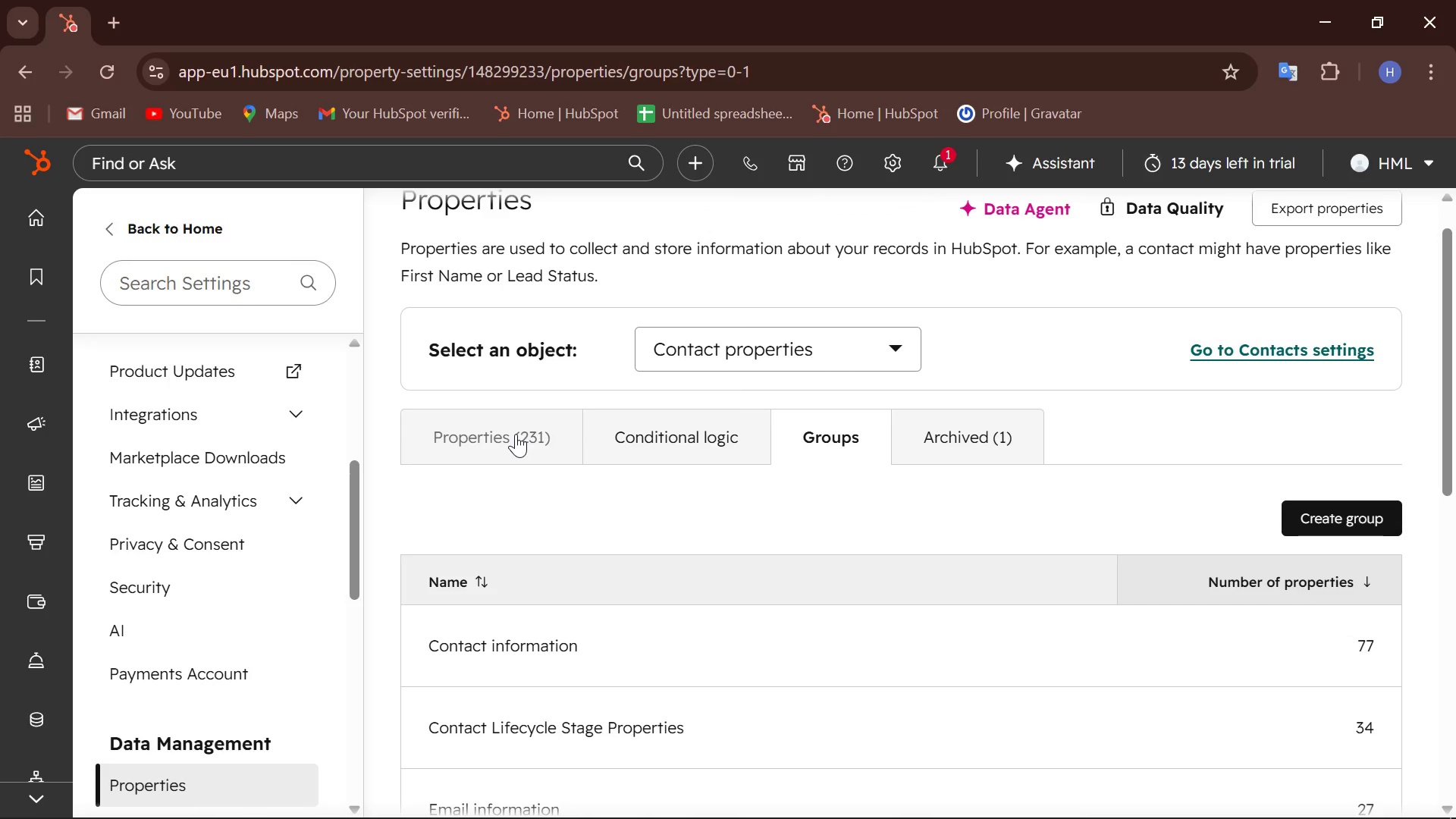 
wait(14.52)
 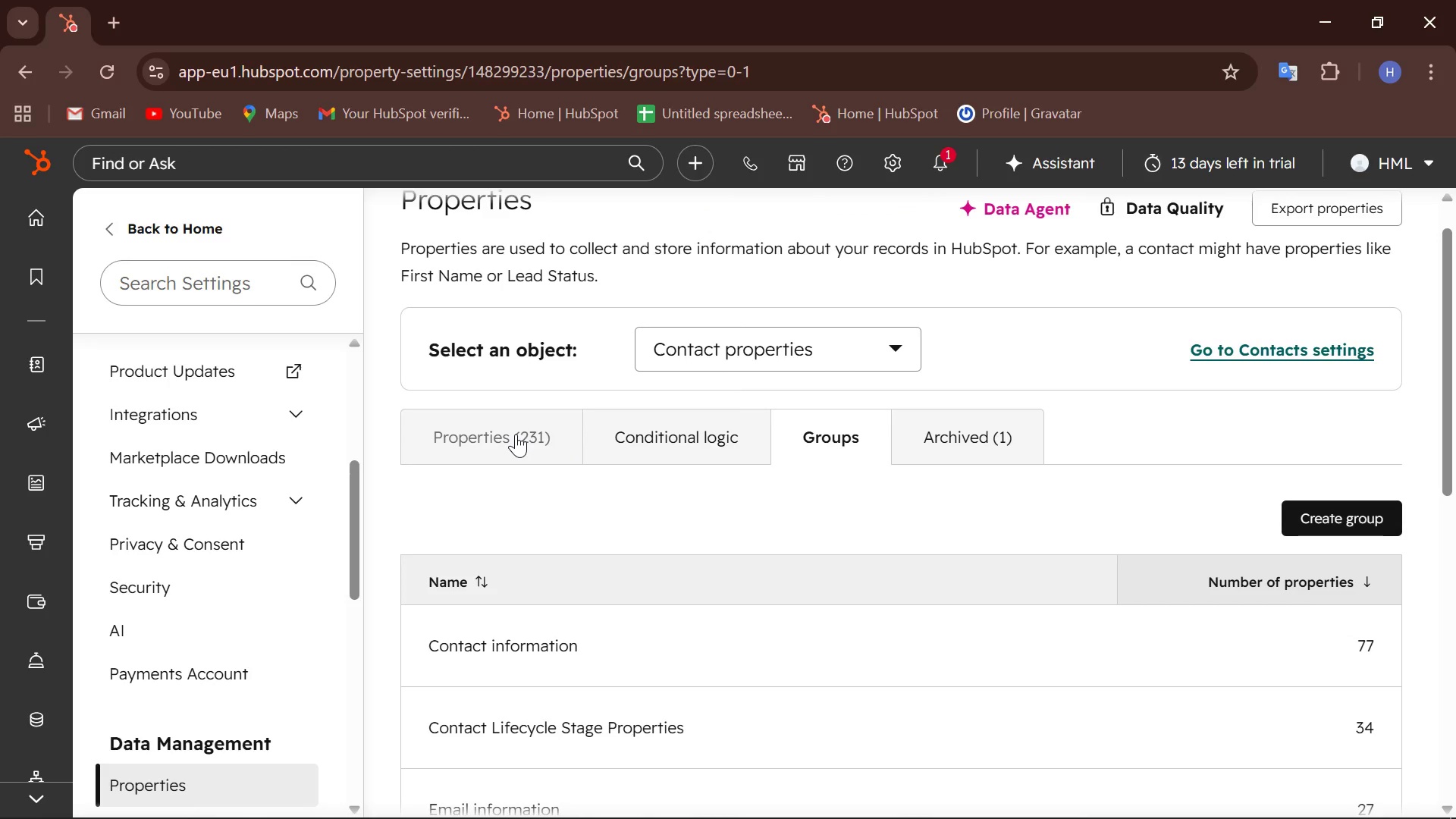 
left_click([516, 434])
 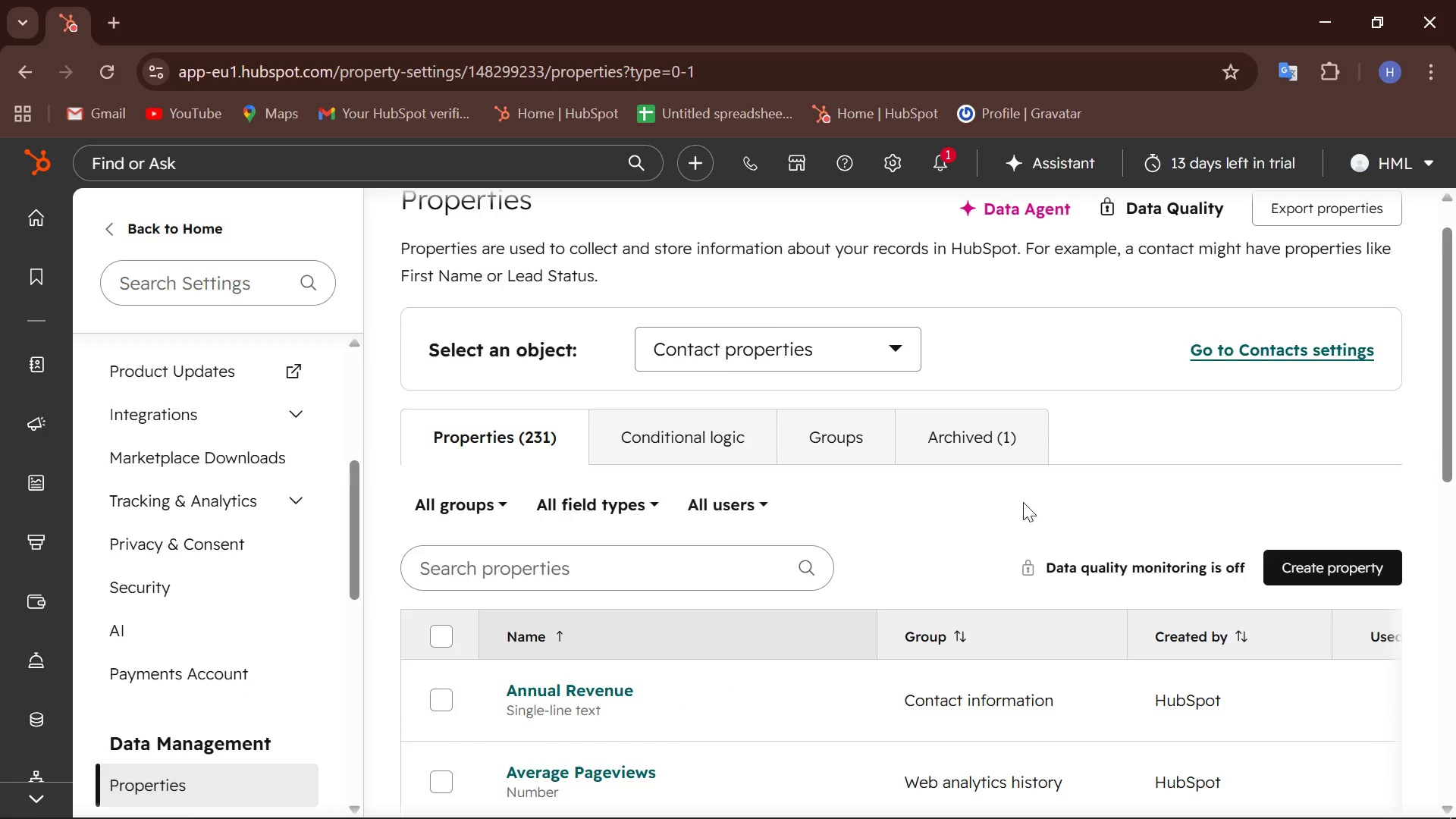 
left_click([1362, 562])
 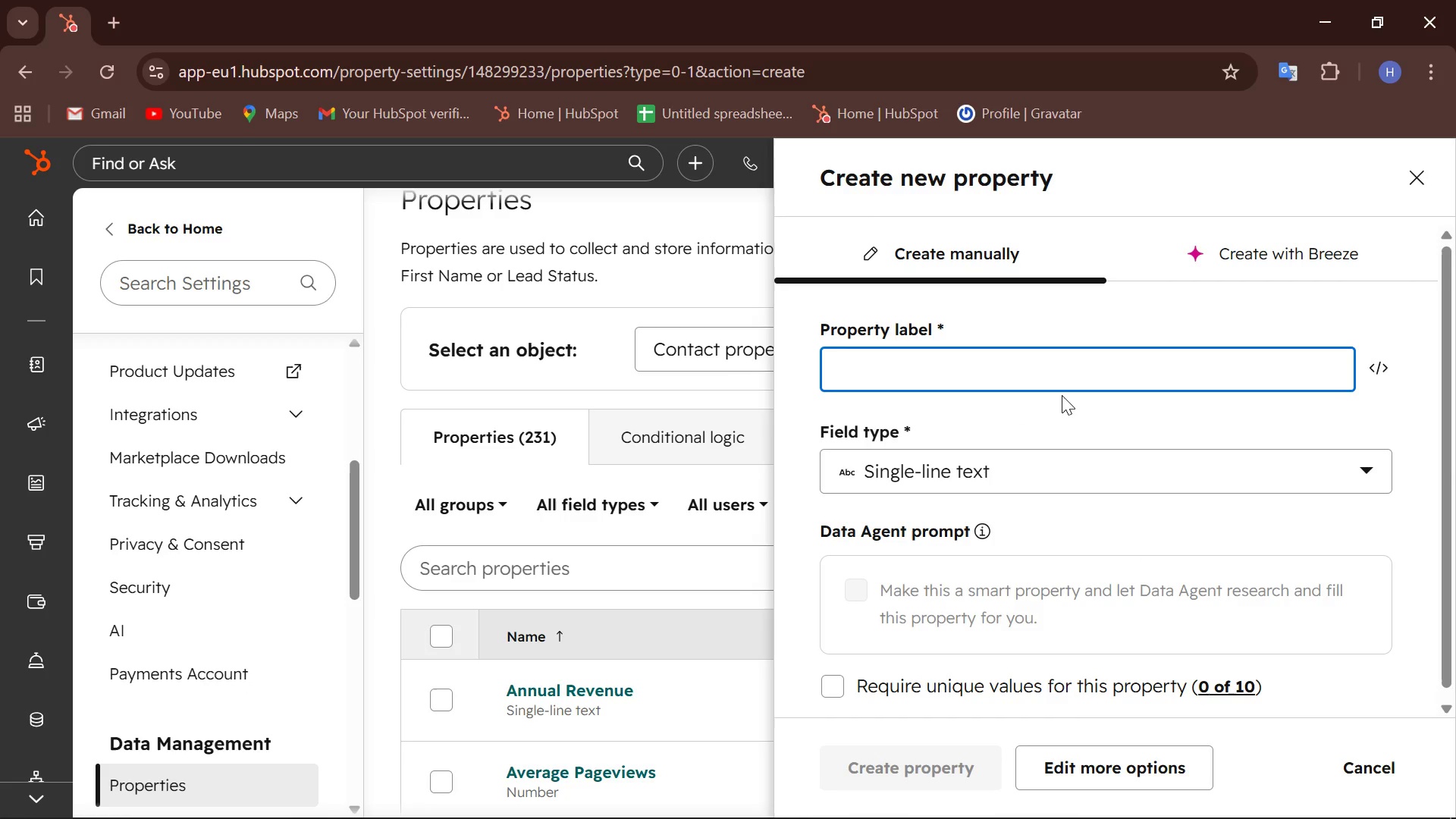 
scroll: coordinate [1034, 496], scroll_direction: down, amount: 2.0
 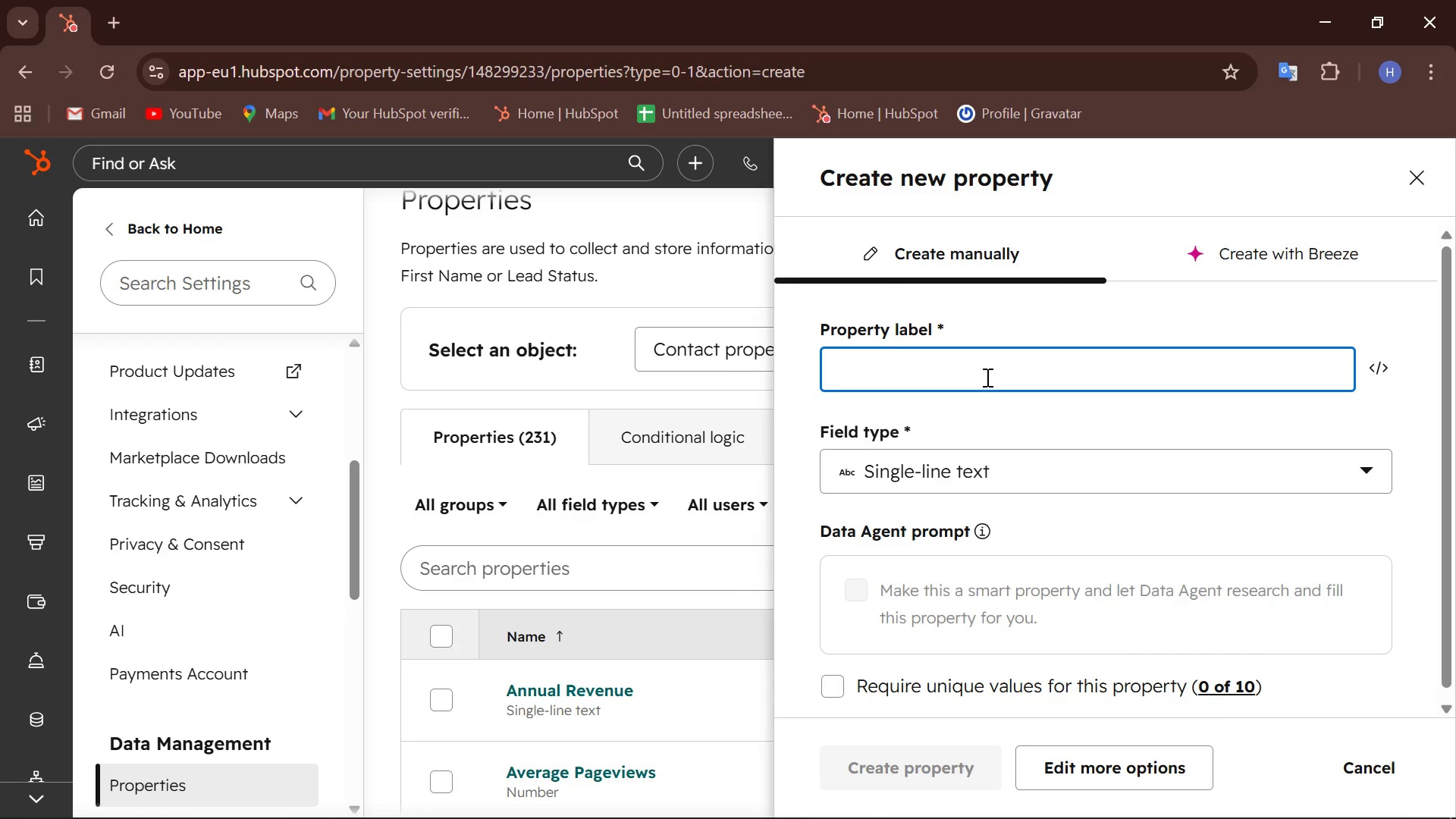 
left_click([996, 369])
 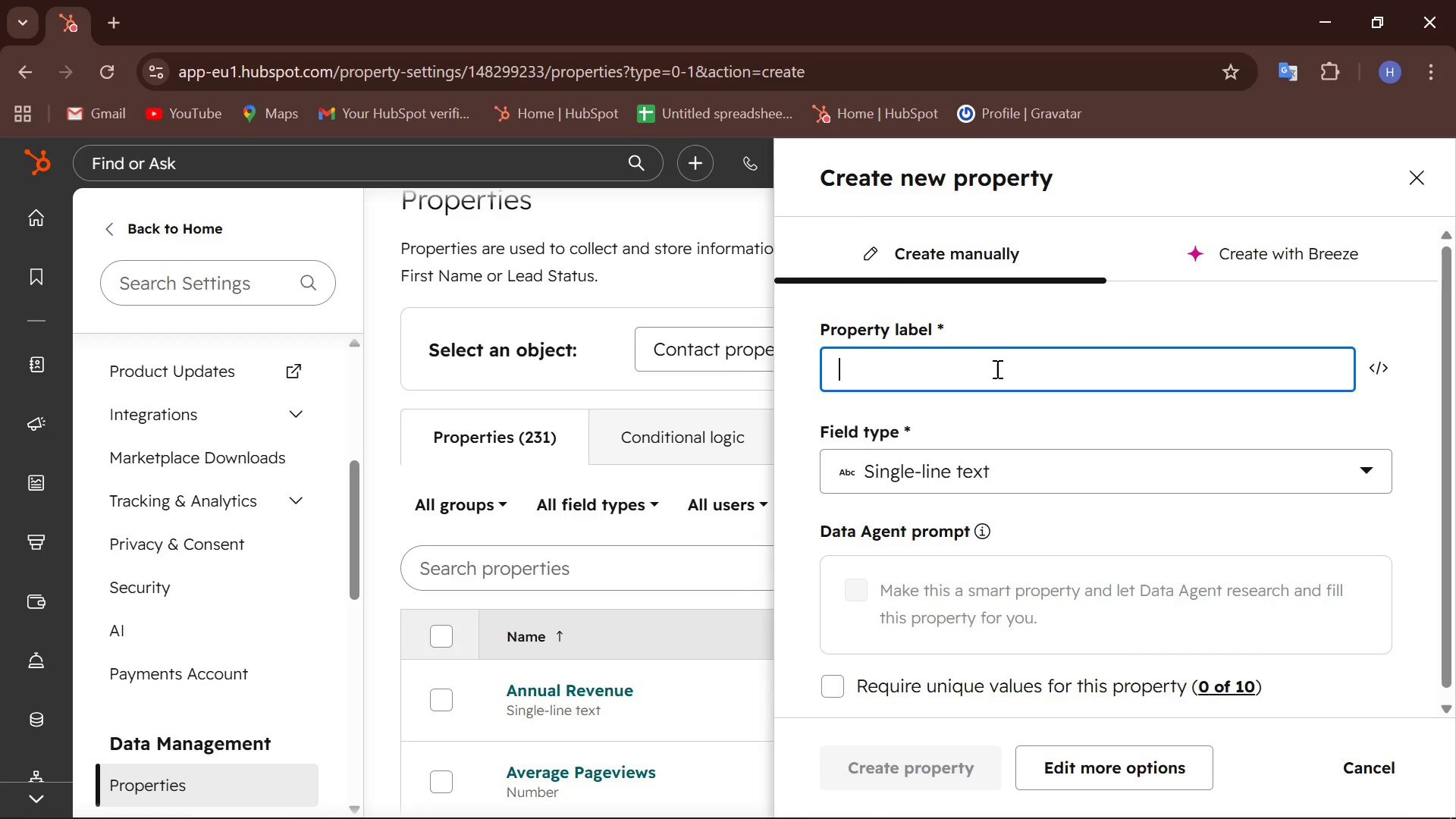 
type(Fint)
key(Backspace)
key(Backspace)
type(tness Goal)
 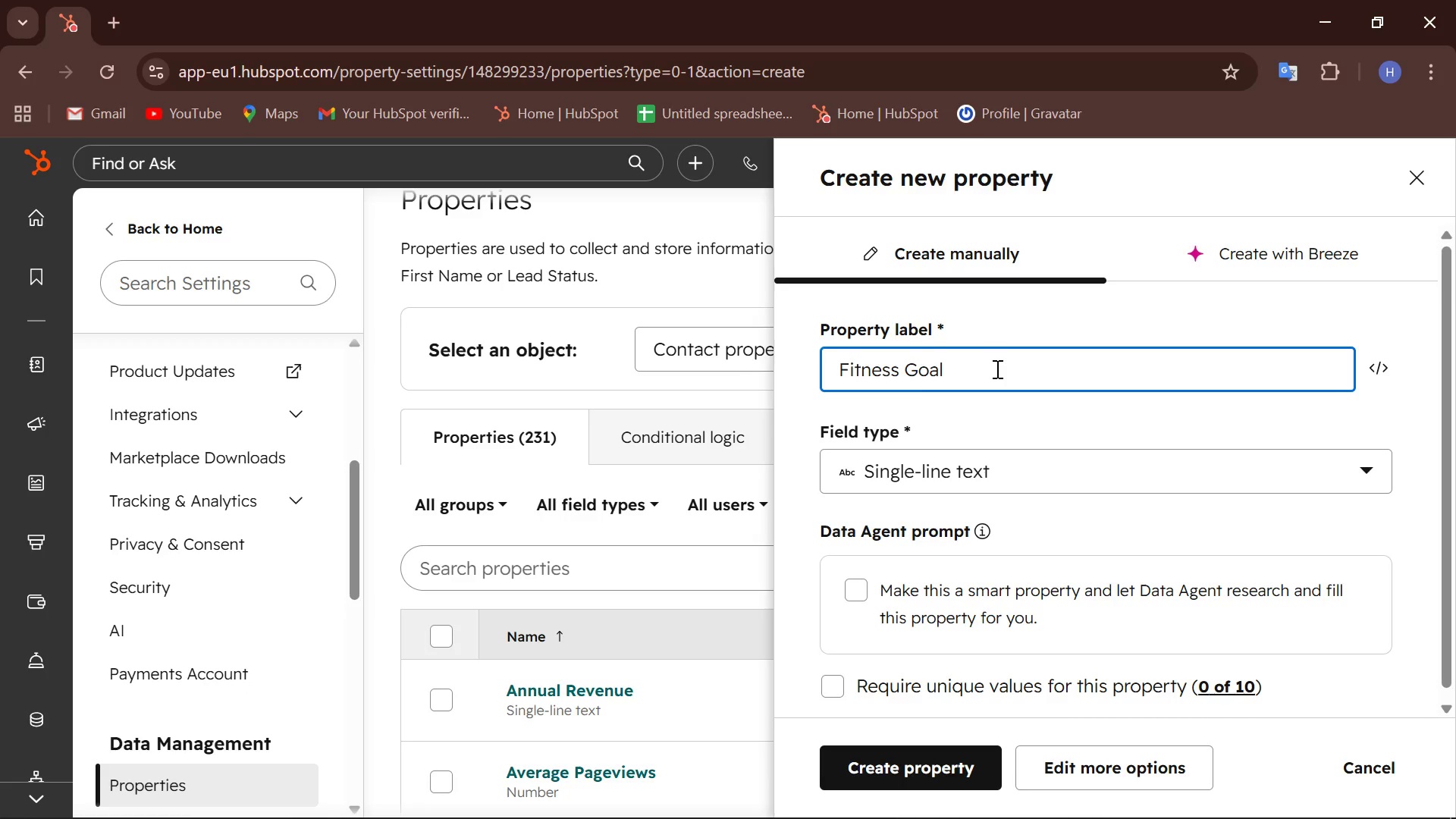 
wait(6.14)
 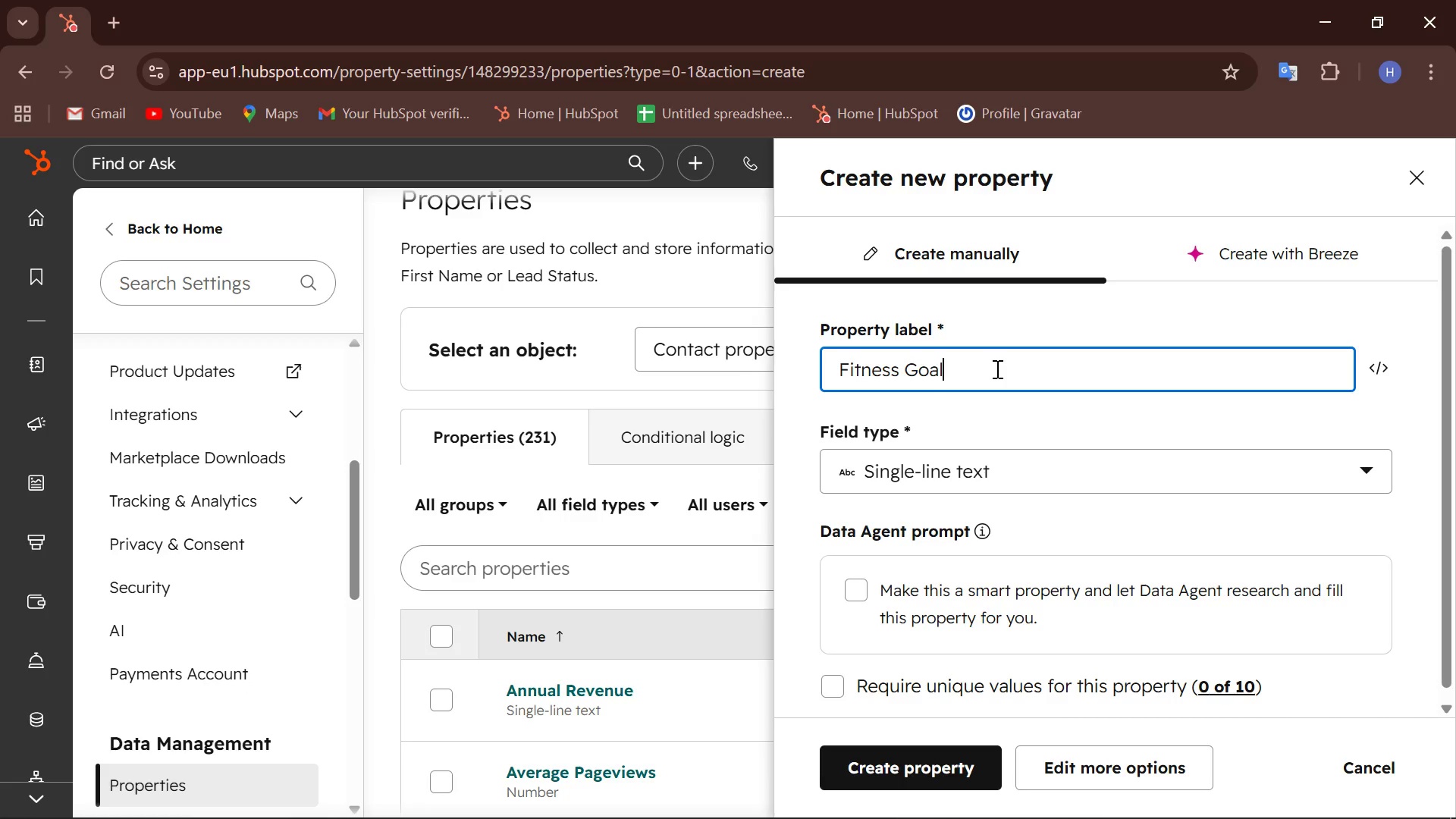 
scroll: coordinate [996, 380], scroll_direction: down, amount: 1.0
 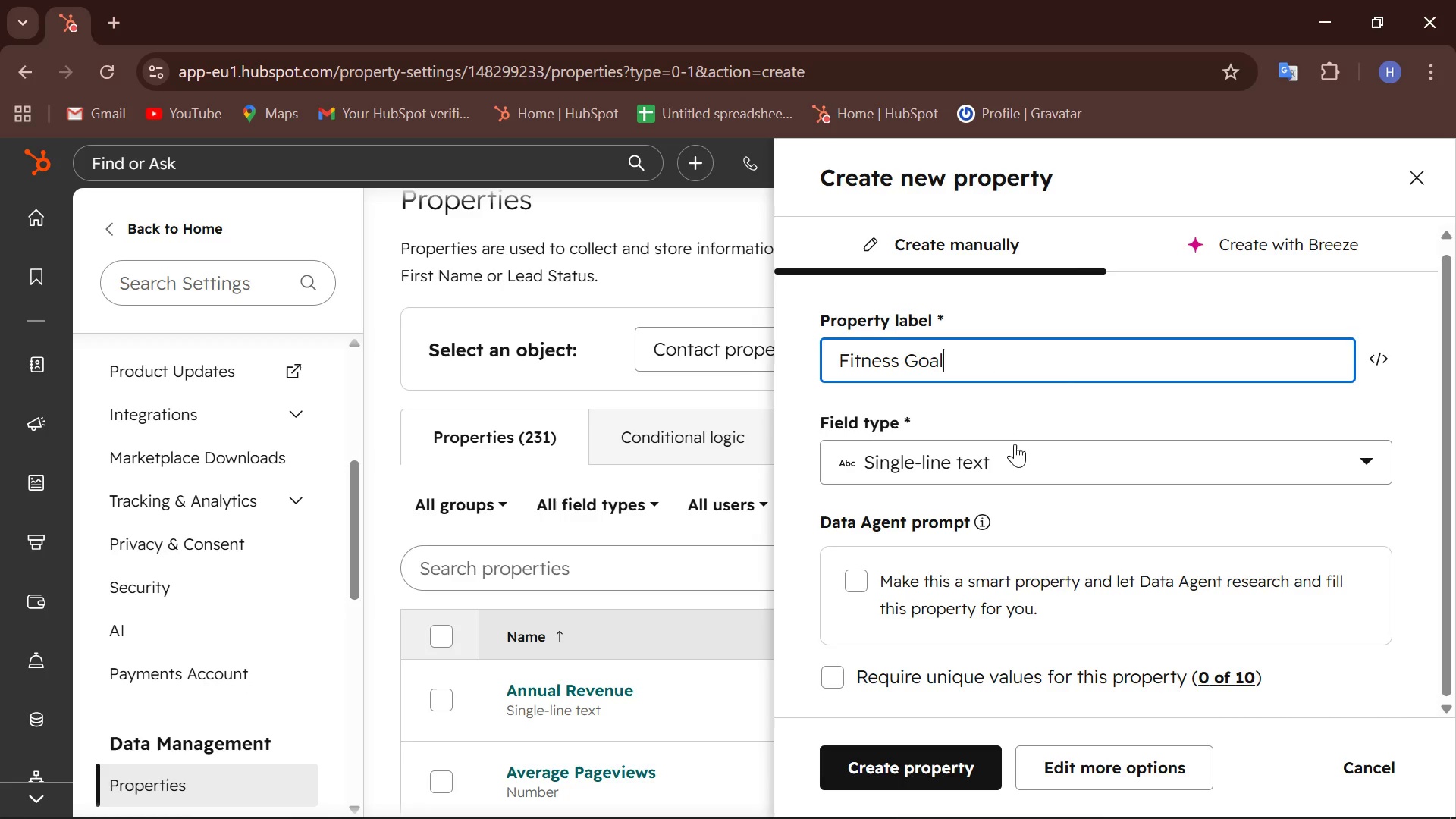 
left_click([1015, 445])
 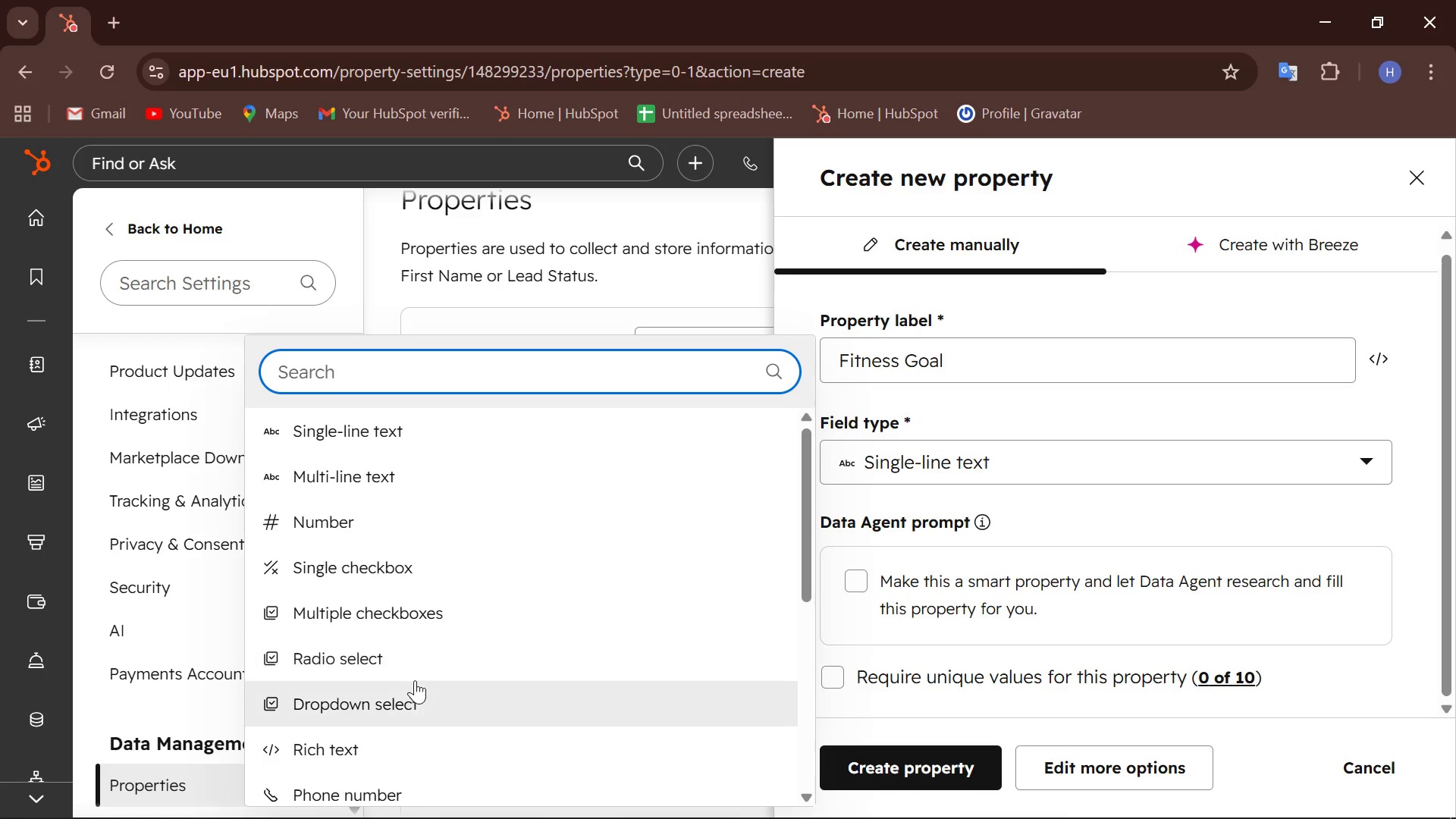 
left_click([370, 708])
 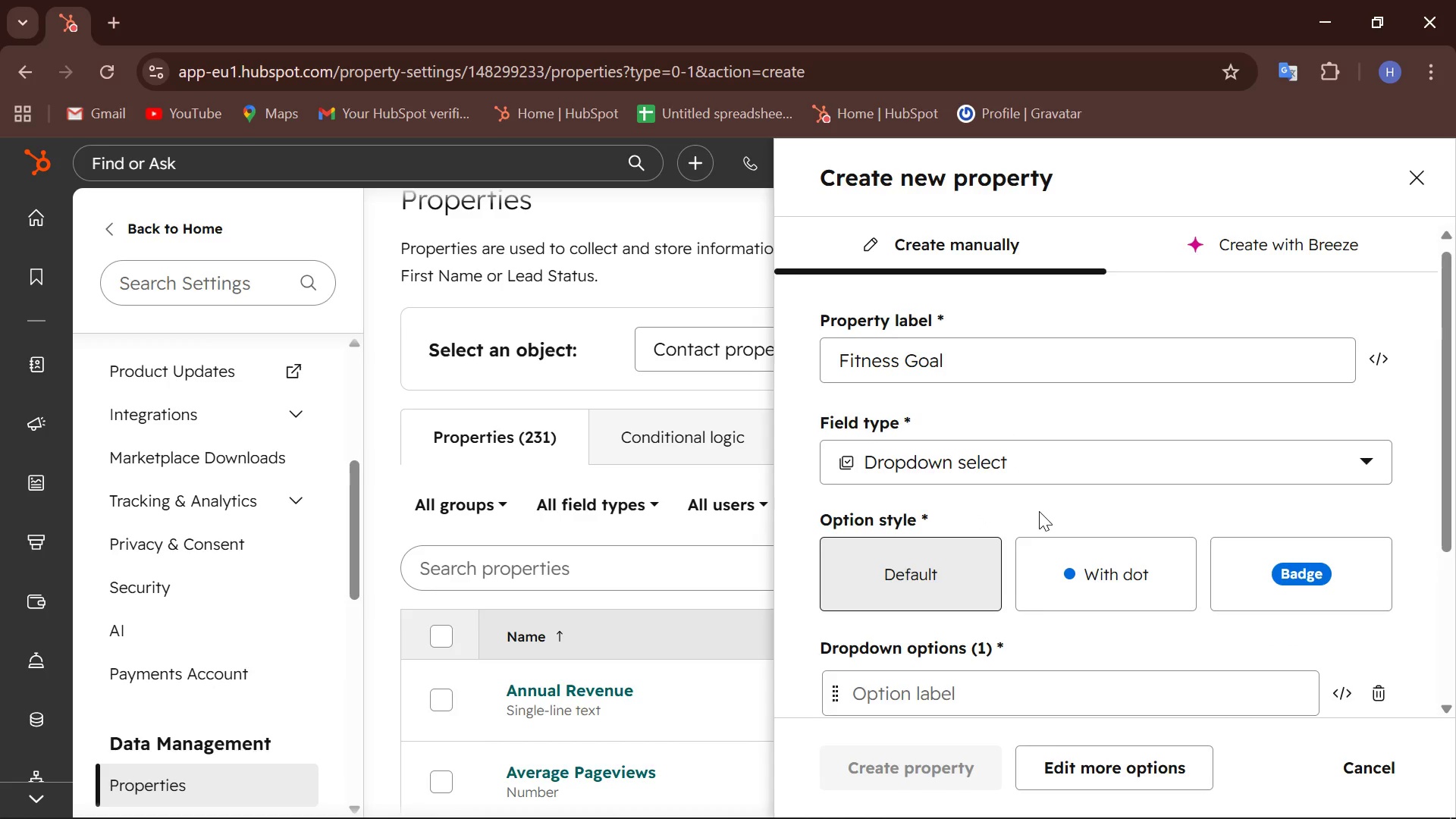 
scroll: coordinate [1053, 501], scroll_direction: down, amount: 4.0
 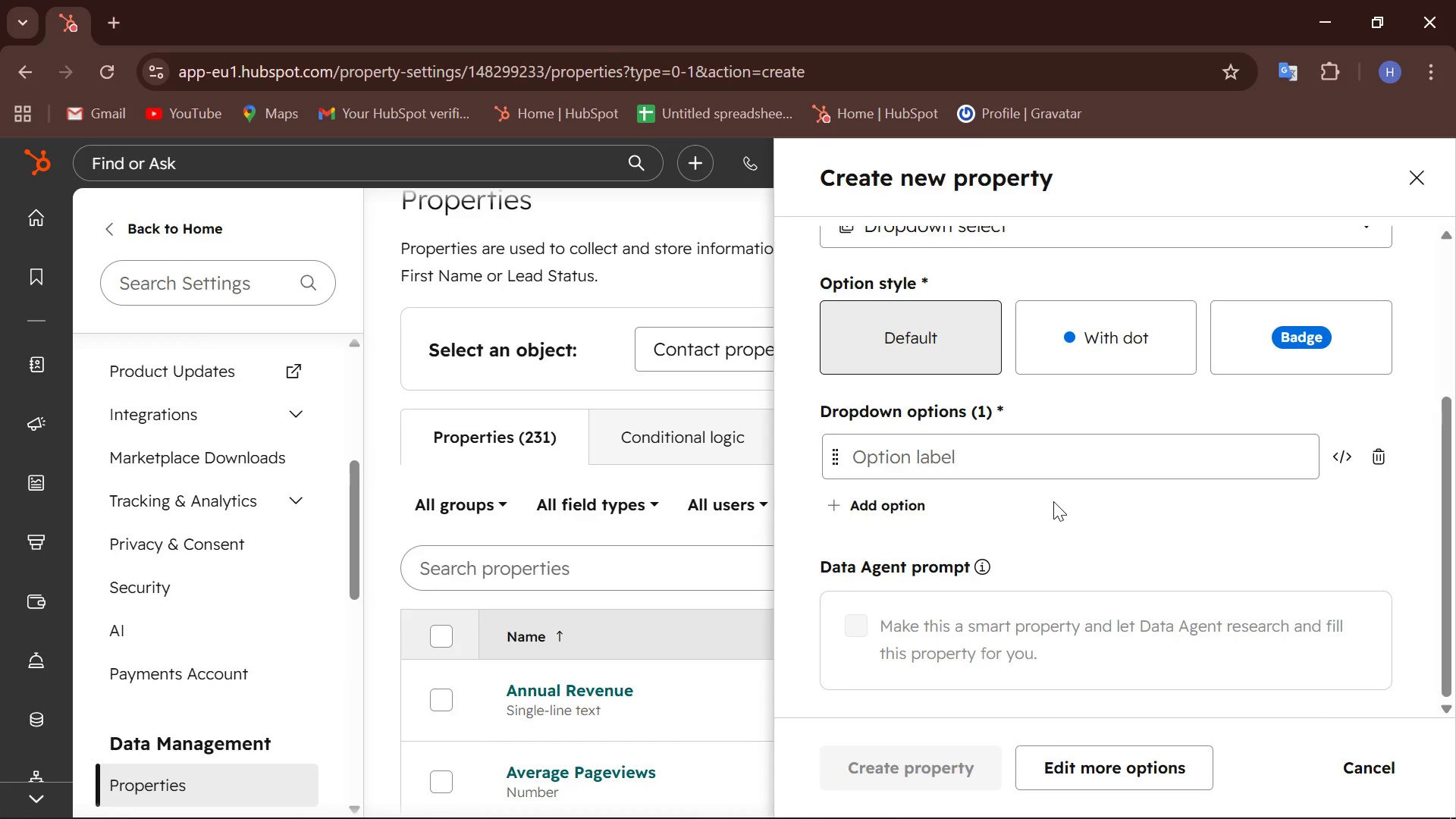 
scroll: coordinate [1053, 501], scroll_direction: up, amount: 1.0
 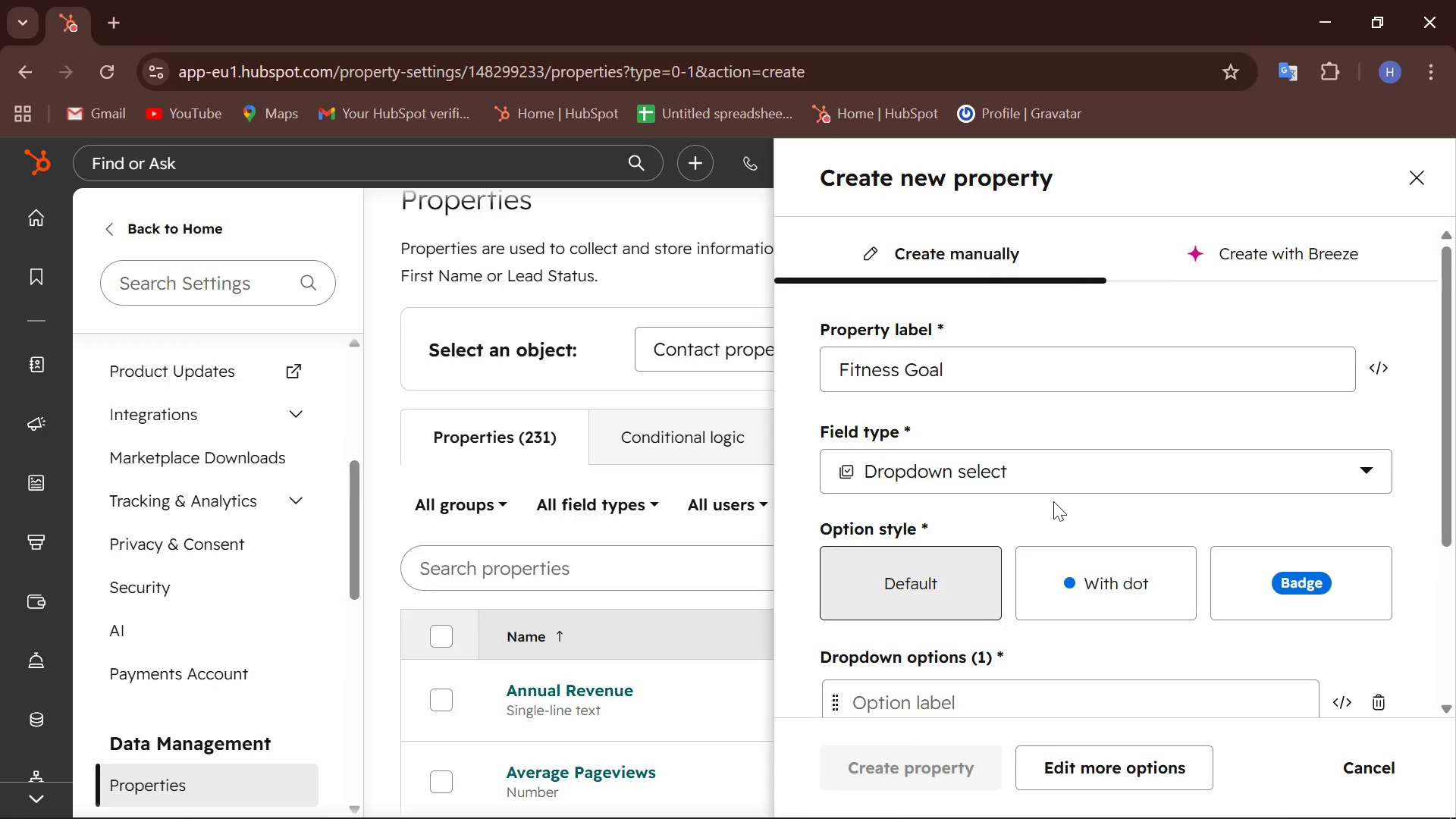 
scroll: coordinate [1053, 501], scroll_direction: down, amount: 4.0
 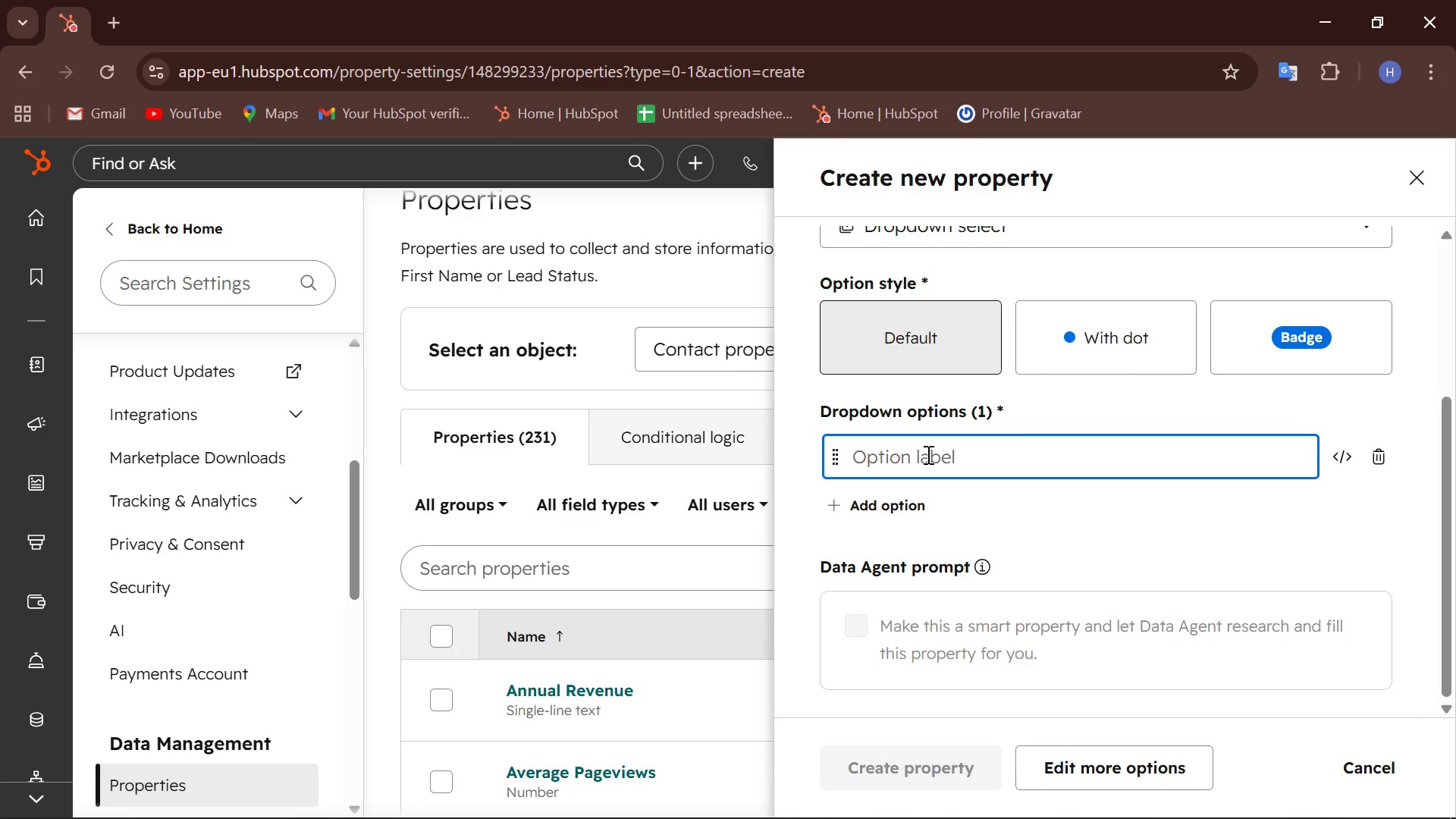 
wait(6.85)
 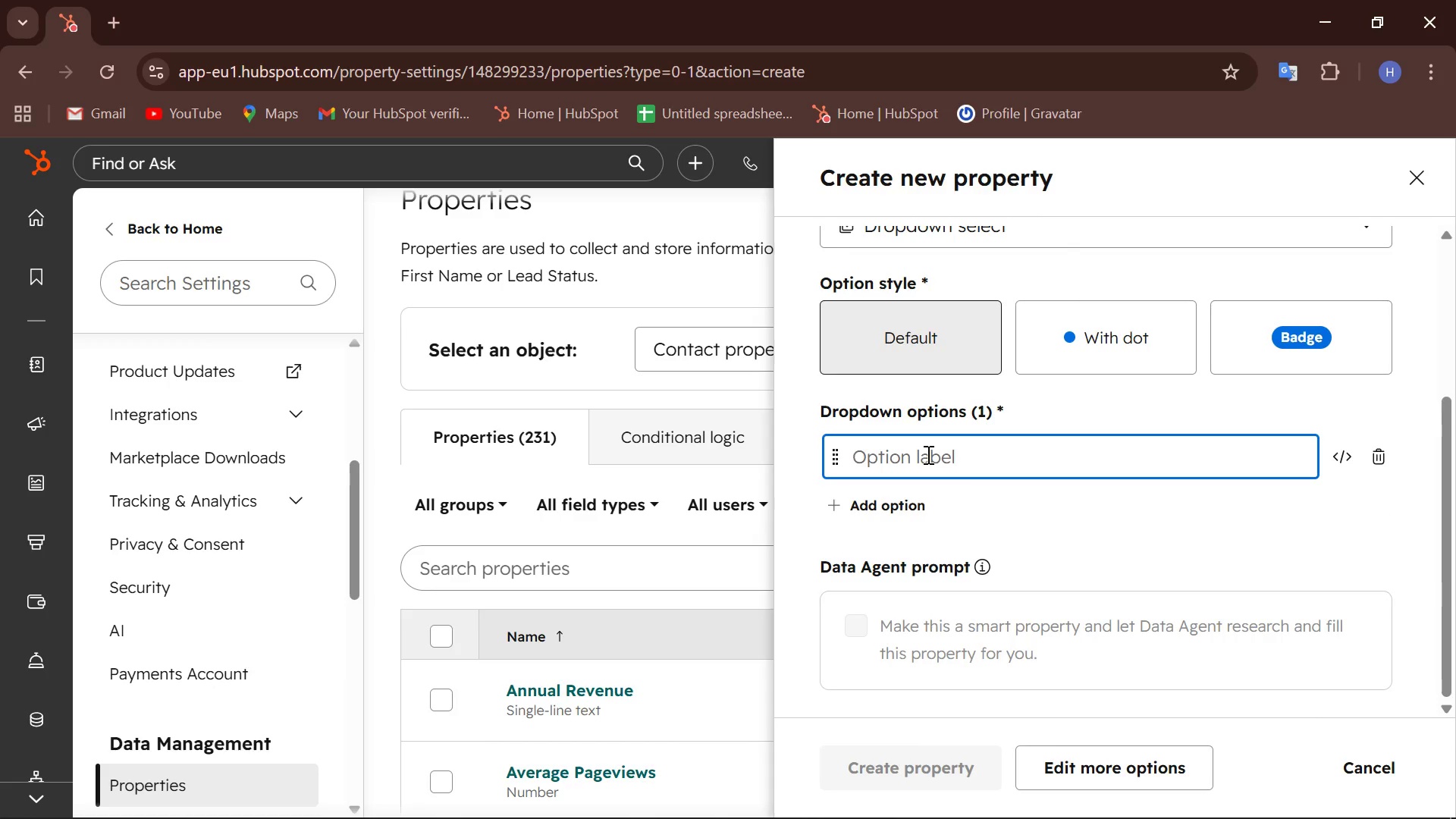 
type(Skill Building)
 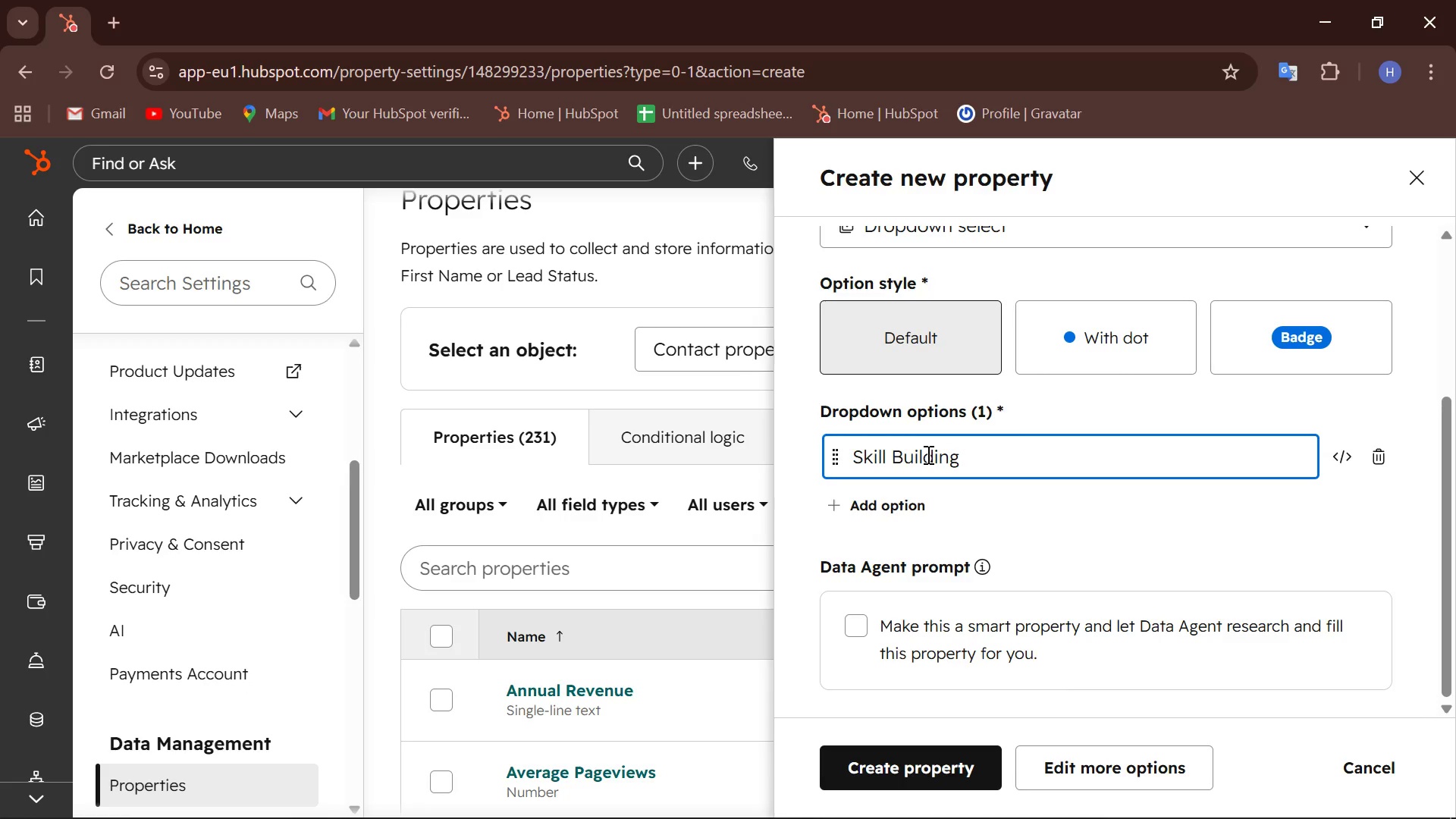 
left_click([886, 515])
 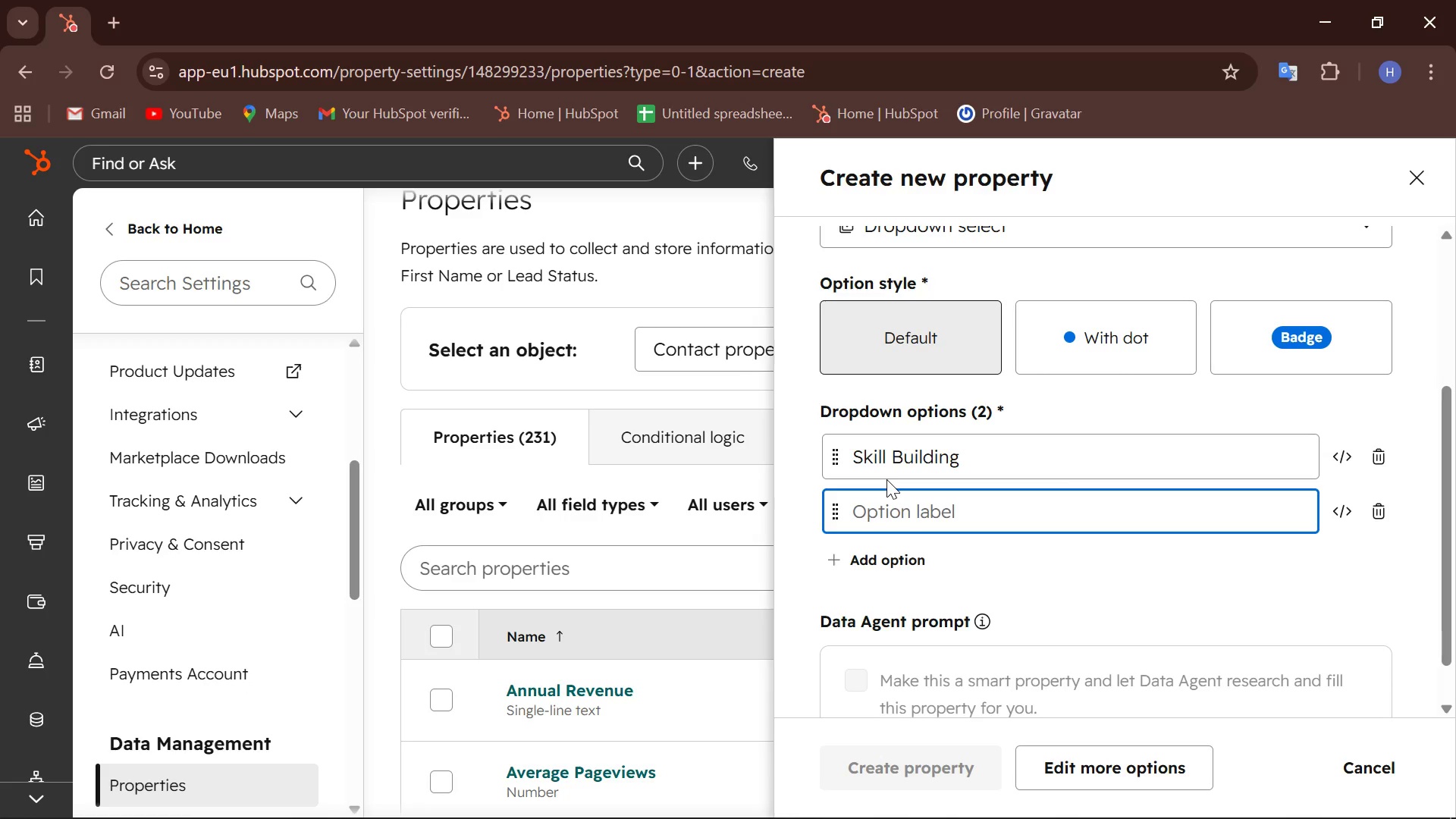 
wait(22.14)
 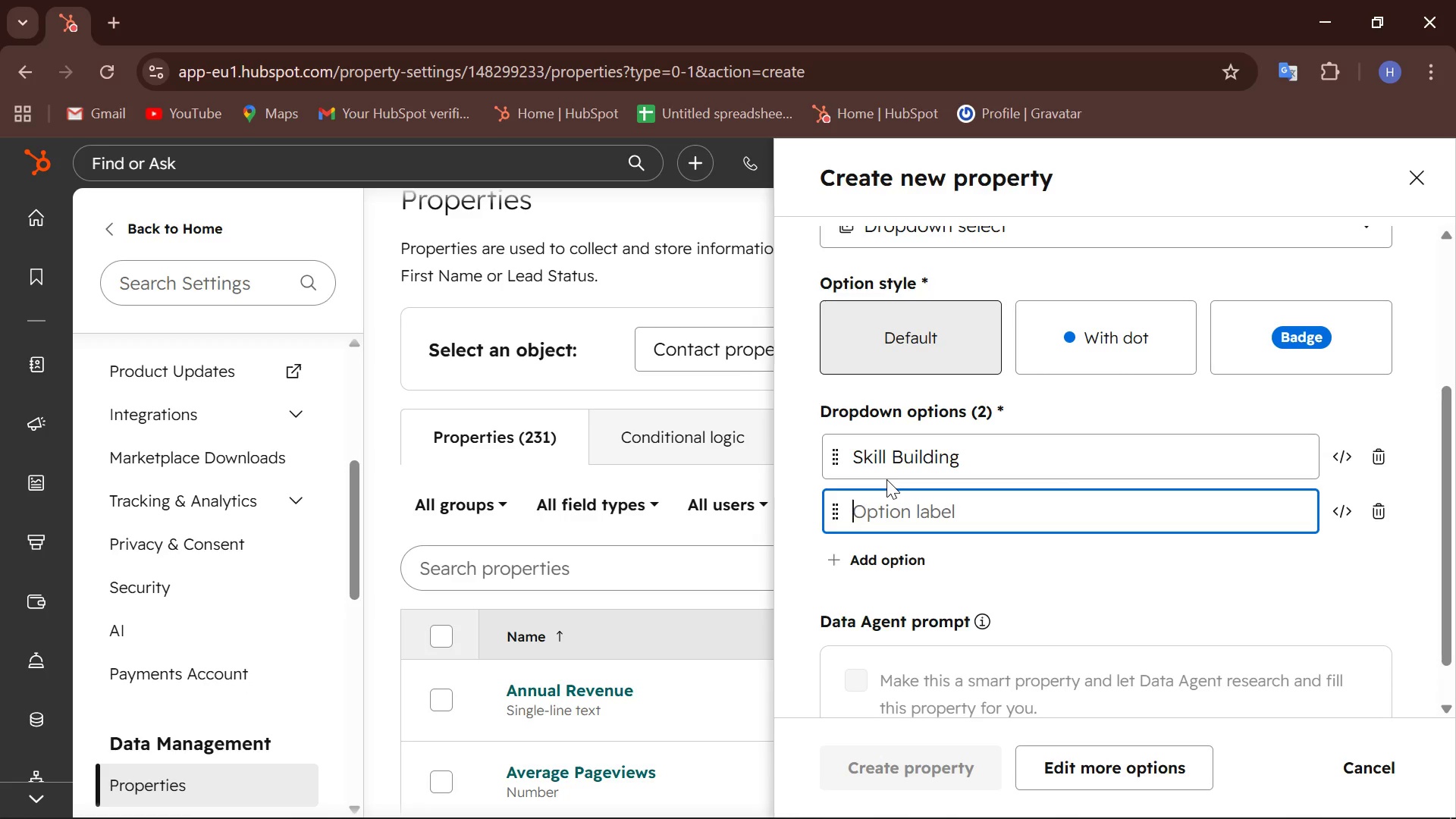 
type(Weight Loss)
 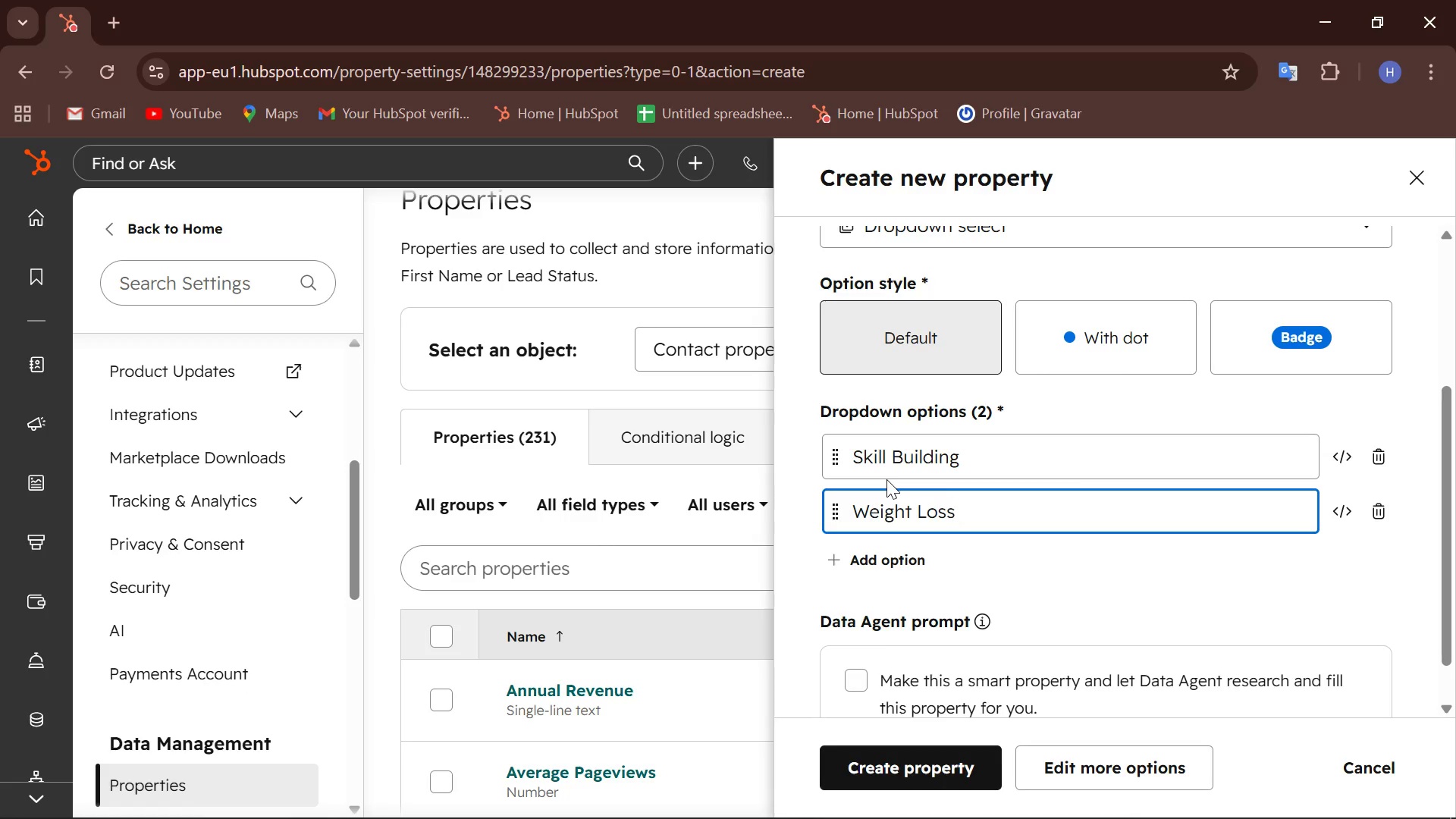 
left_click([883, 565])
 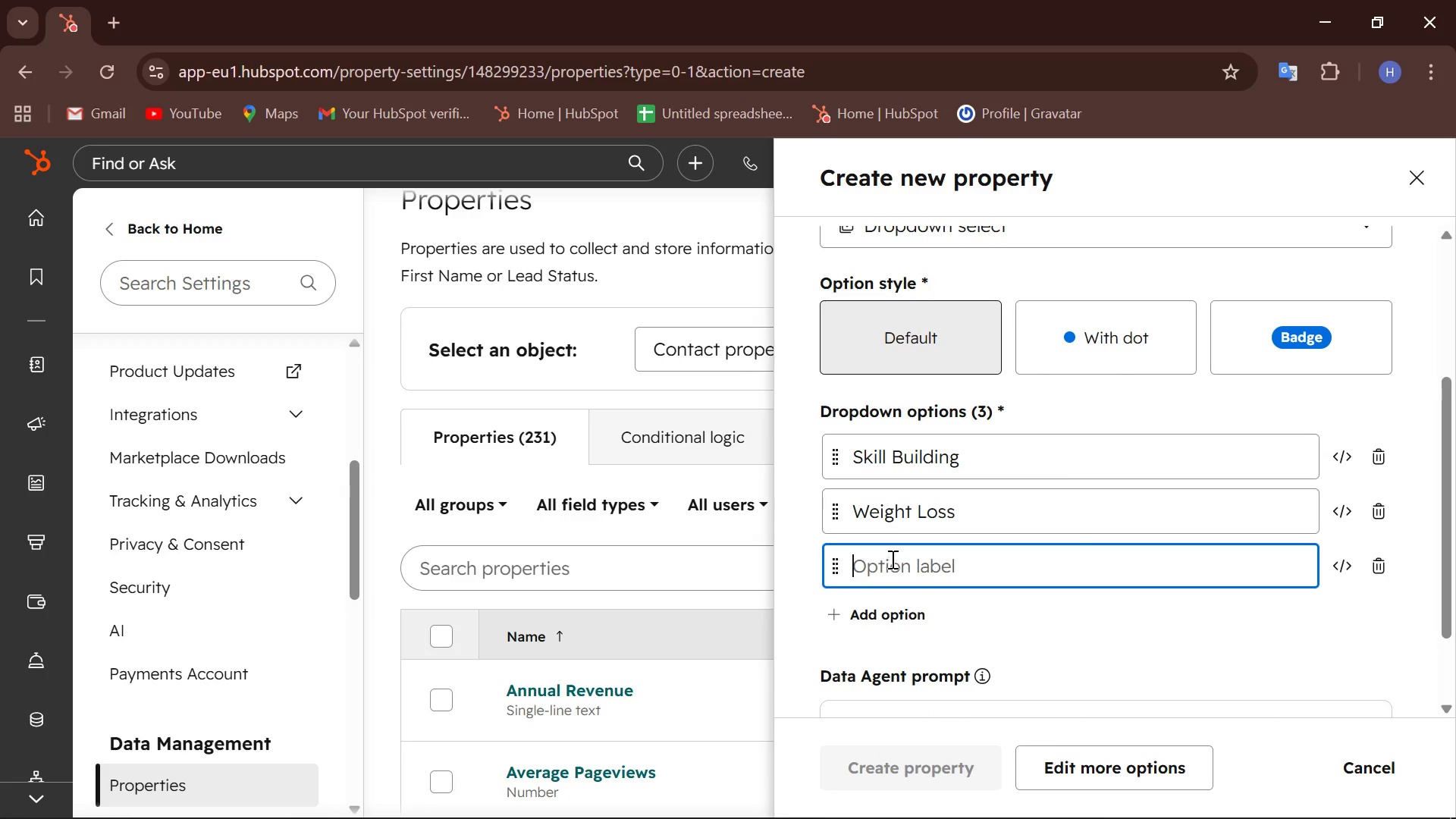 
left_click([893, 558])
 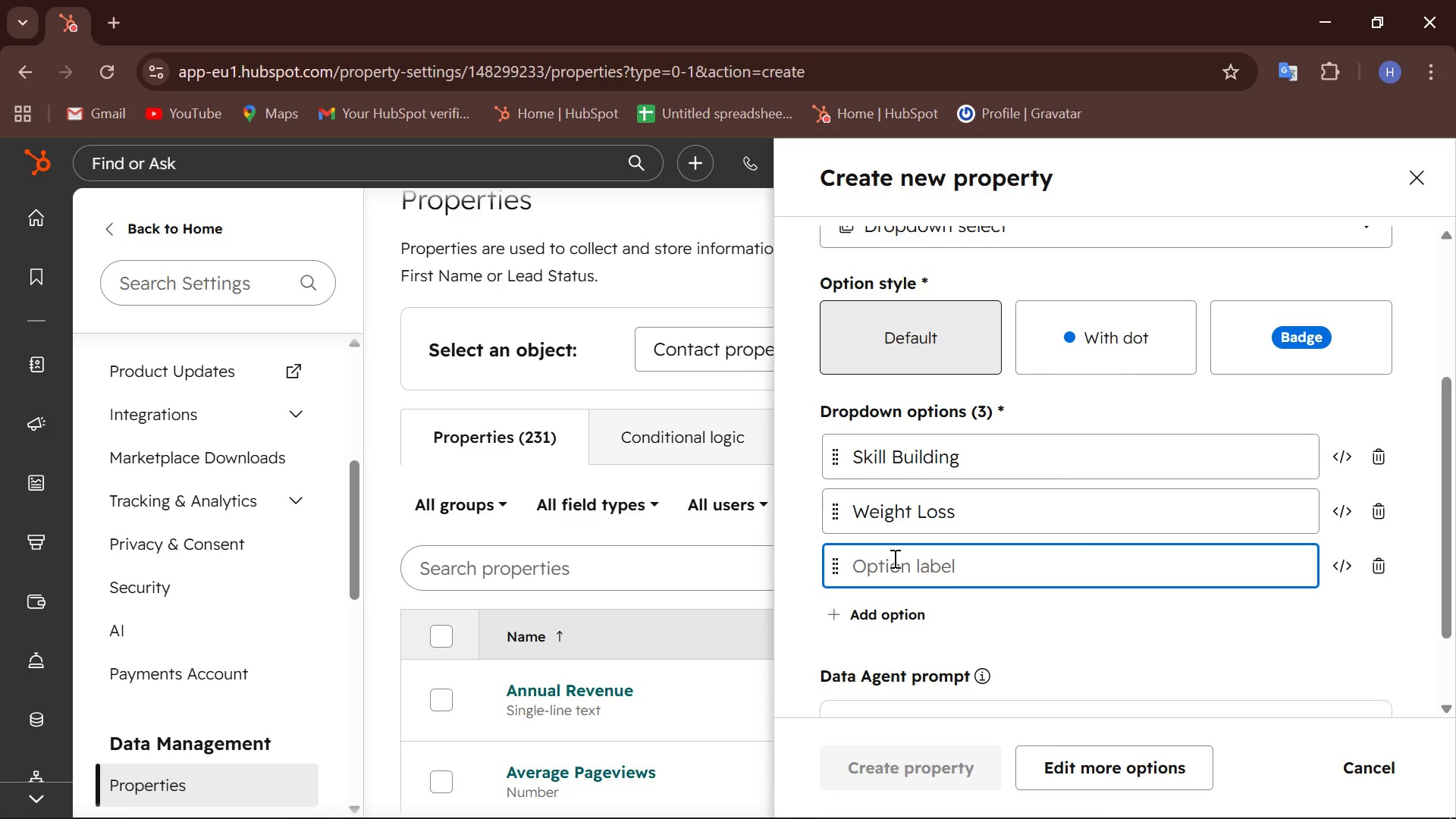 
type(Stress Relief)
 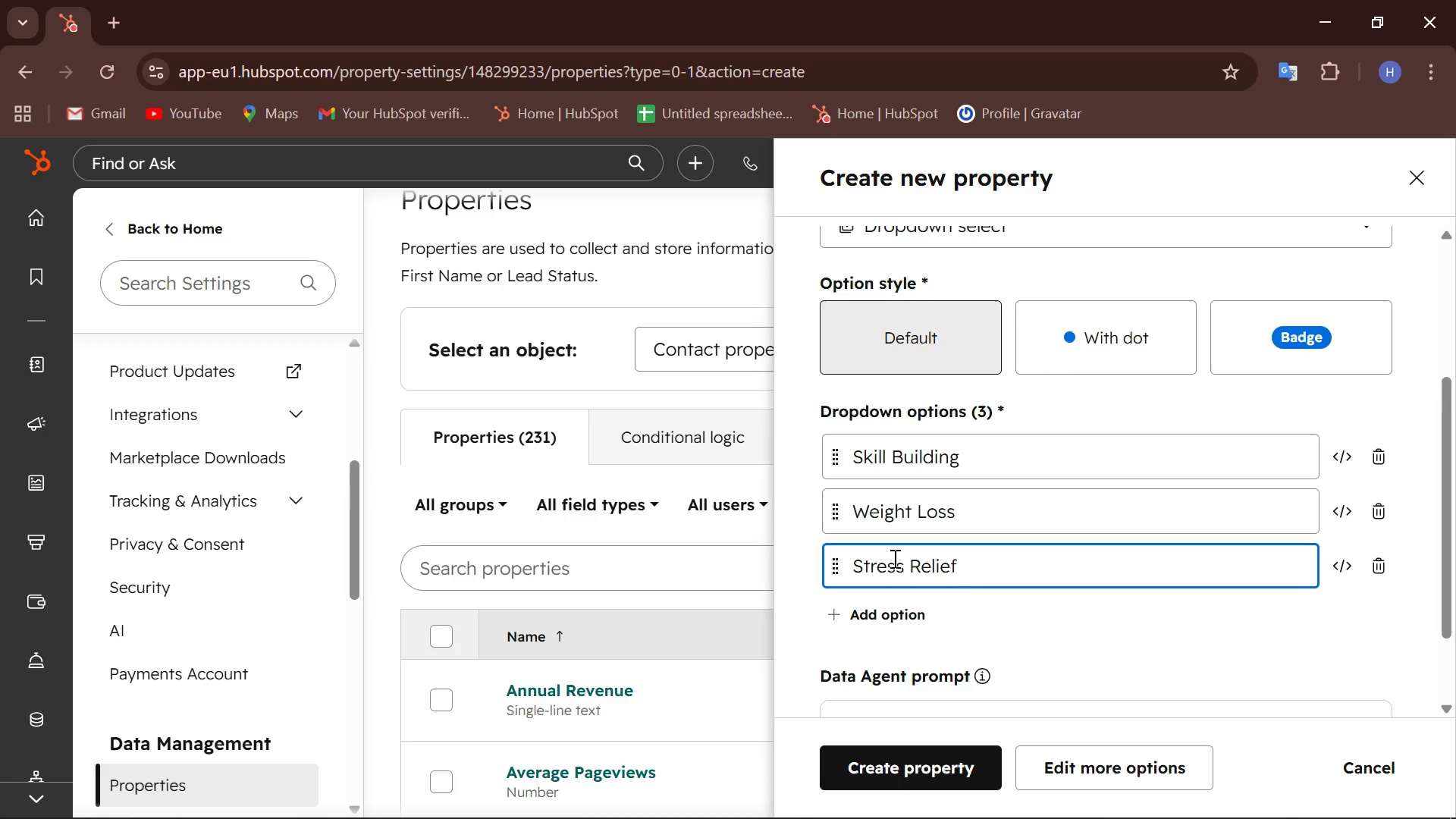 
wait(62.83)
 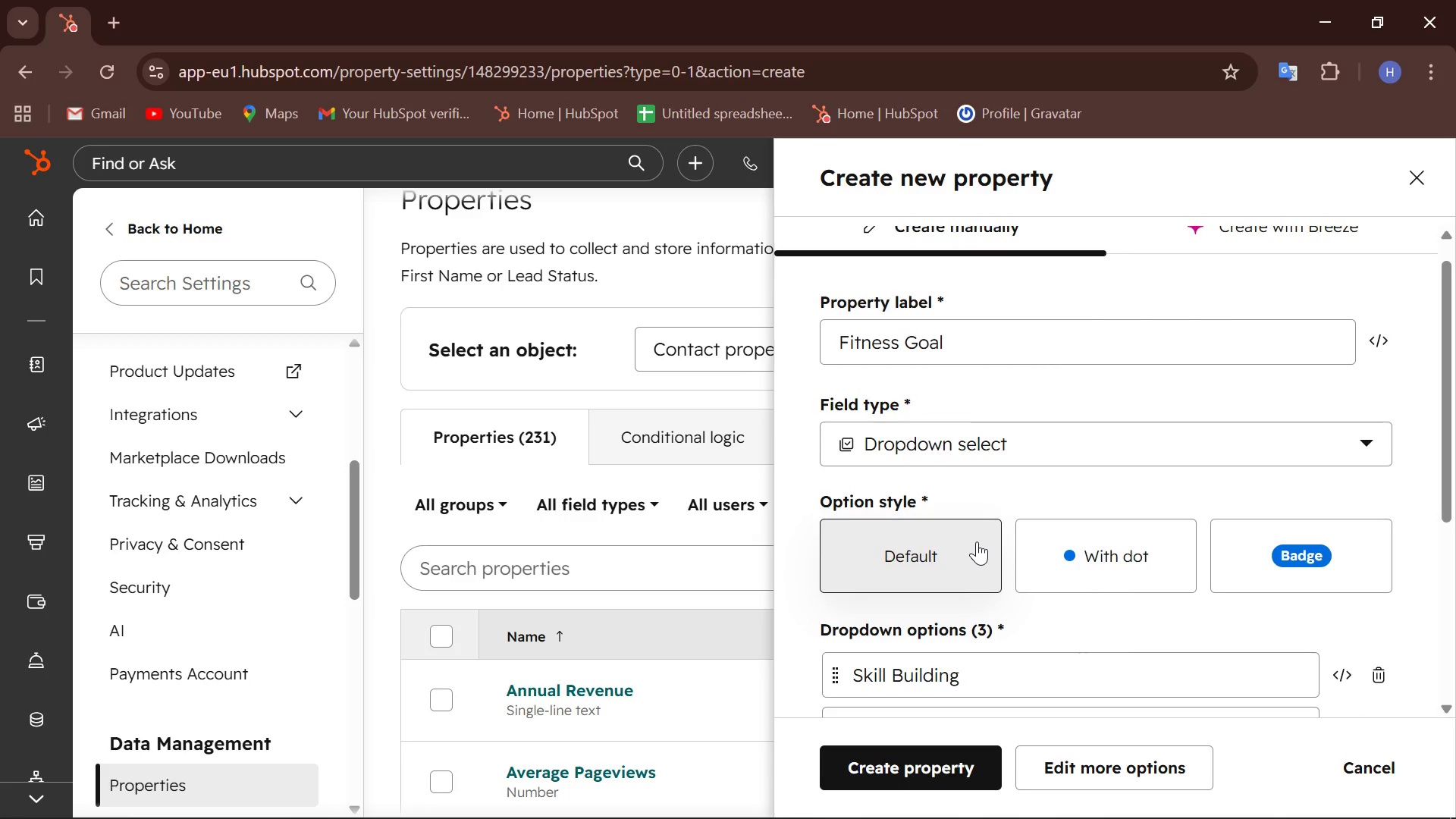 
scroll: coordinate [977, 541], scroll_direction: down, amount: 3.0
 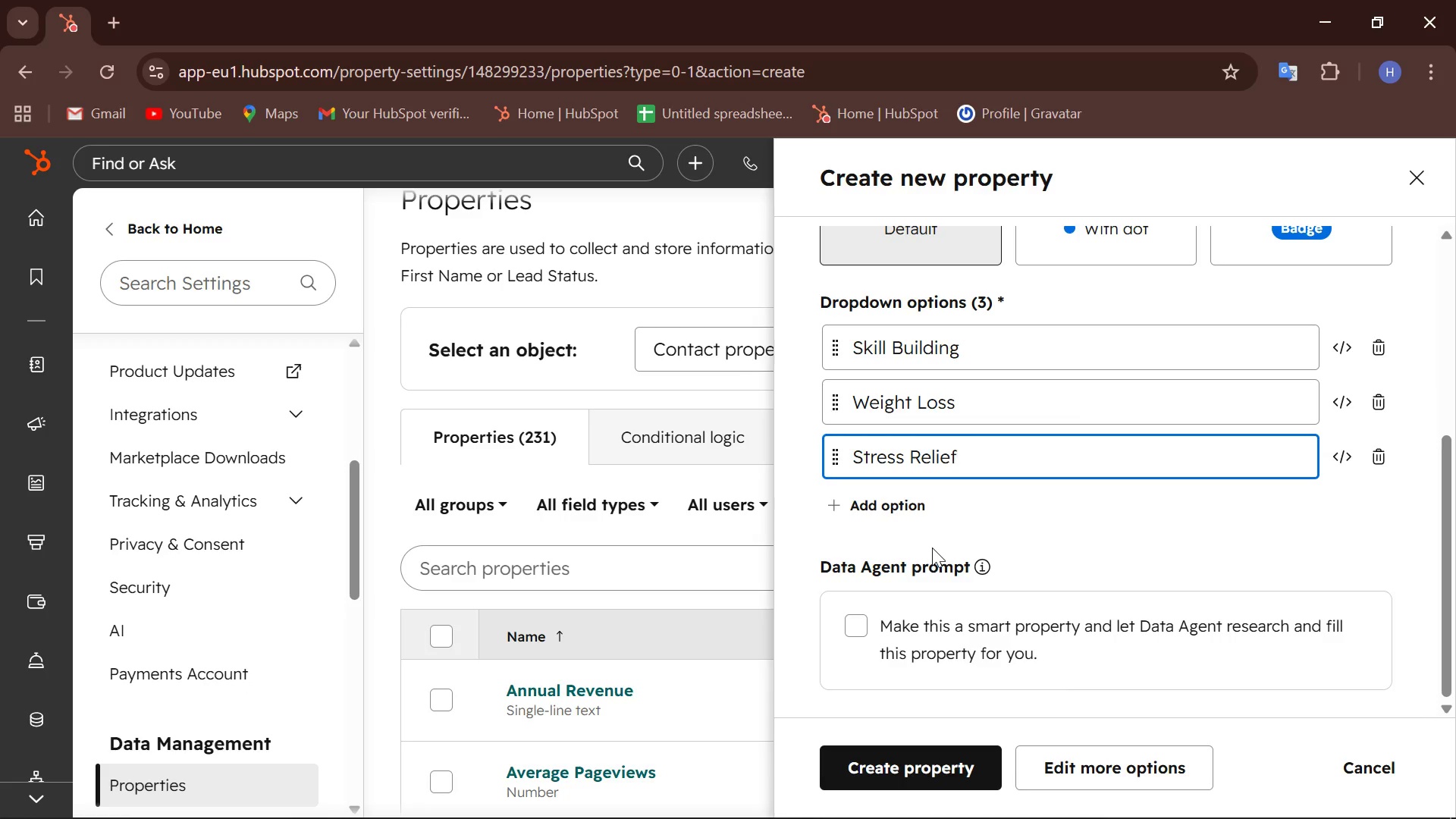 
wait(57.52)
 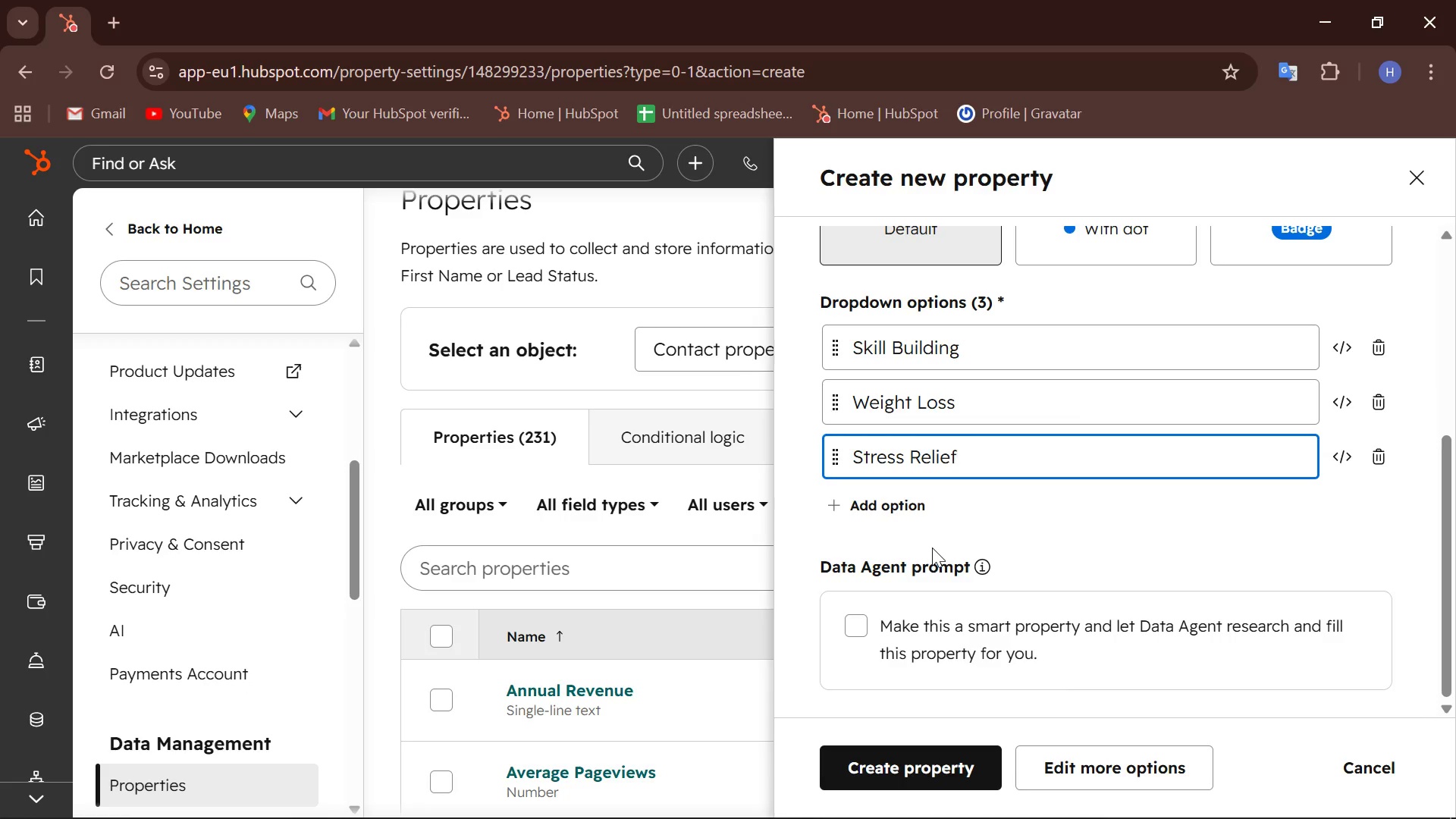 
scroll: coordinate [970, 384], scroll_direction: up, amount: 8.0
 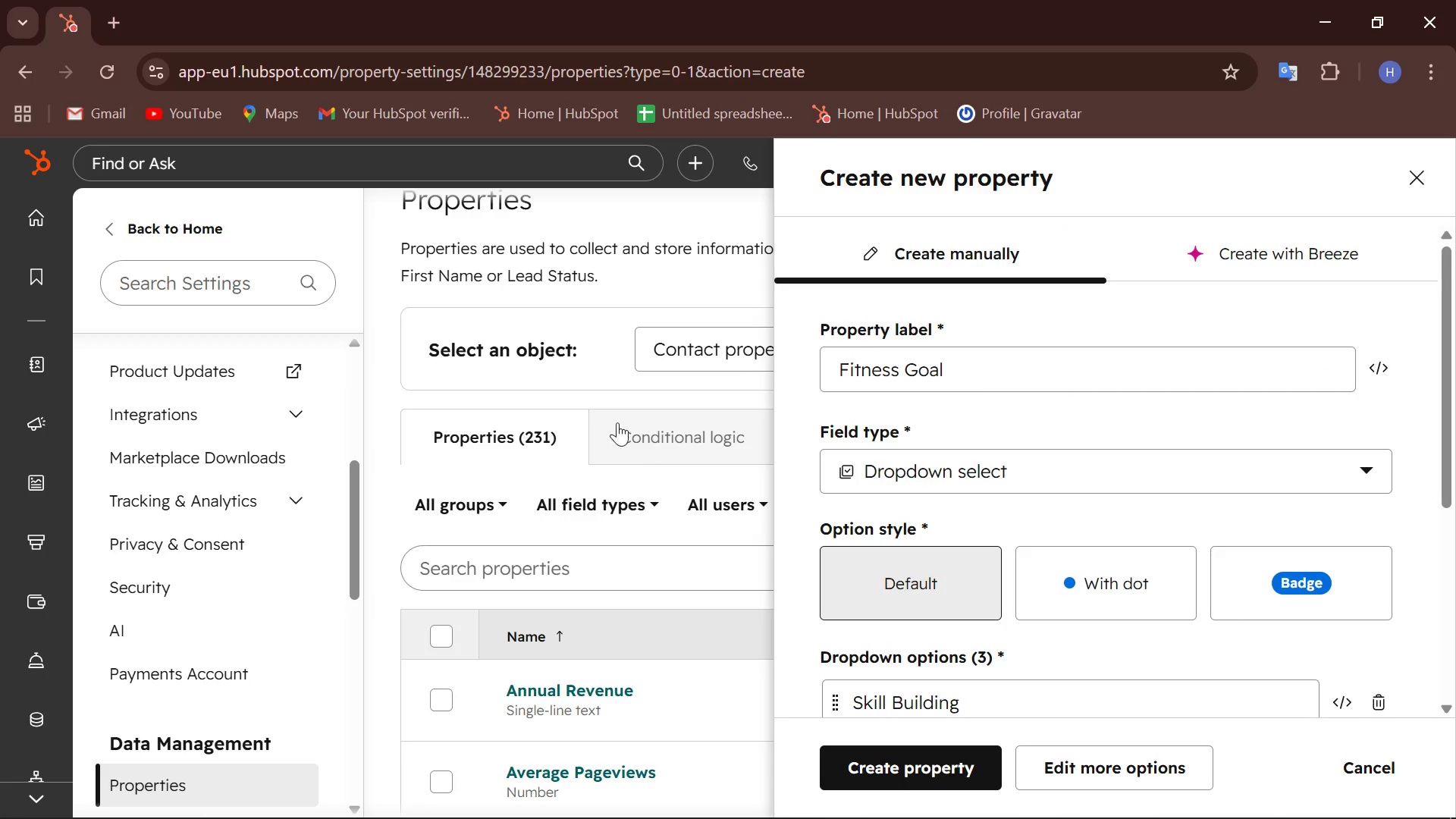 
mouse_move([713, 367])
 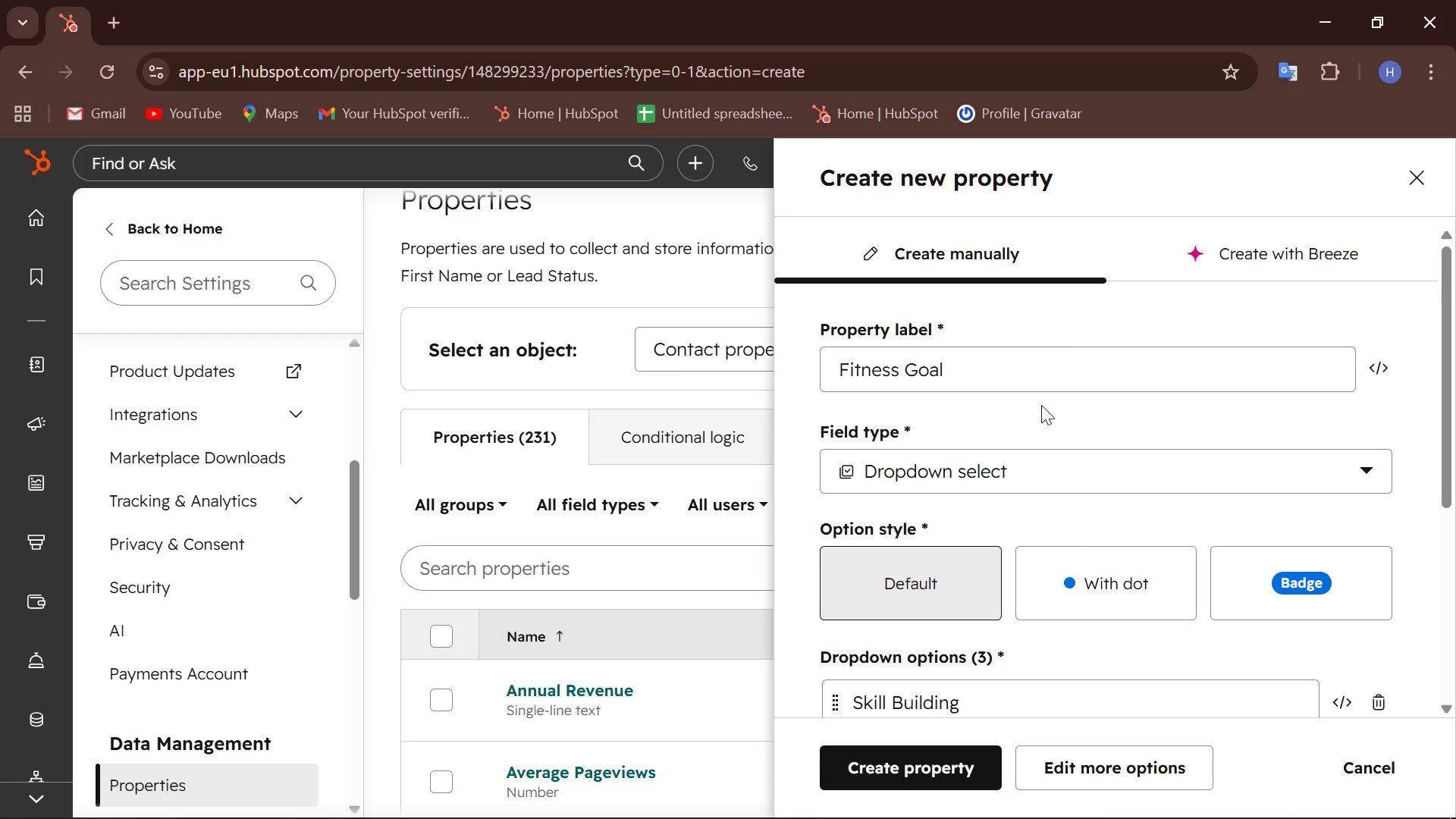 
scroll: coordinate [1041, 405], scroll_direction: up, amount: 1.0
 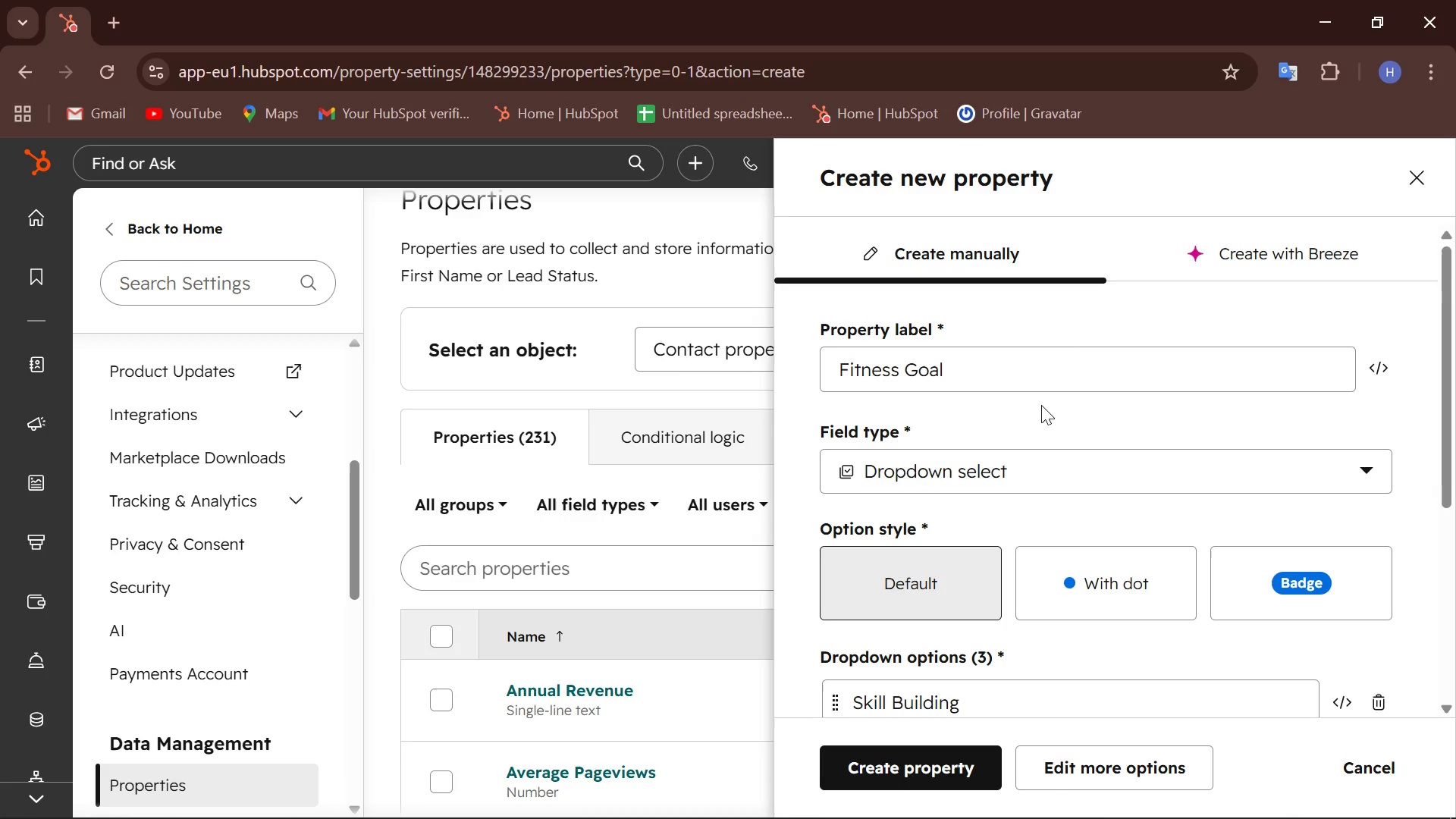 
scroll: coordinate [1041, 405], scroll_direction: down, amount: 1.0
 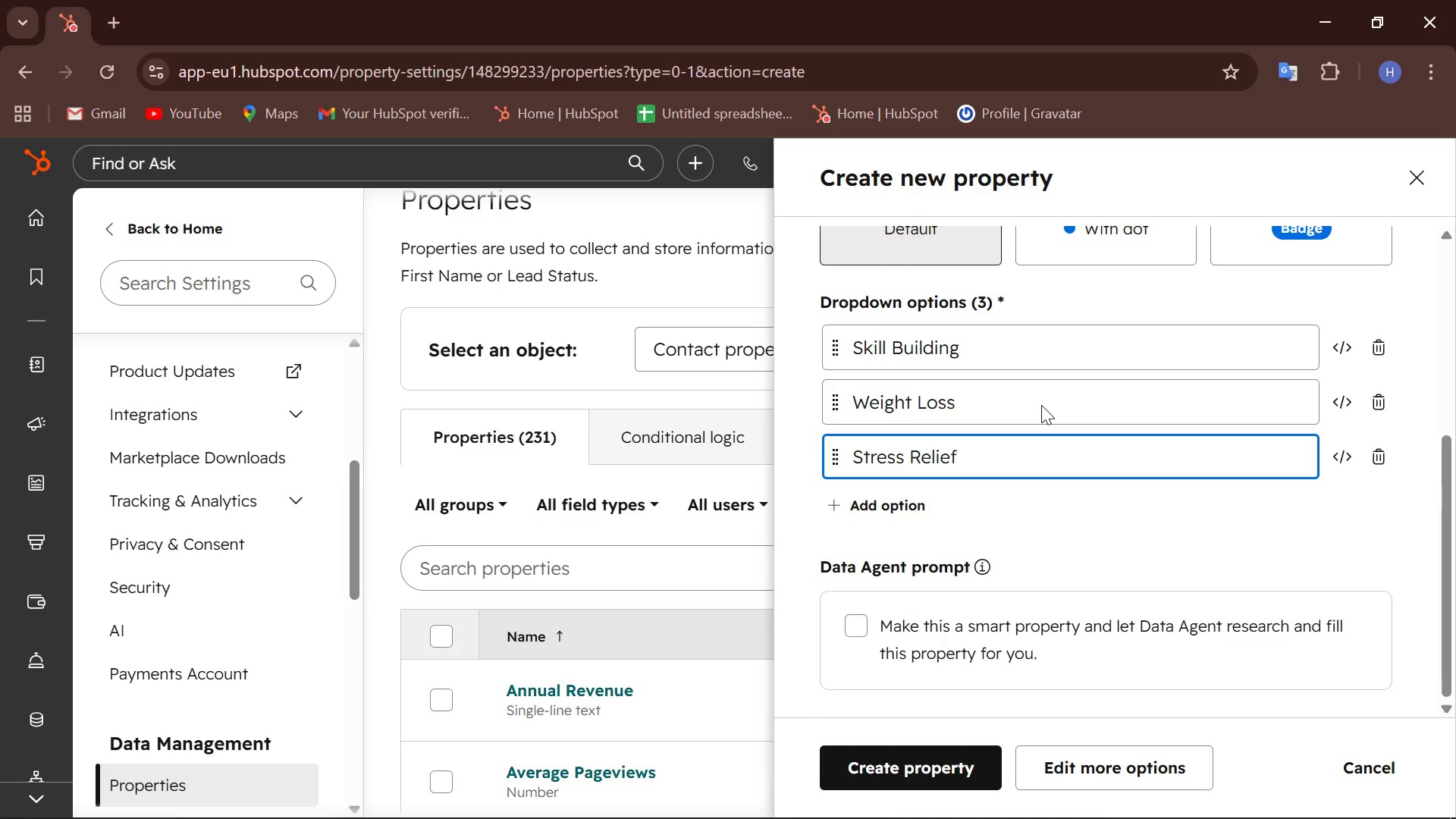 
scroll: coordinate [1041, 405], scroll_direction: up, amount: 6.0
 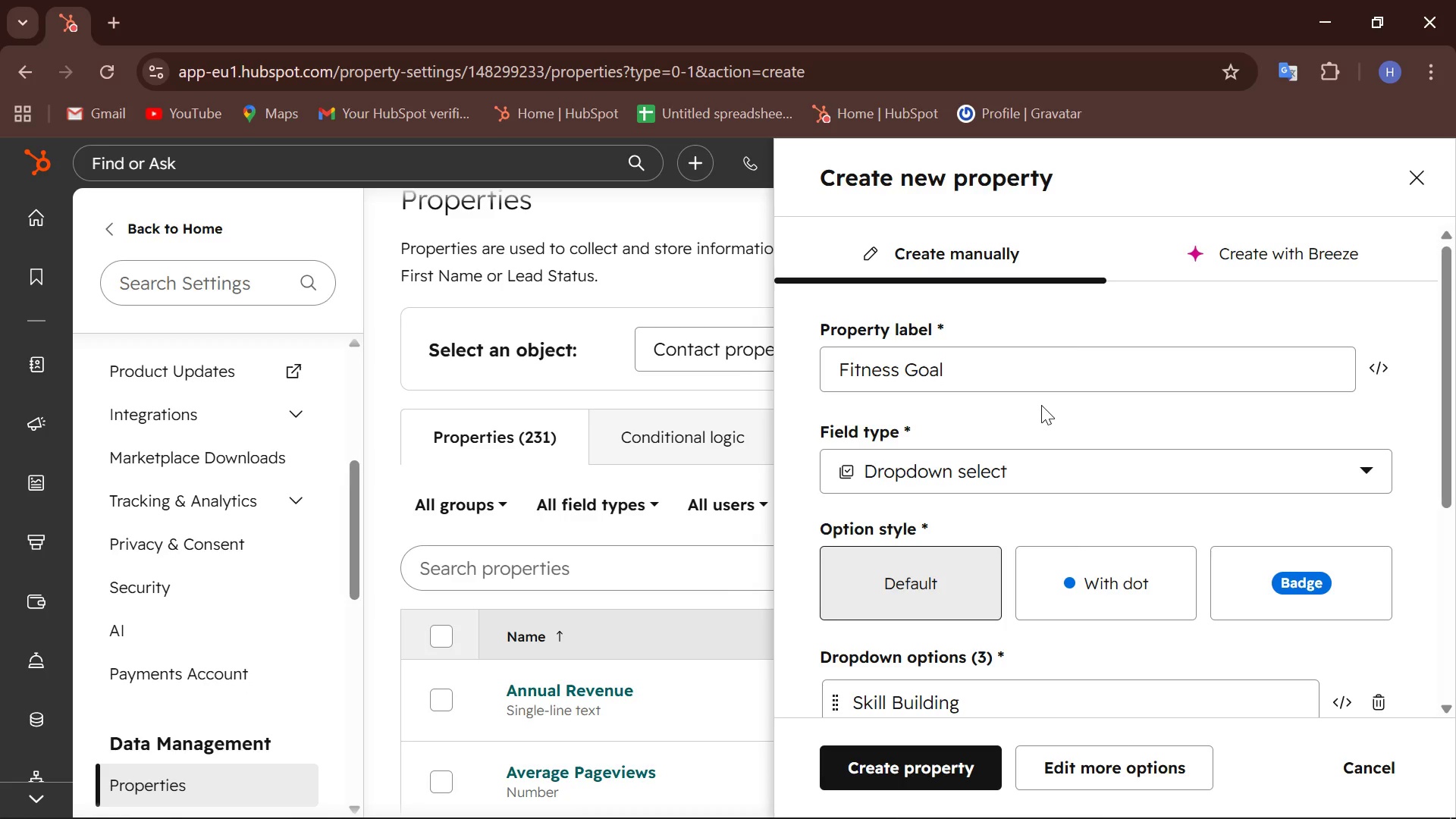 
wait(12.75)
 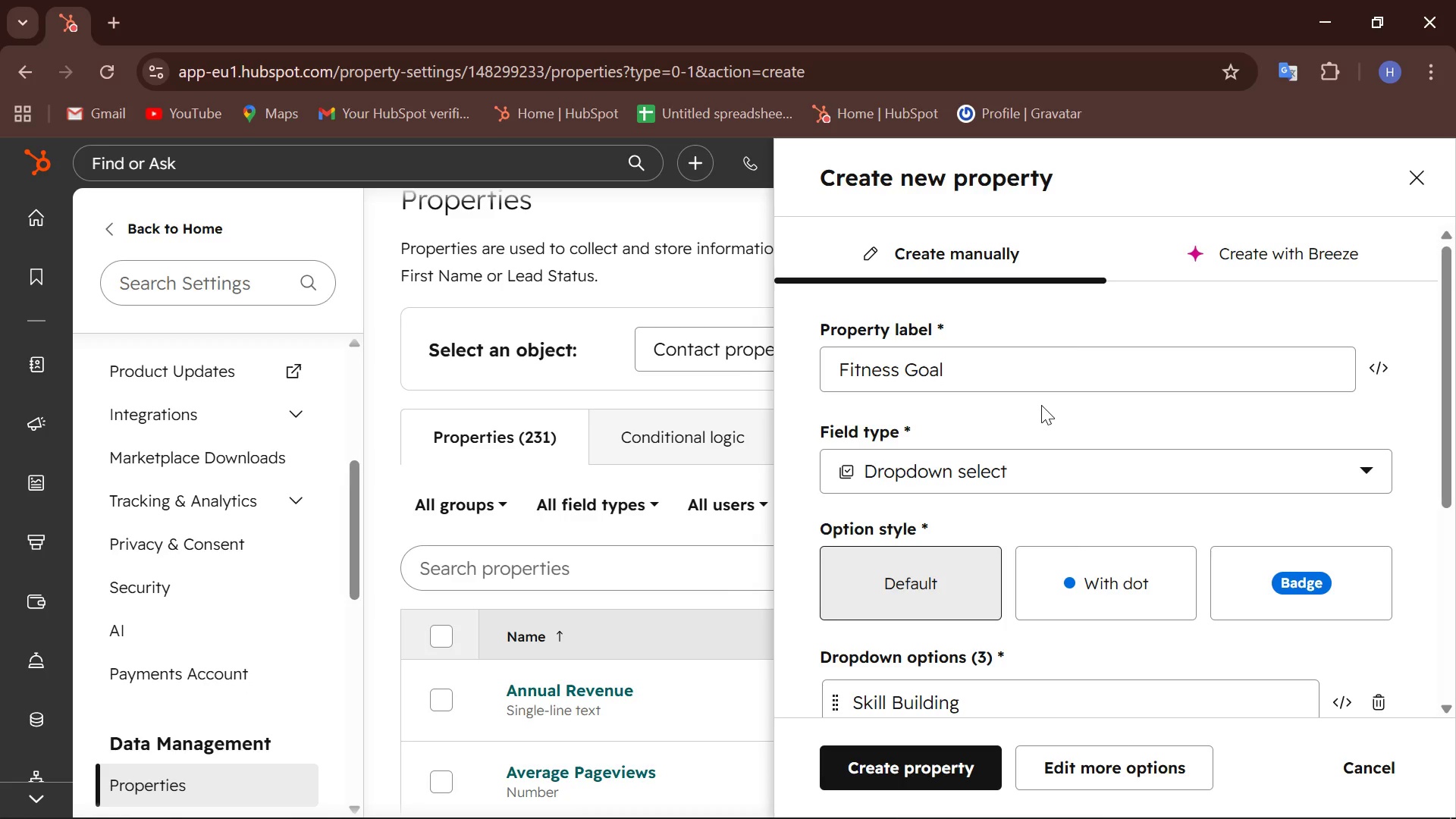 
scroll: coordinate [839, 366], scroll_direction: up, amount: 4.0
 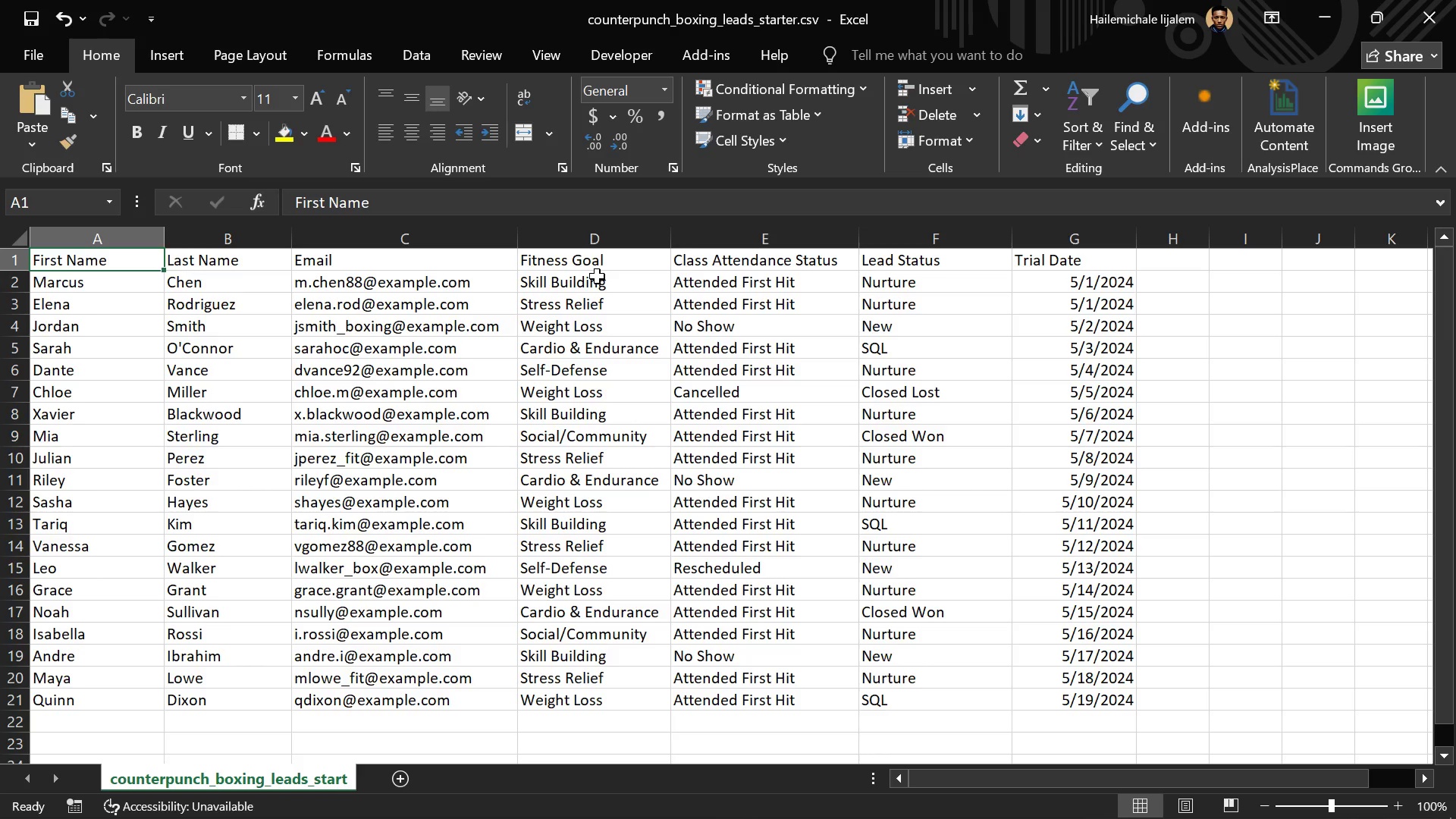 
wait(13.8)
 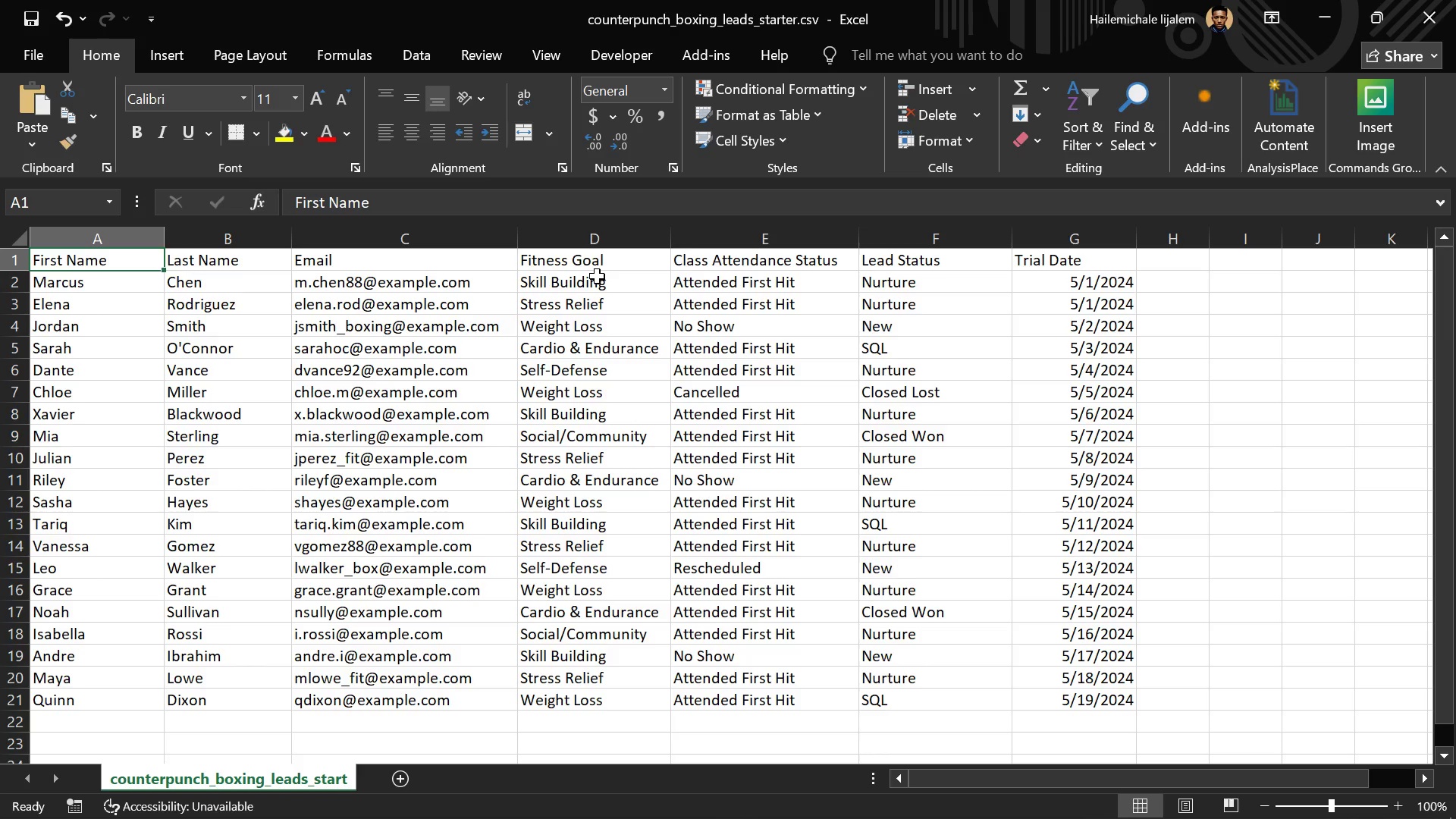 
left_click([1334, 24])
 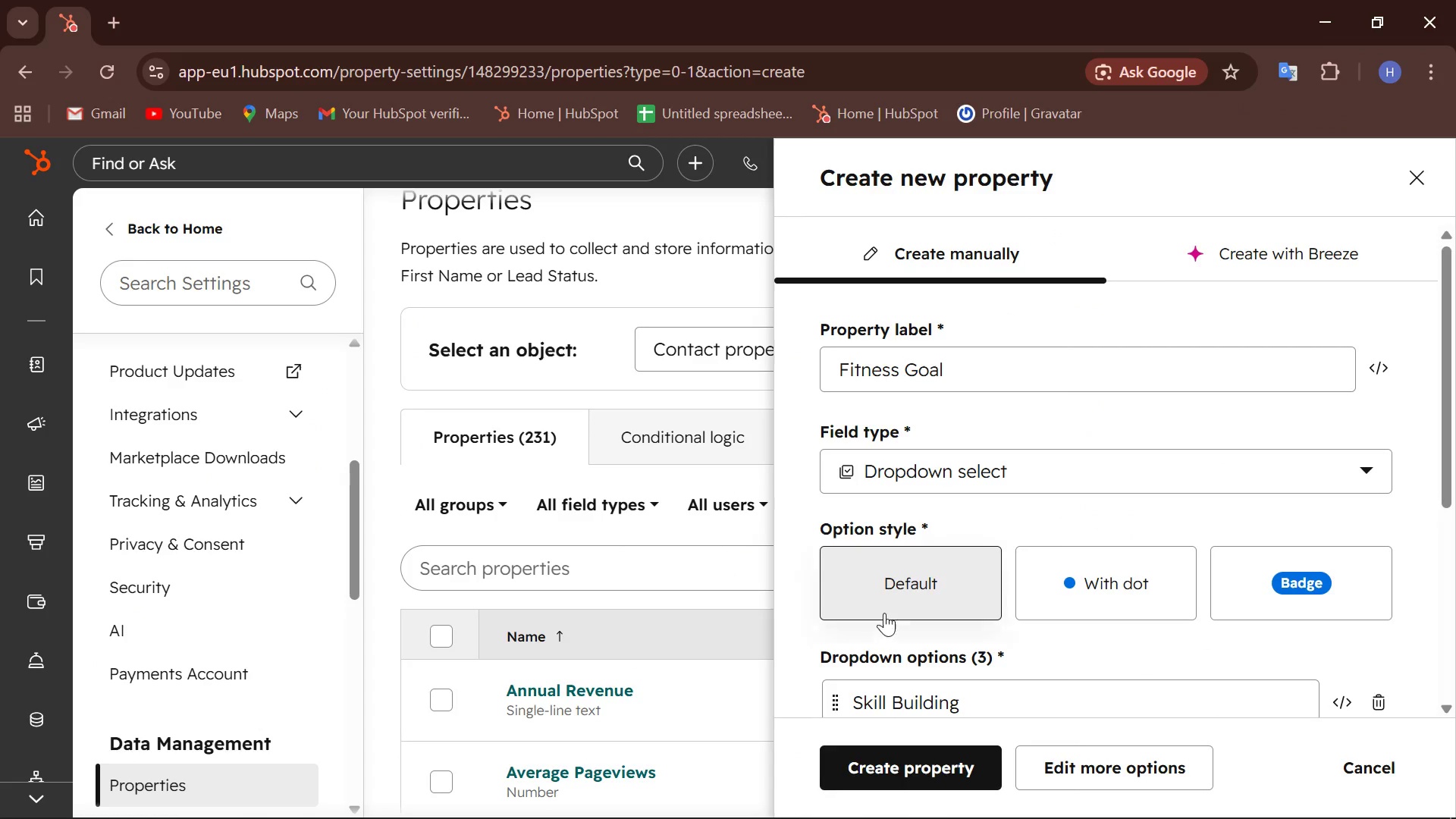 
scroll: coordinate [935, 491], scroll_direction: down, amount: 4.0
 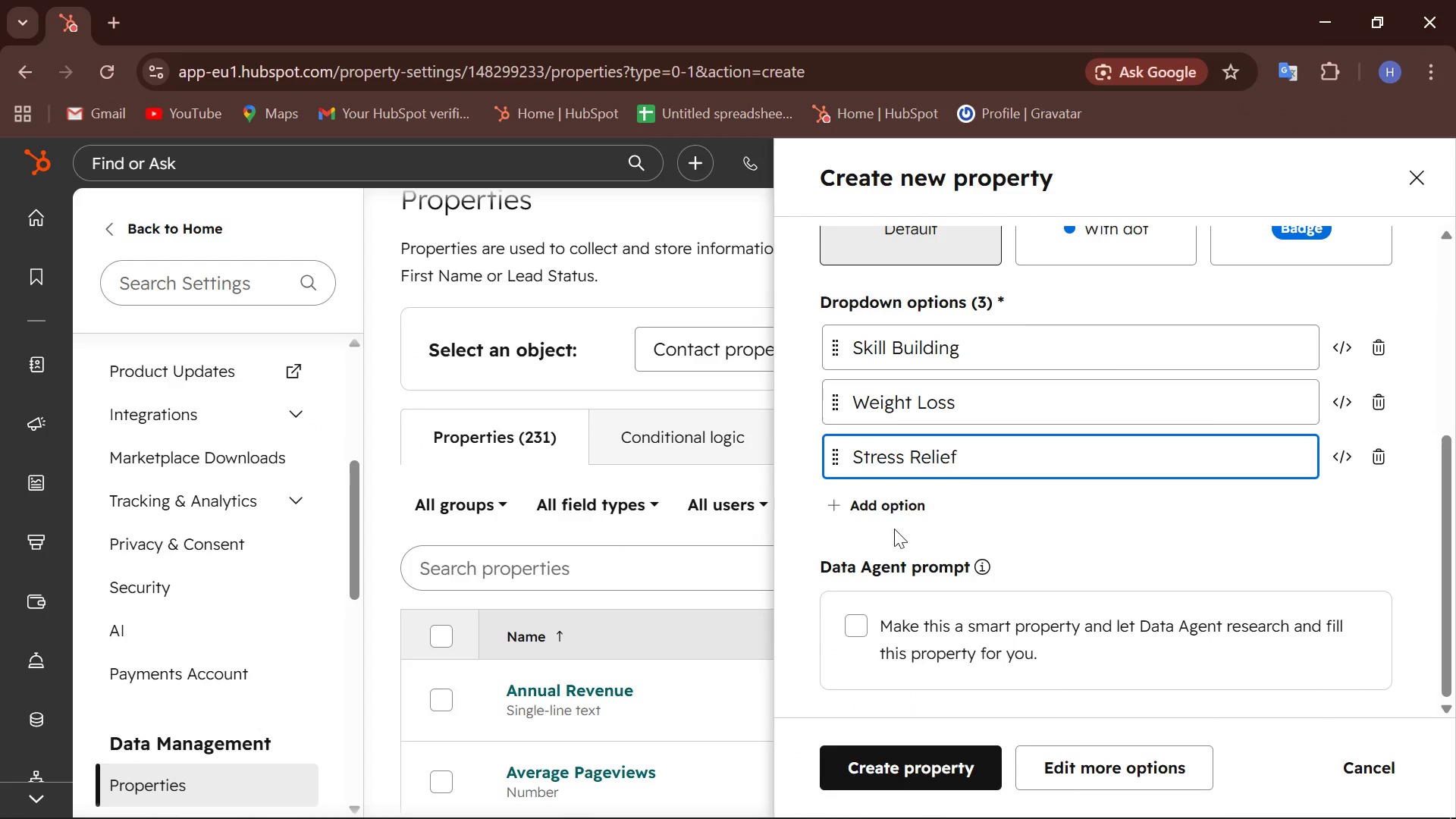 
left_click([869, 503])
 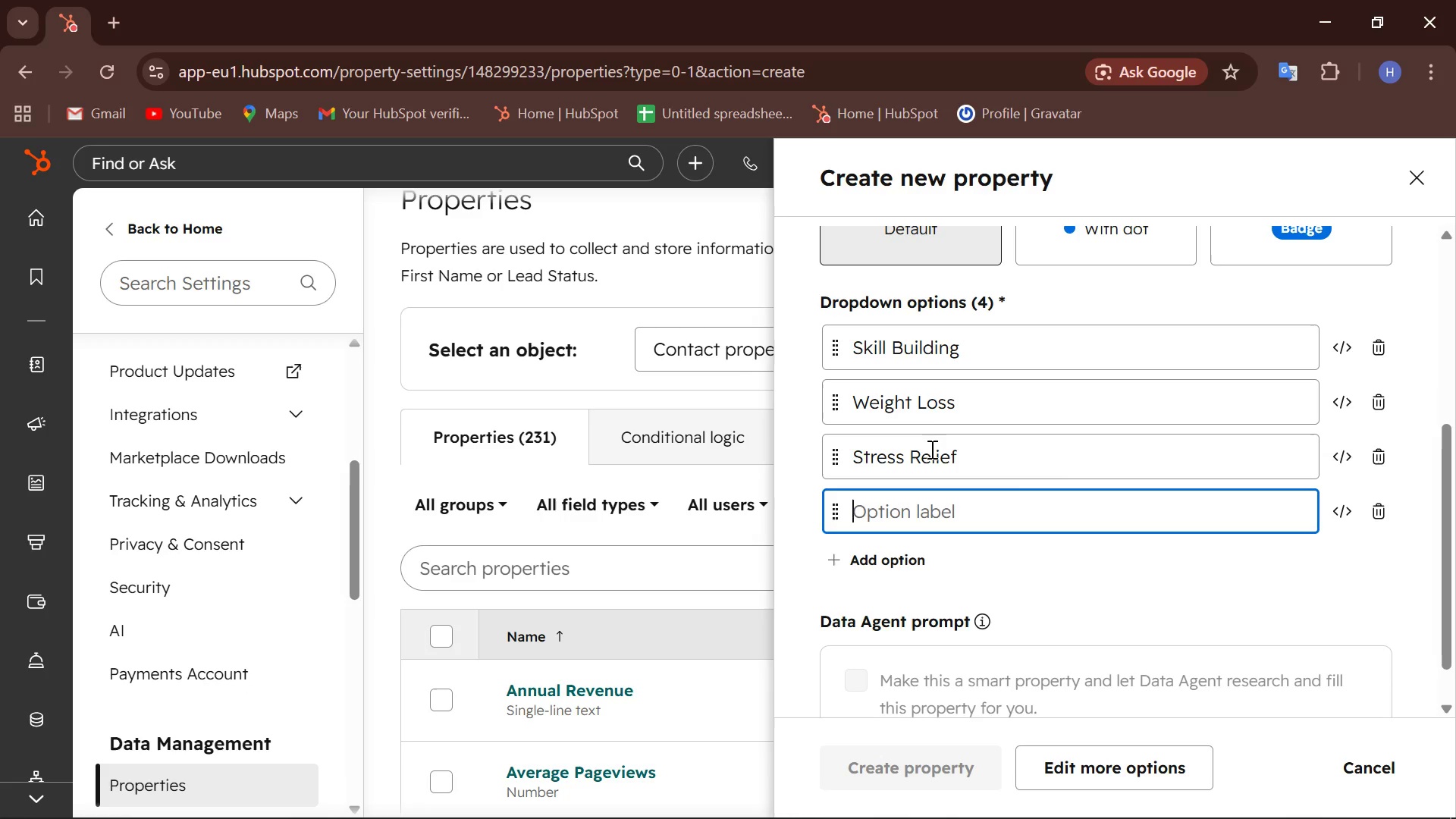 
wait(6.28)
 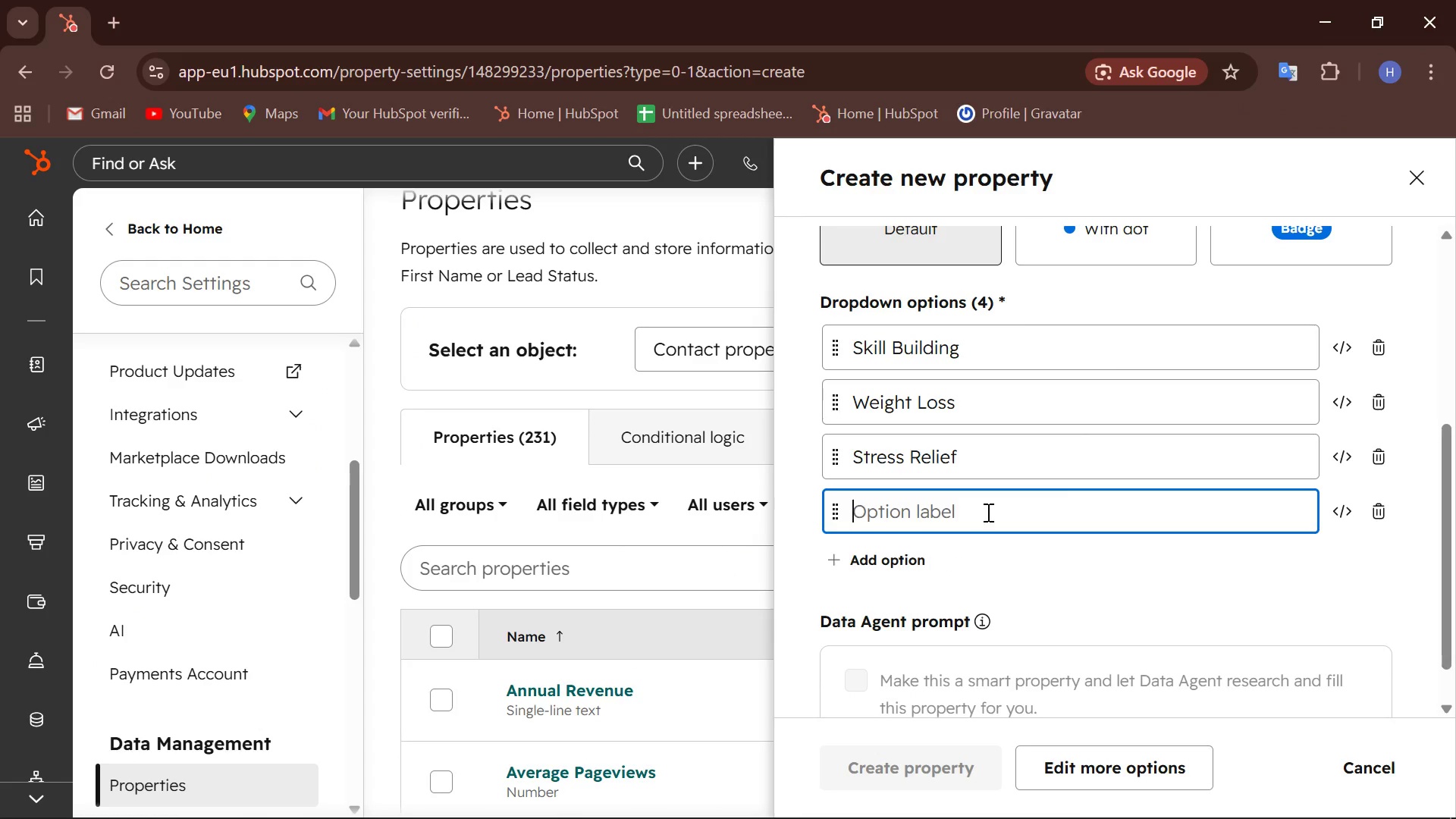 
type(Cardio & Endurance)
 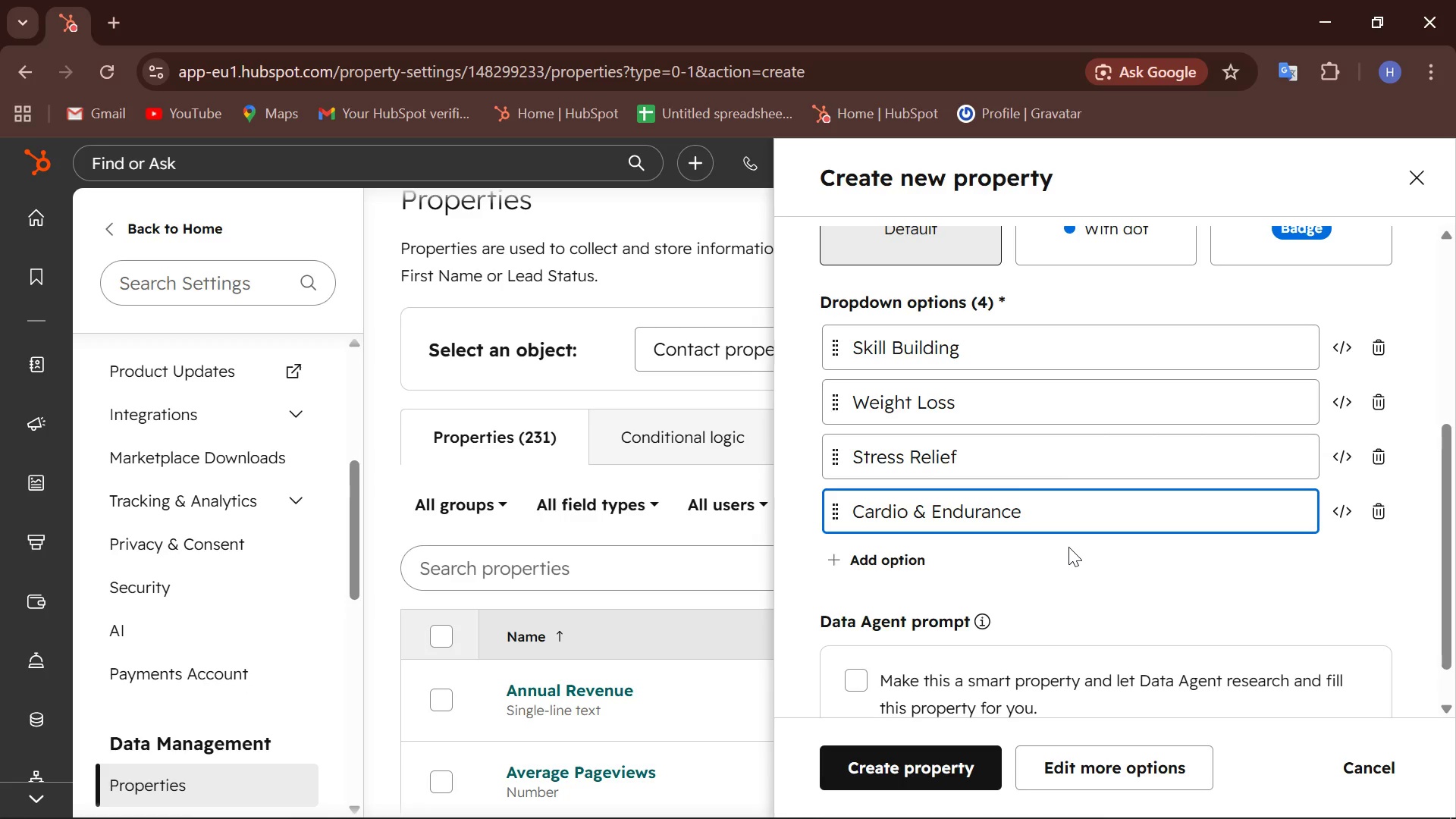 
wait(5.03)
 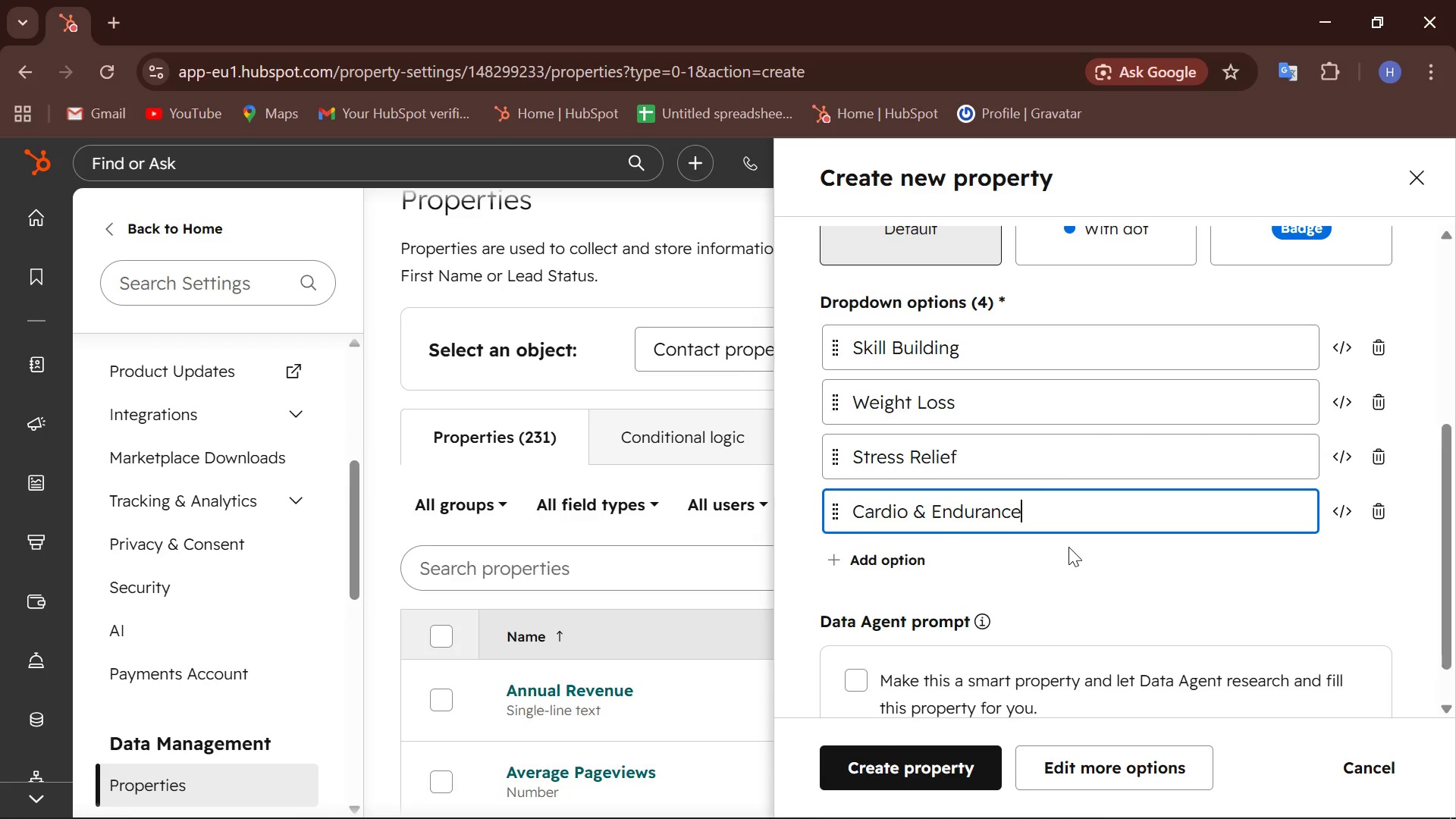 
left_click([899, 560])
 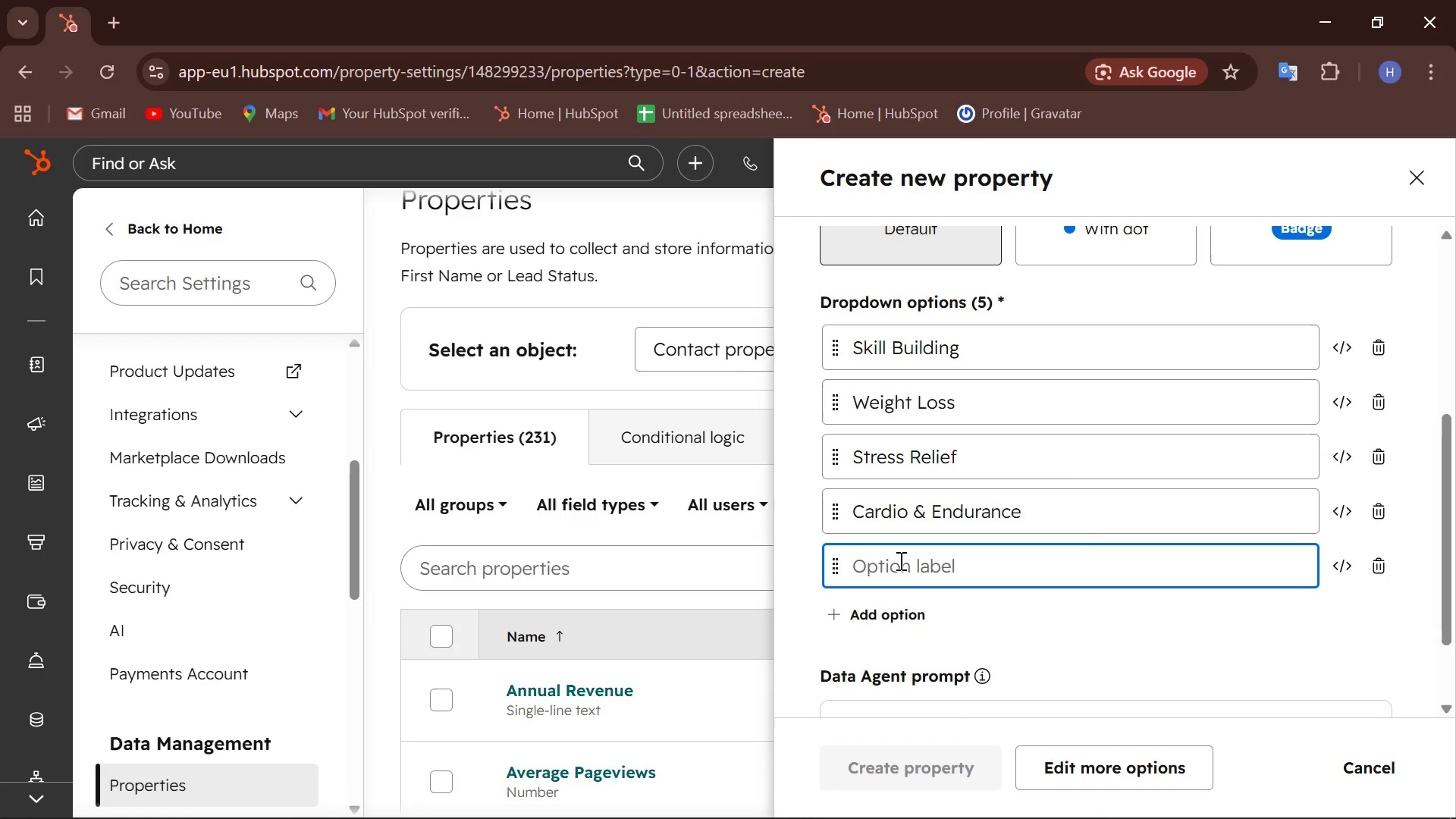 
type(Self-Defense)
 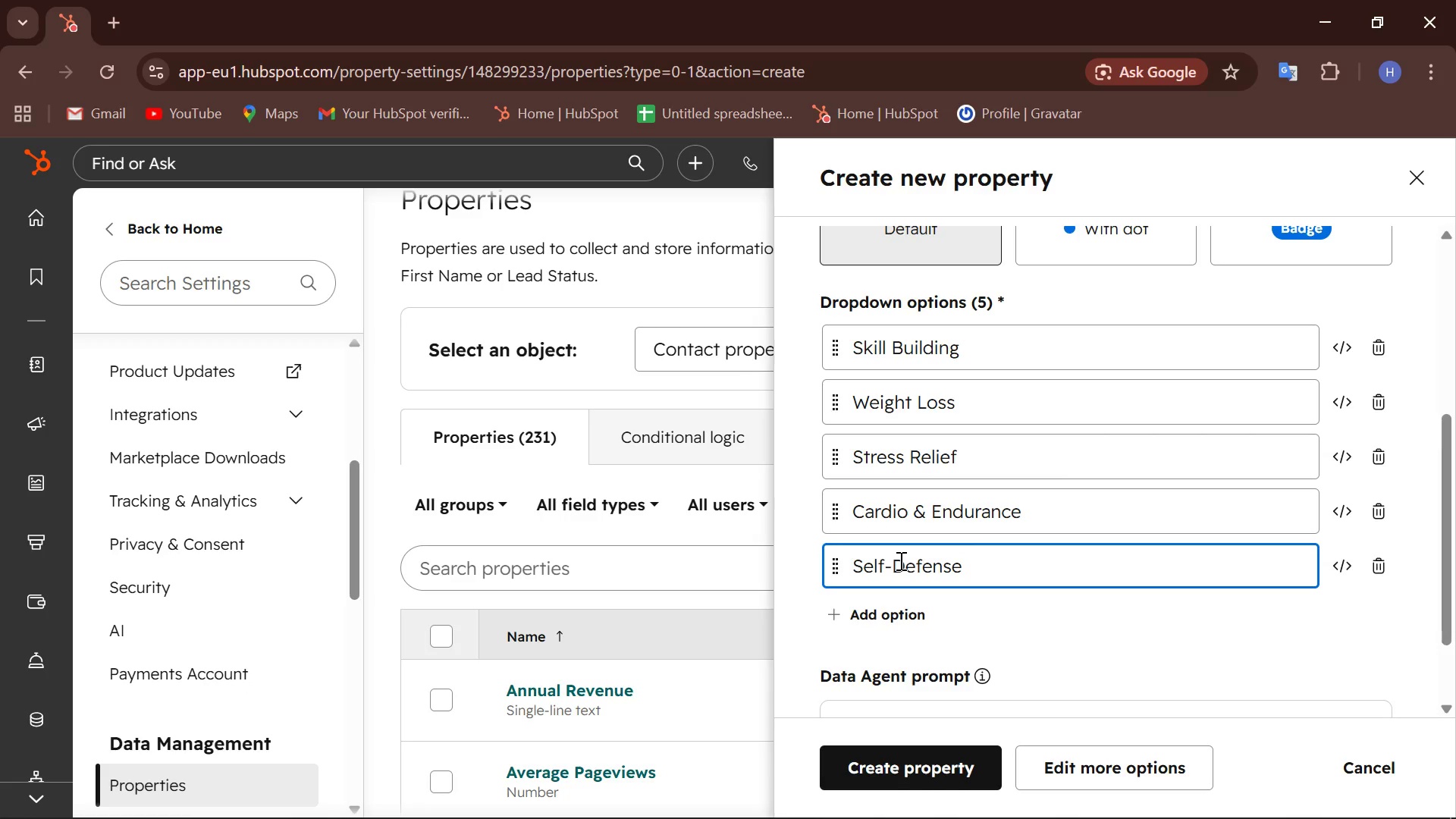 
left_click([911, 604])
 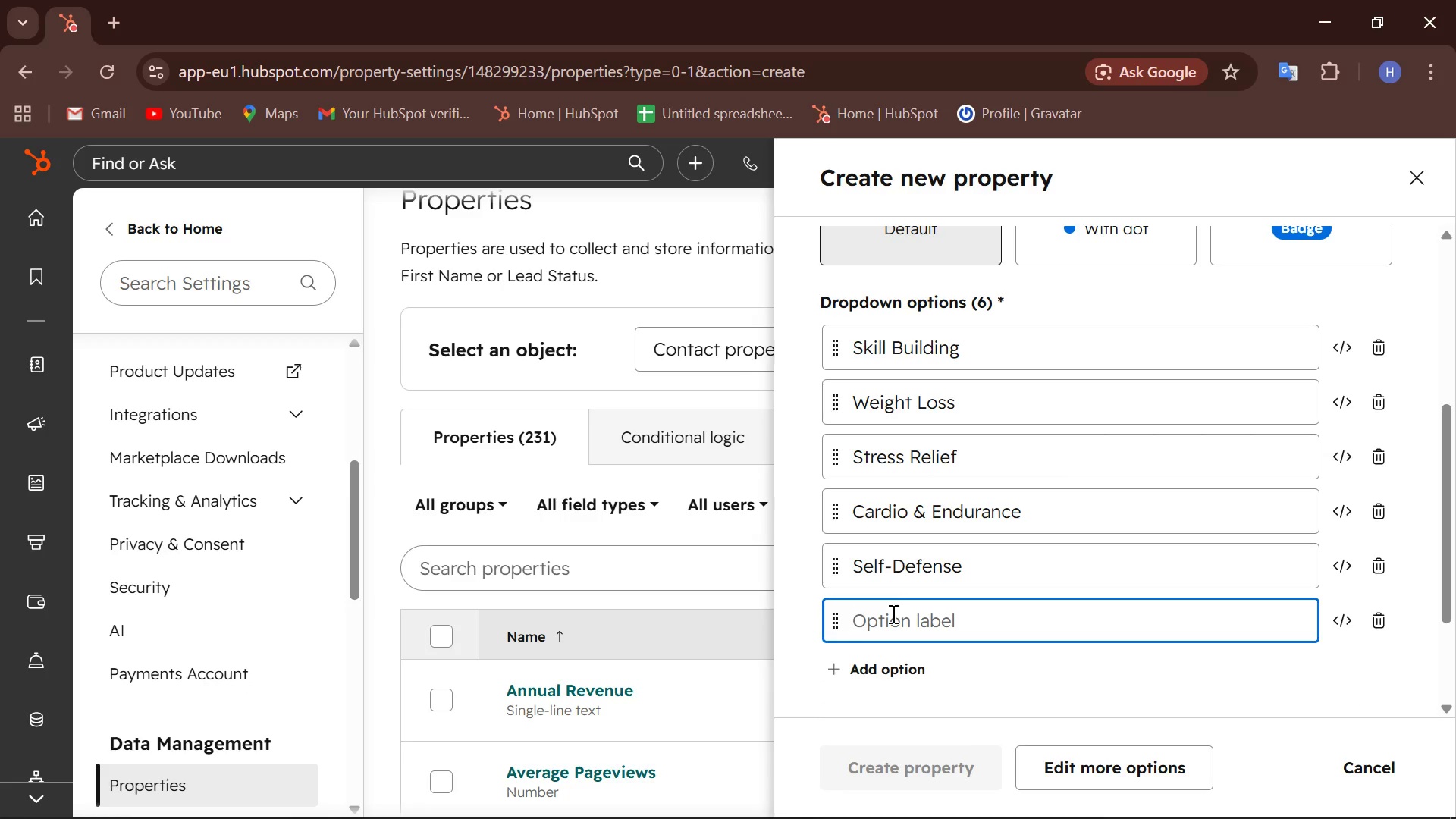 
left_click([890, 616])
 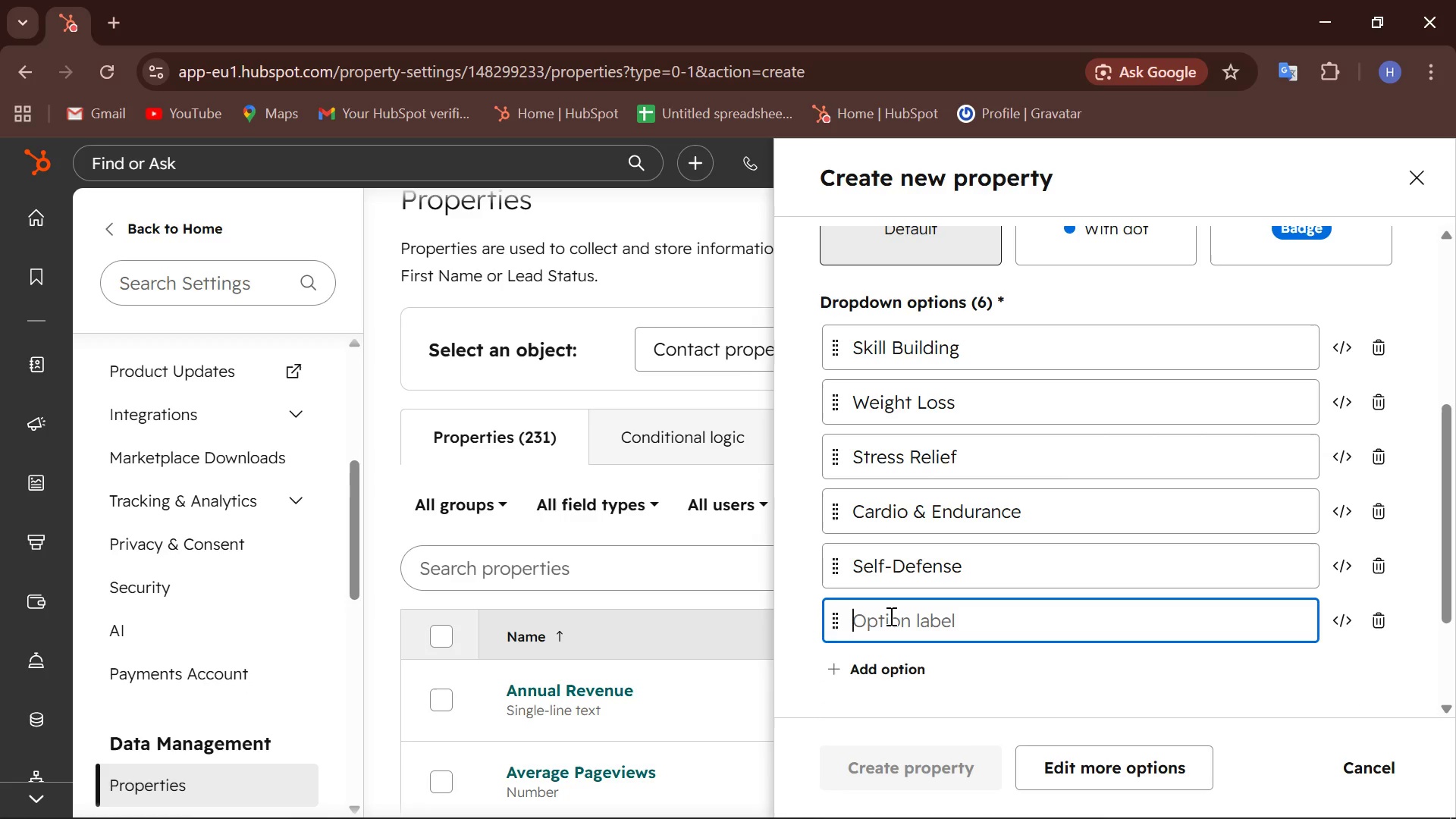 
type(Social/Community)
 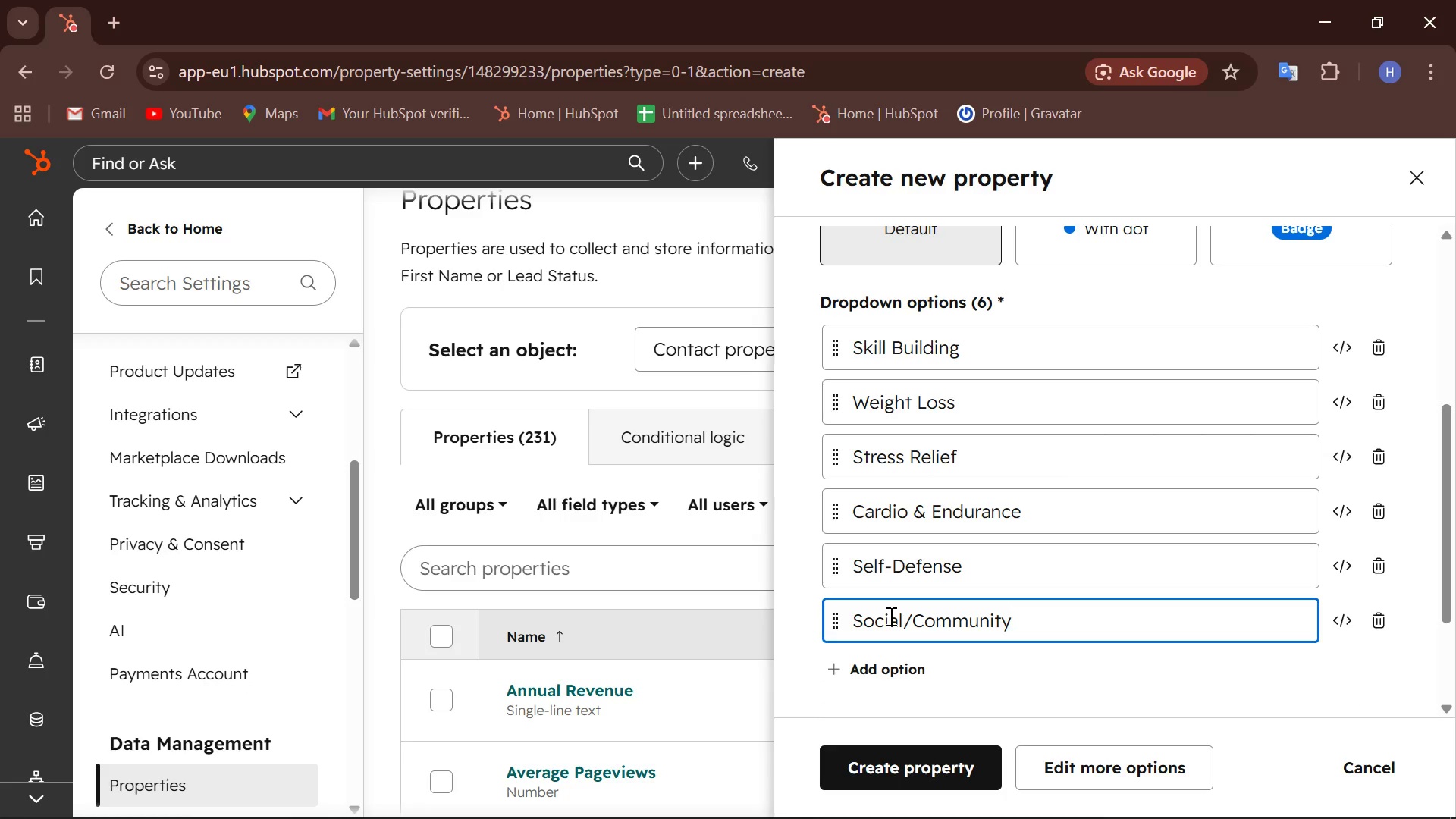 
scroll: coordinate [918, 501], scroll_direction: down, amount: 5.0
 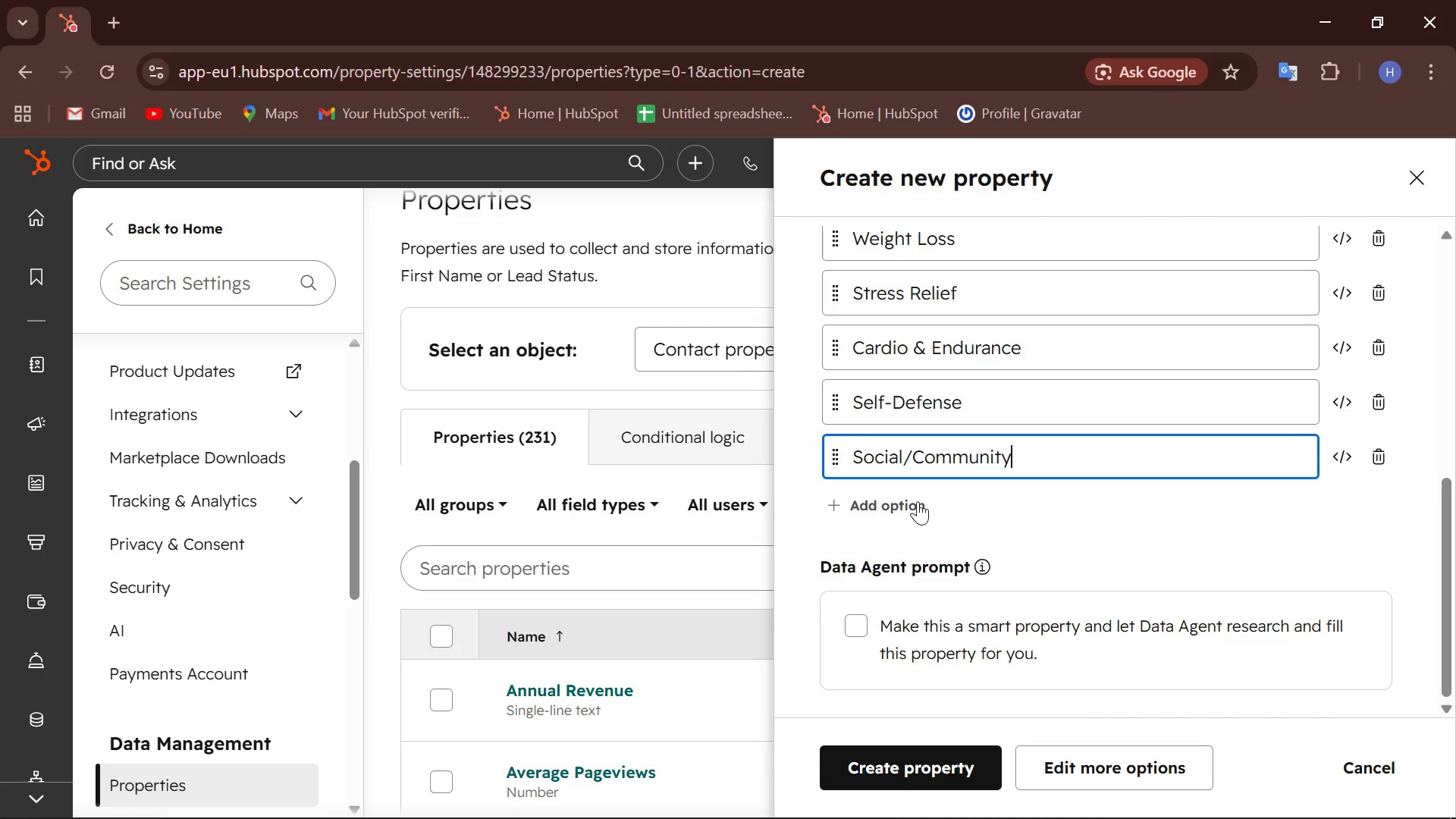 
scroll: coordinate [1164, 447], scroll_direction: up, amount: 6.0
 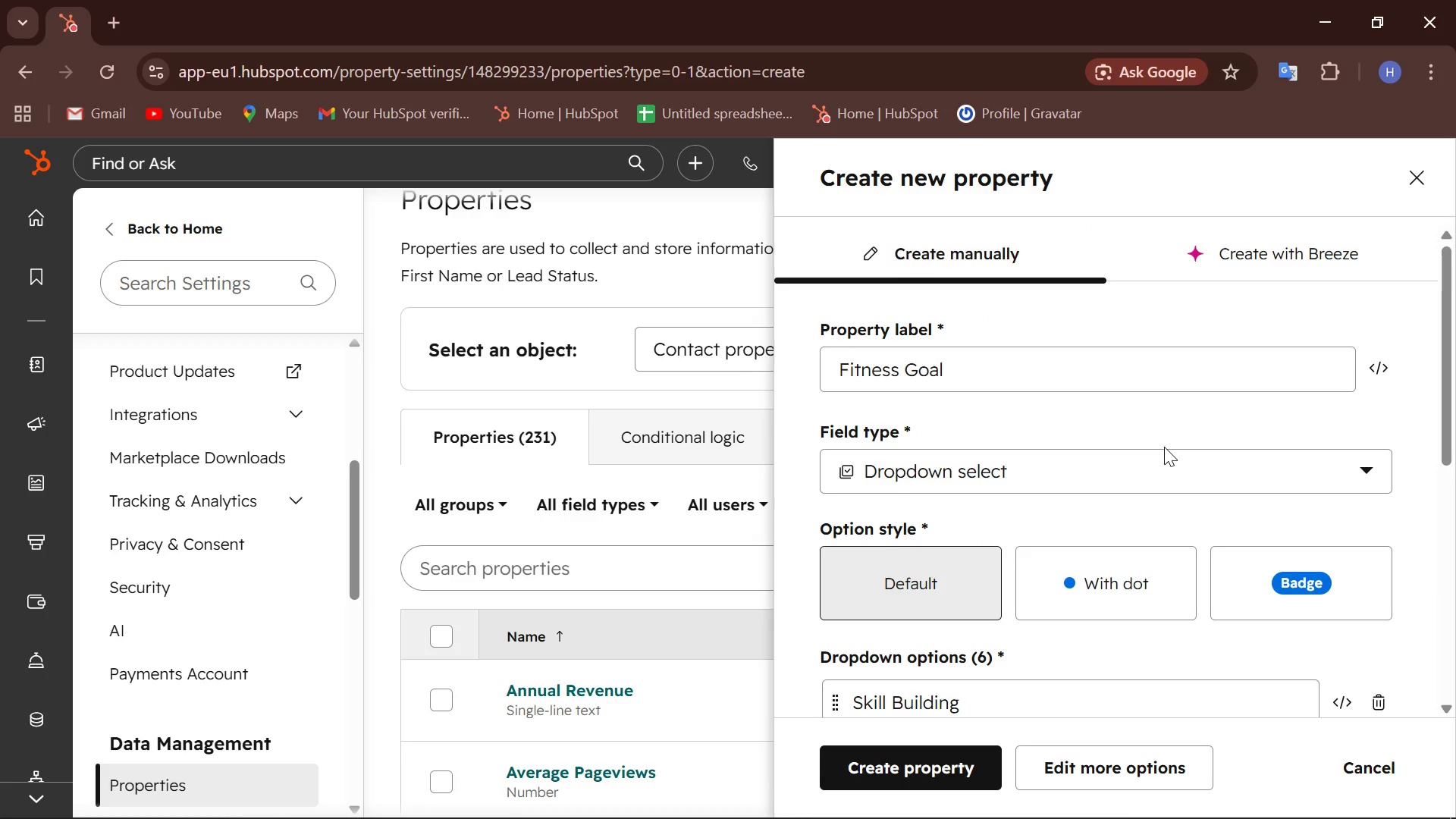 
scroll: coordinate [1164, 447], scroll_direction: down, amount: 1.0
 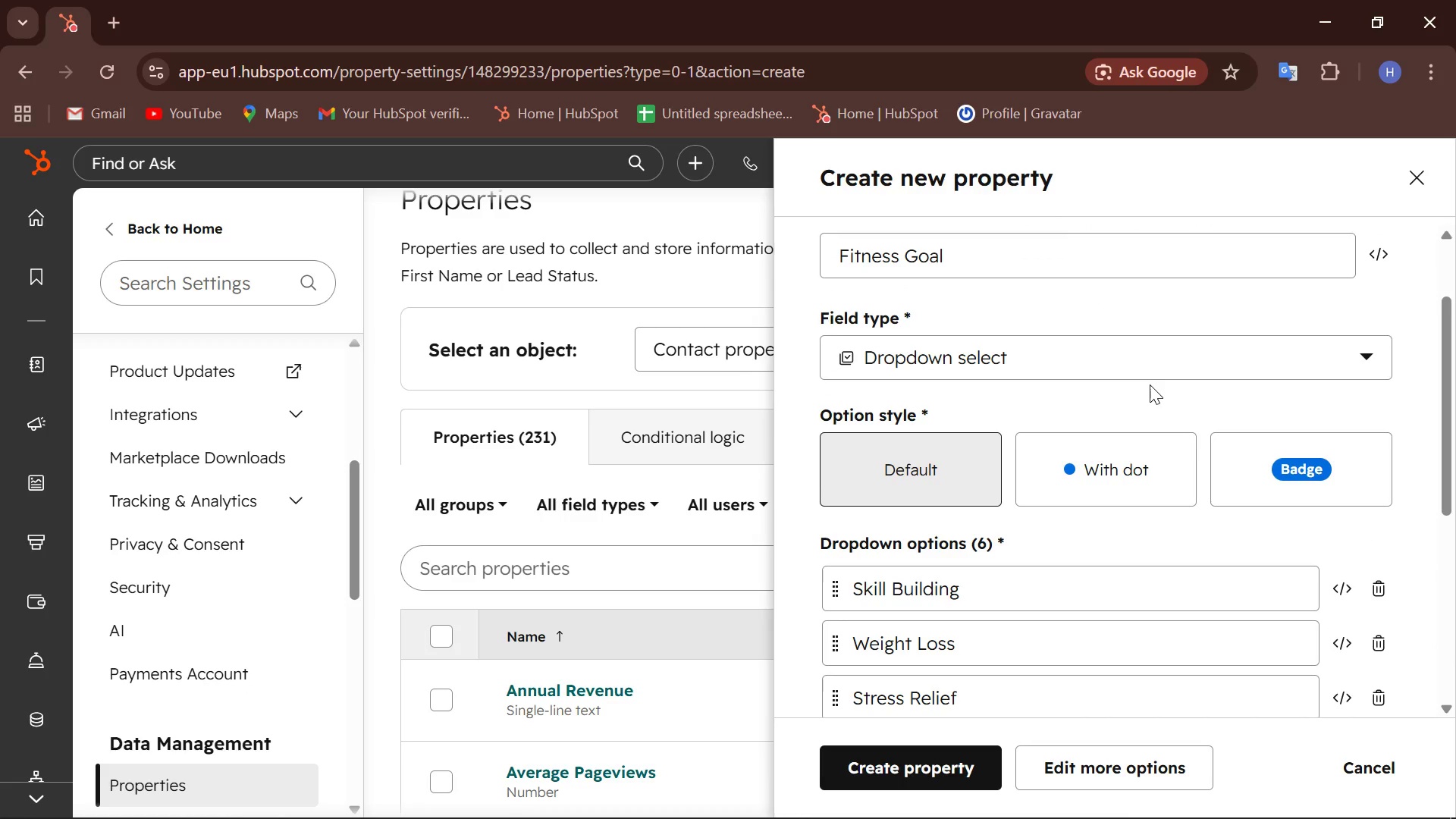 
wait(11.31)
 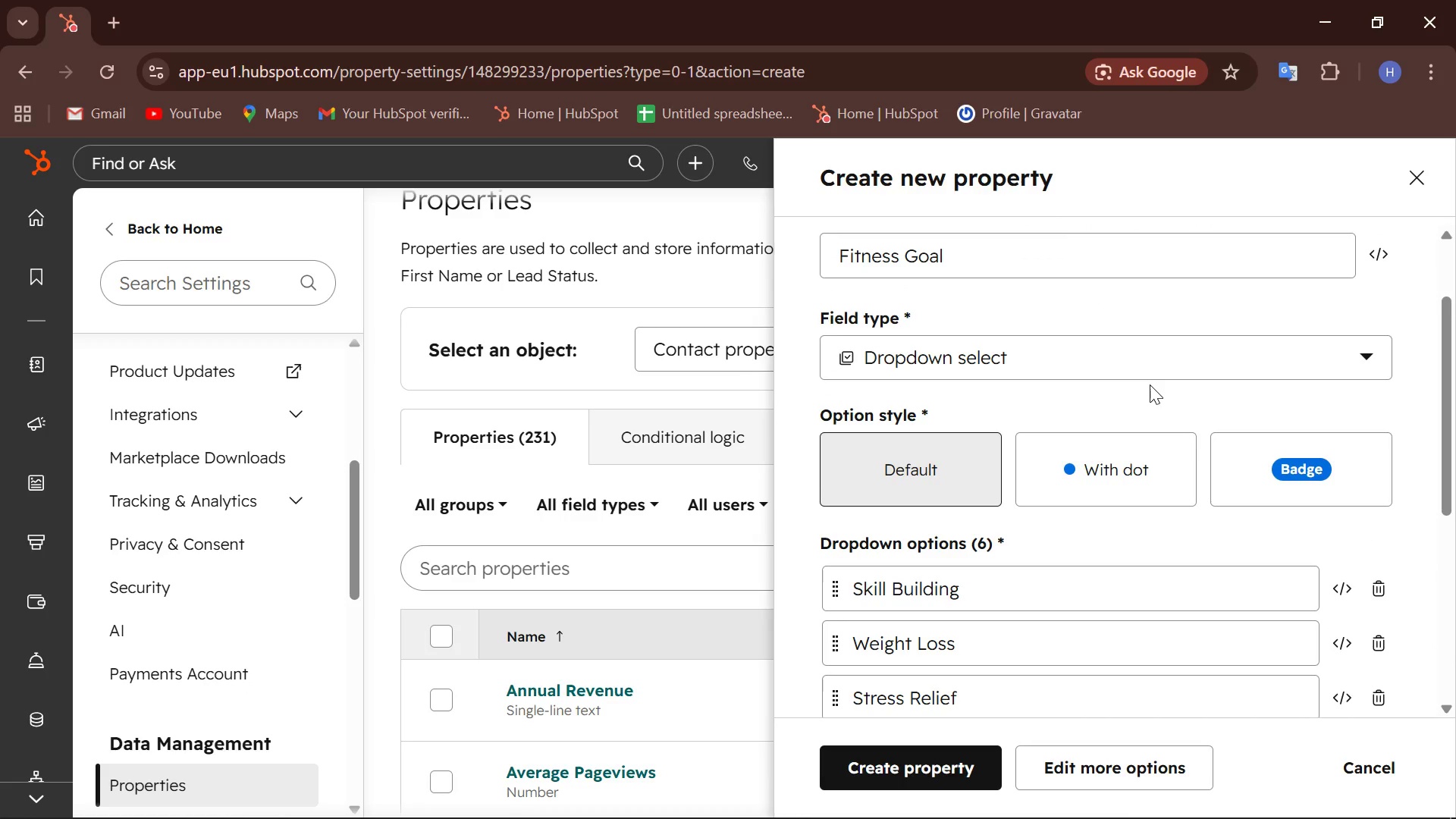 
scroll: coordinate [1035, 606], scroll_direction: down, amount: 6.0
 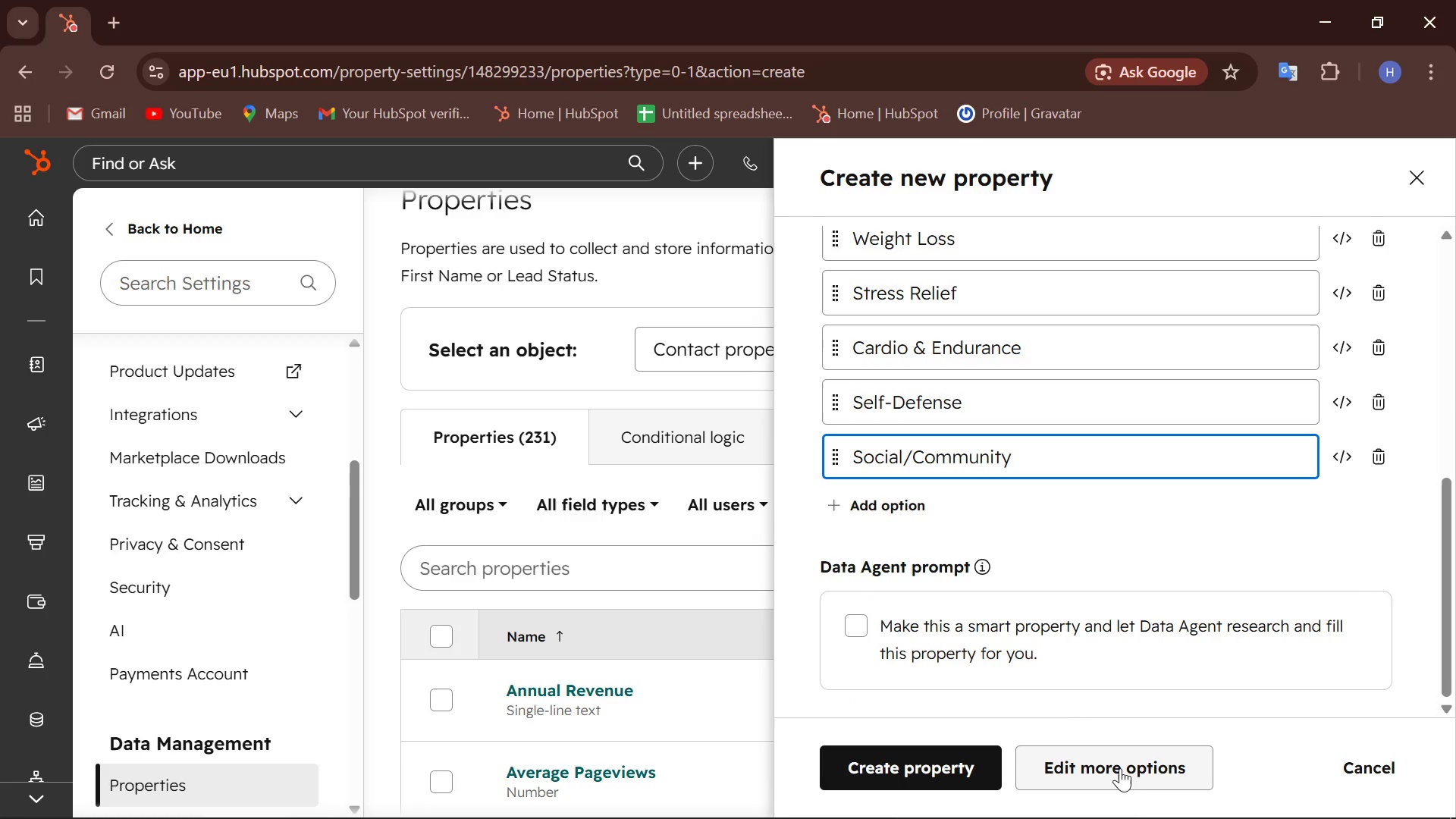 
left_click([1125, 780])
 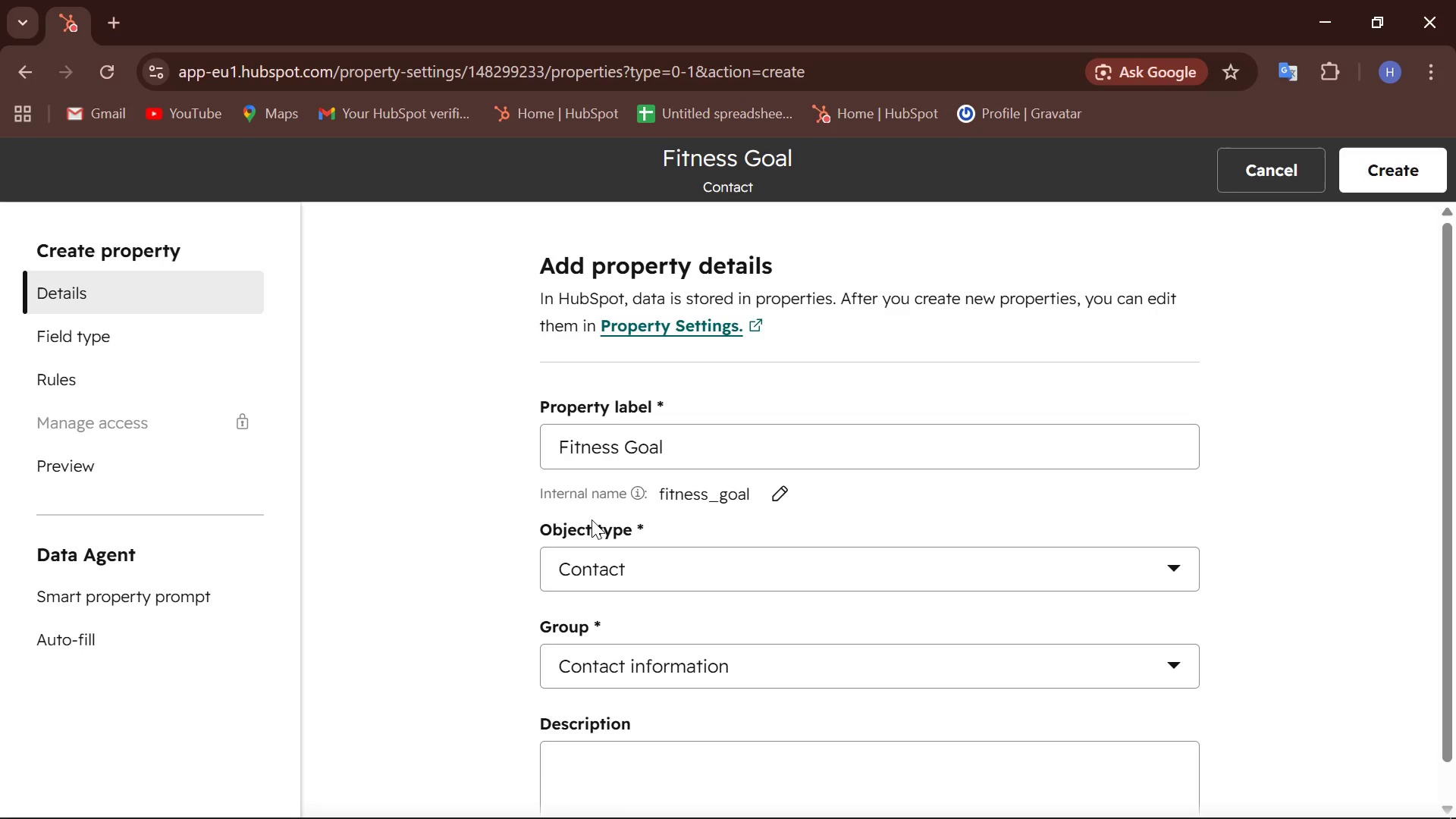 
scroll: coordinate [651, 565], scroll_direction: down, amount: 1.0
 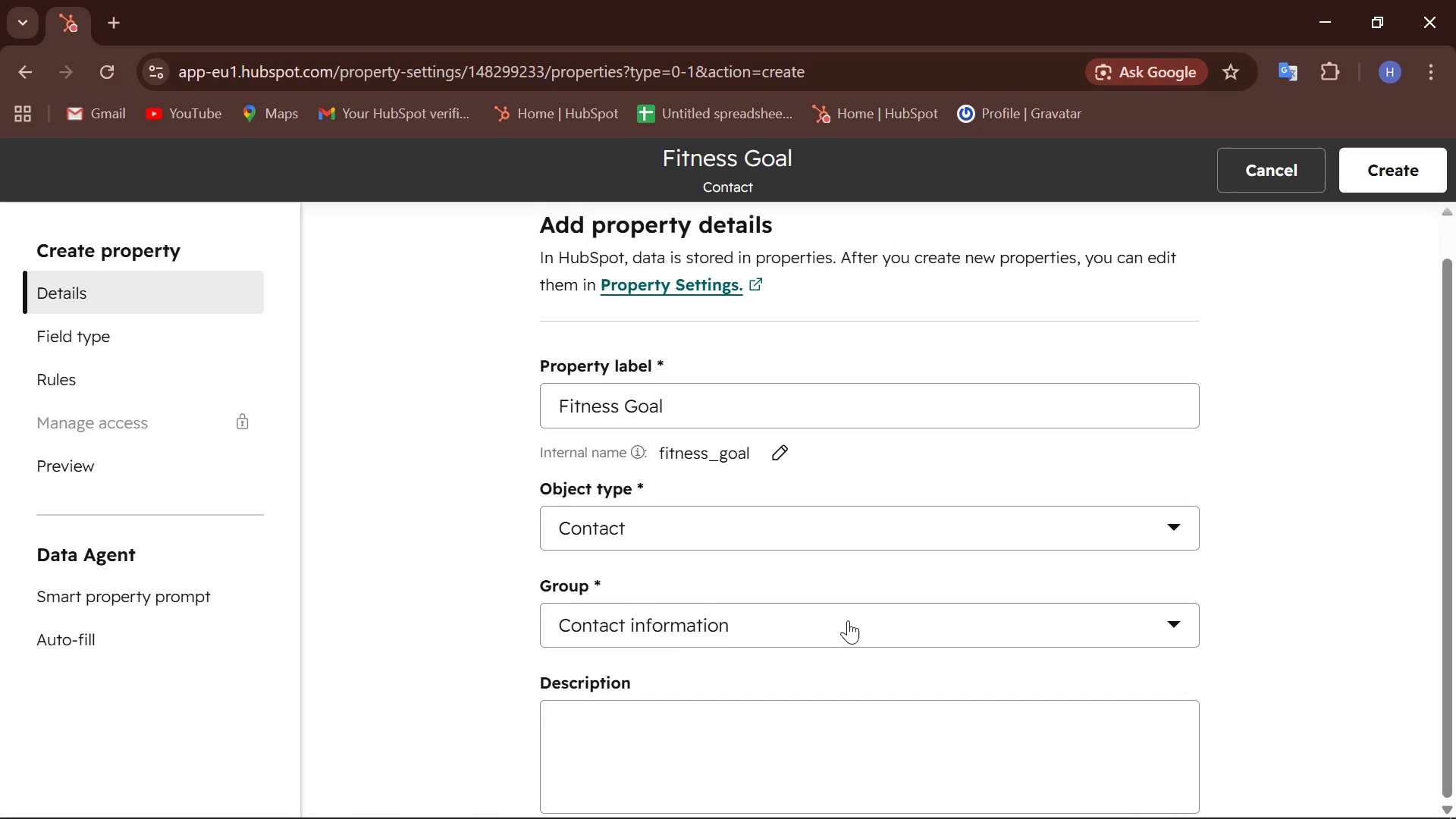 
left_click([848, 620])
 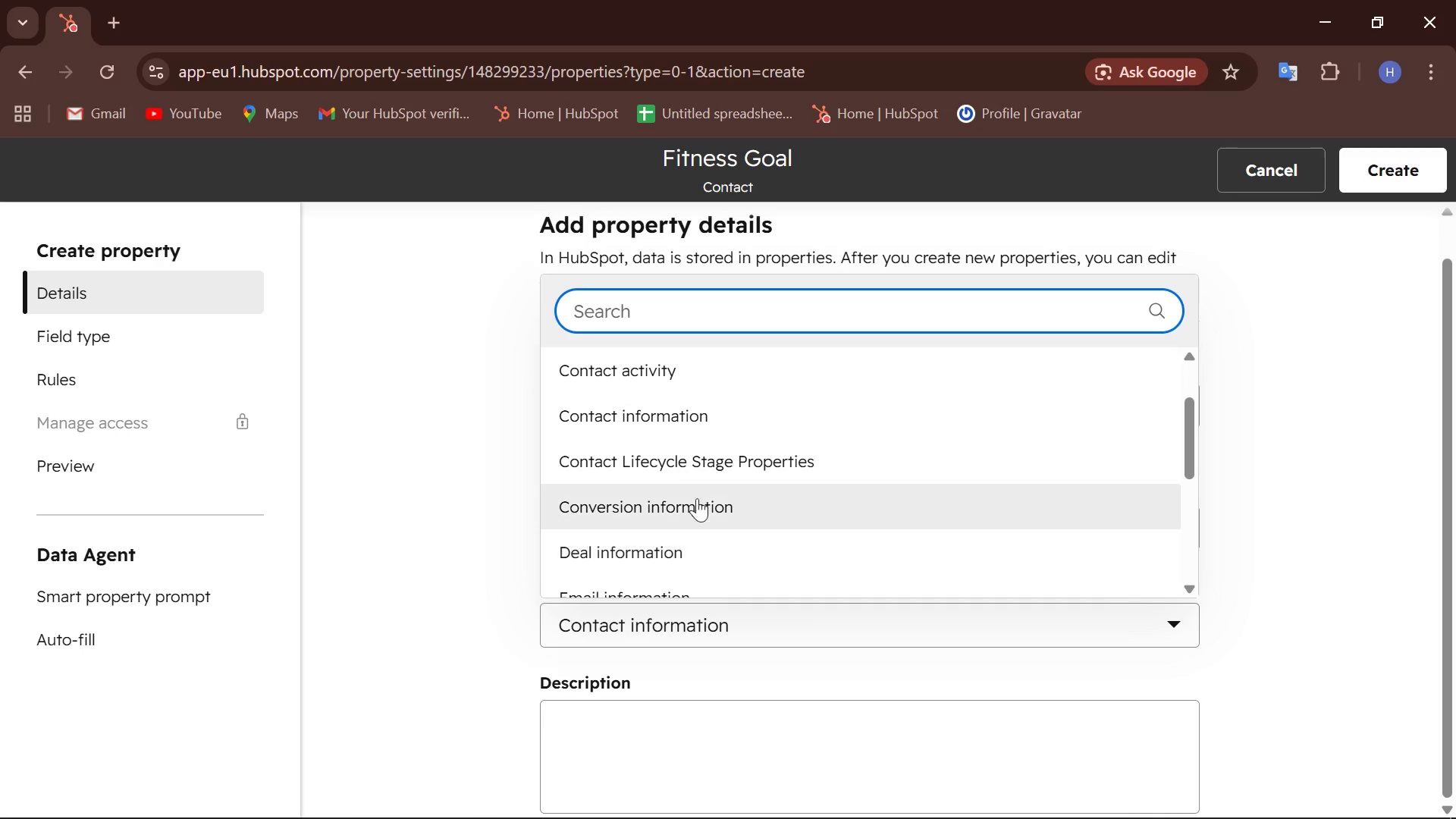 
scroll: coordinate [674, 485], scroll_direction: down, amount: 2.0
 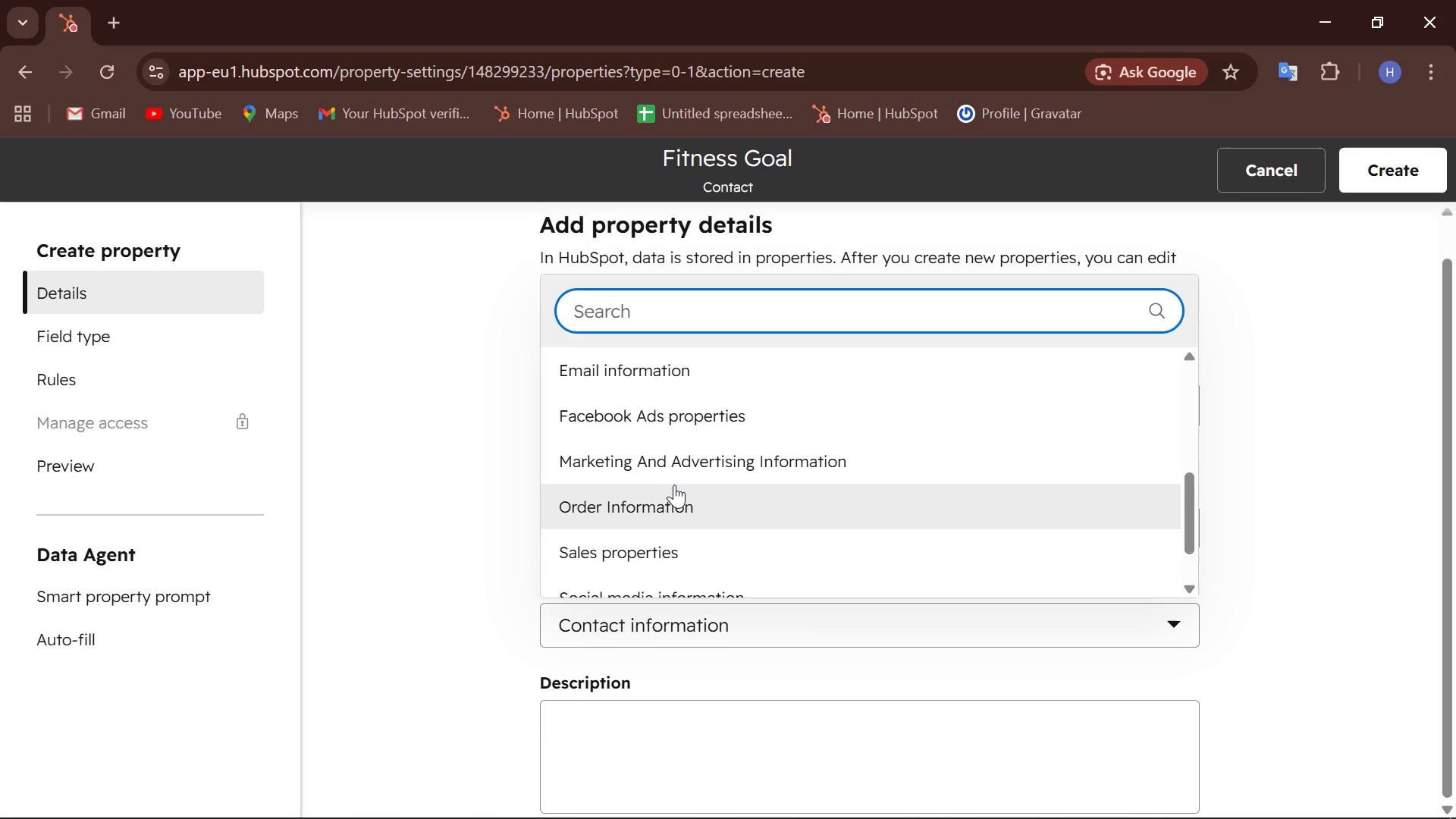 
scroll: coordinate [674, 485], scroll_direction: up, amount: 3.0
 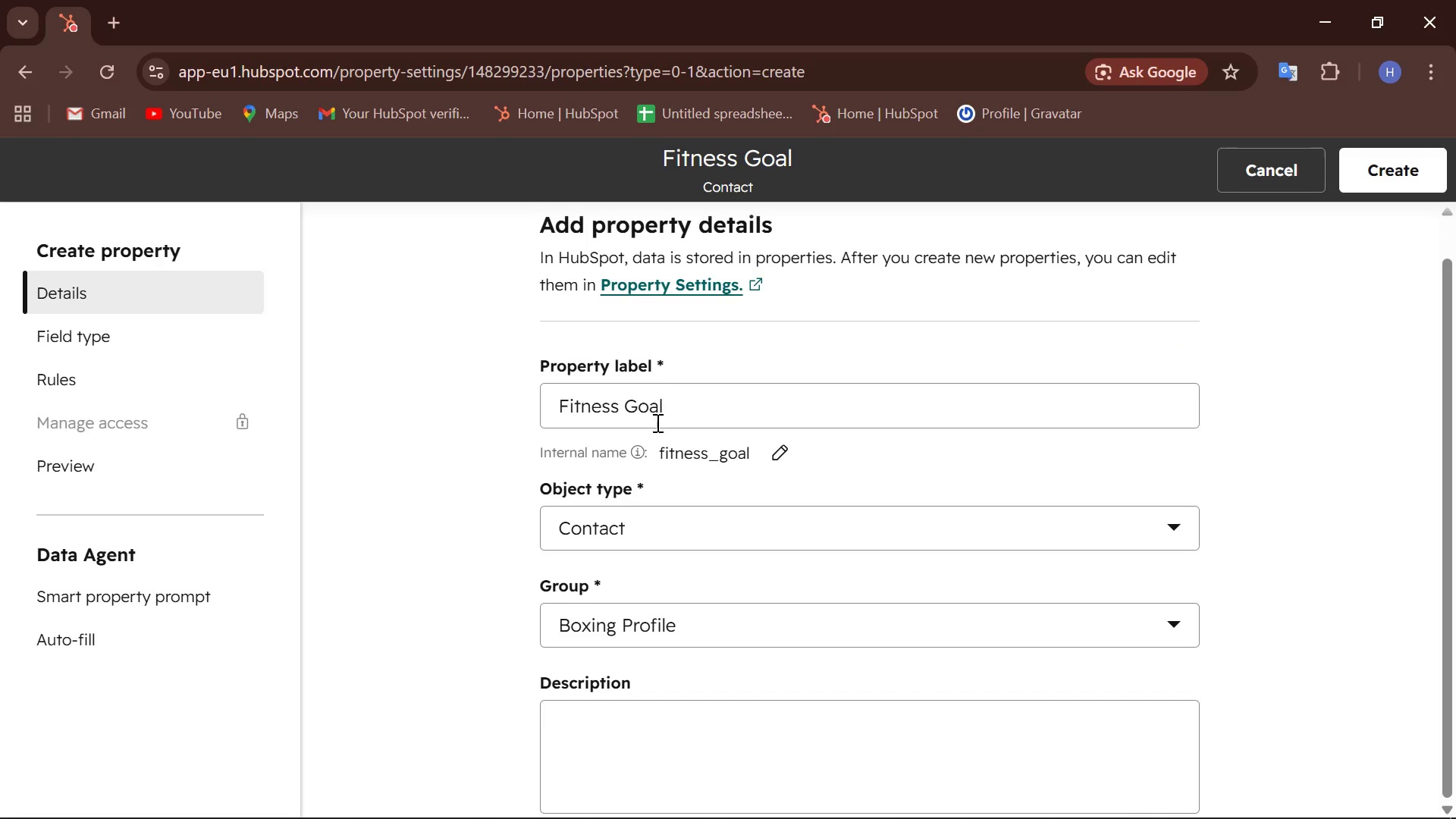 
scroll: coordinate [513, 474], scroll_direction: down, amount: 4.0
 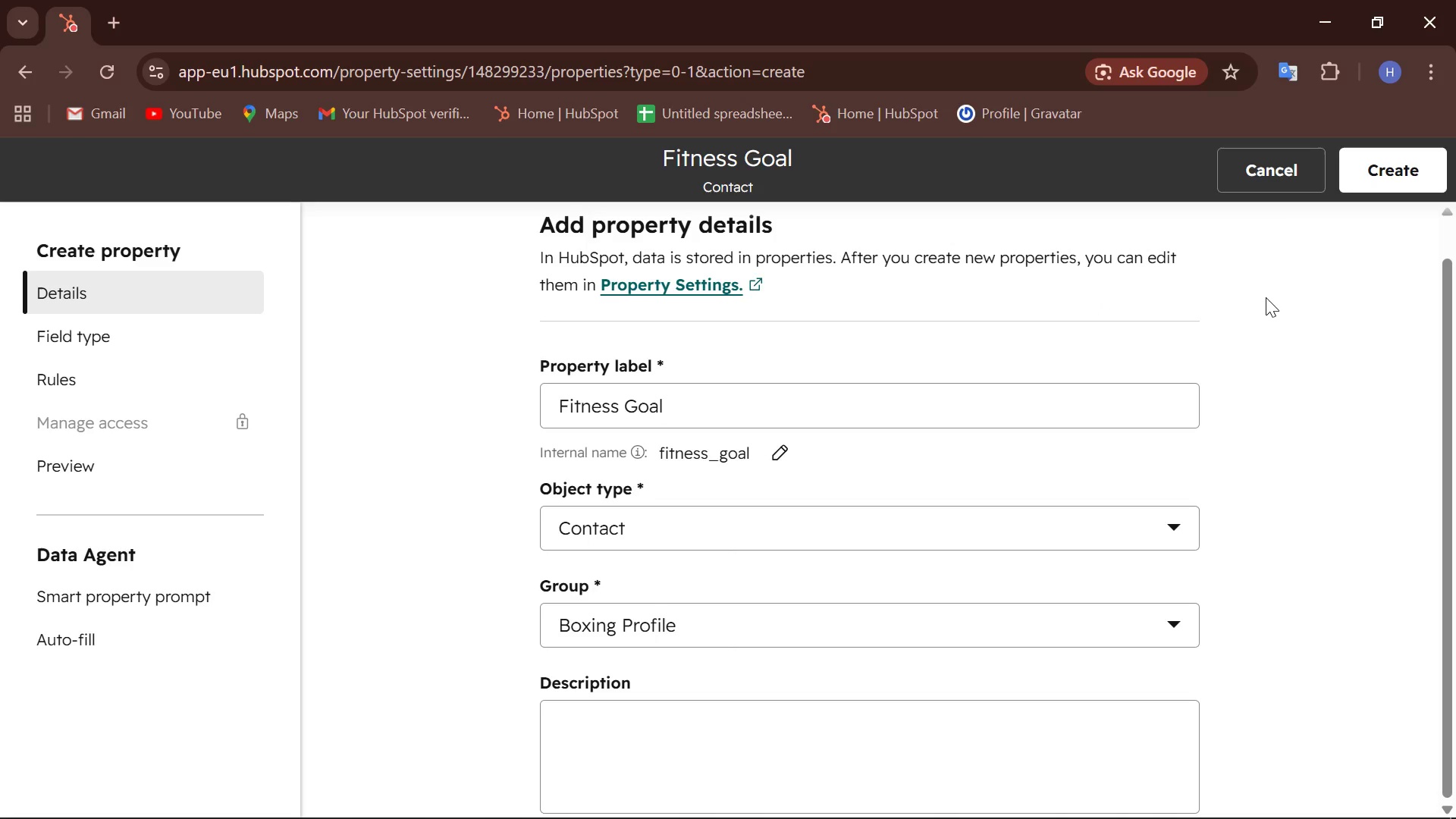 
wait(18.66)
 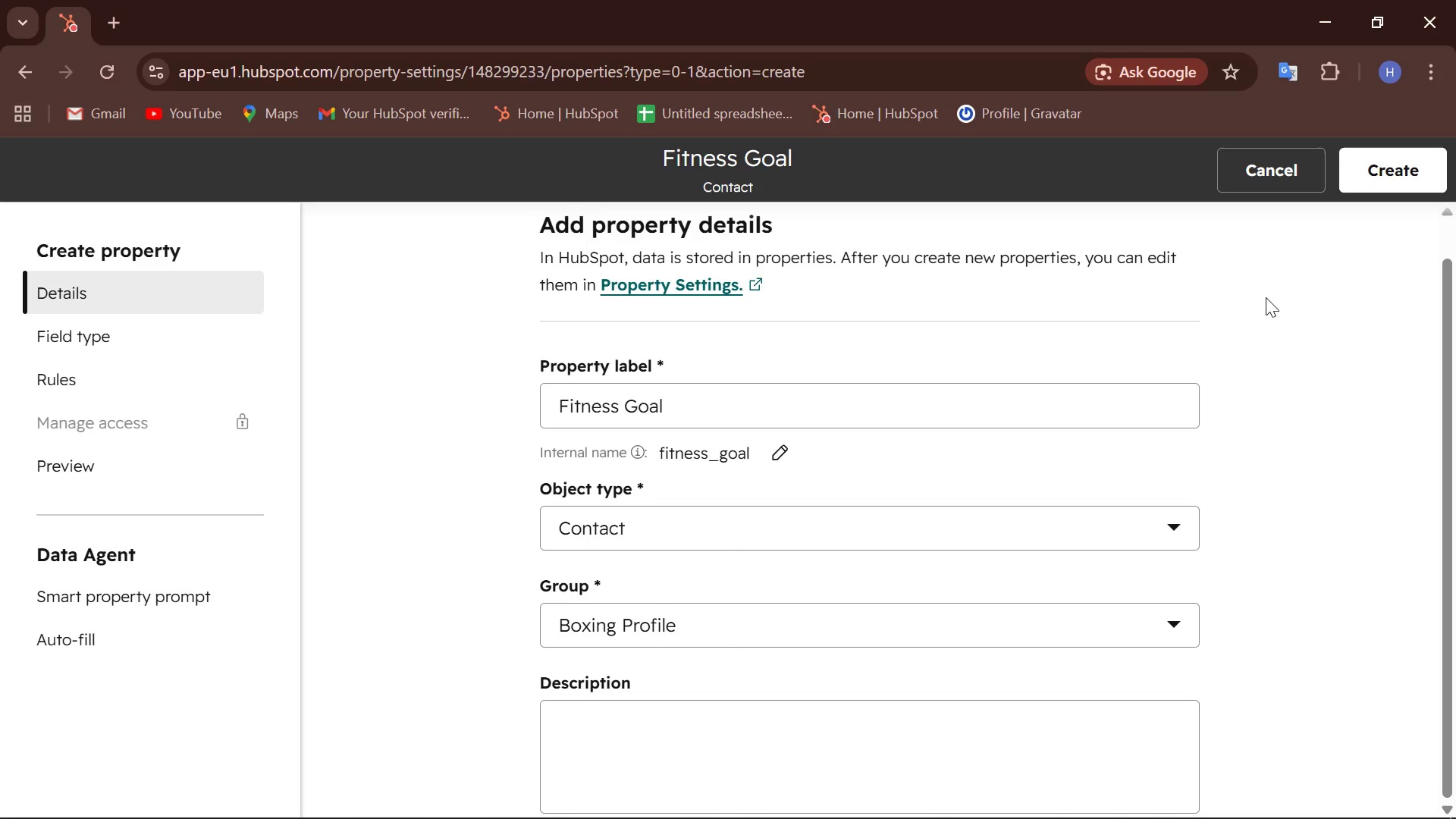 
left_click([1395, 160])
 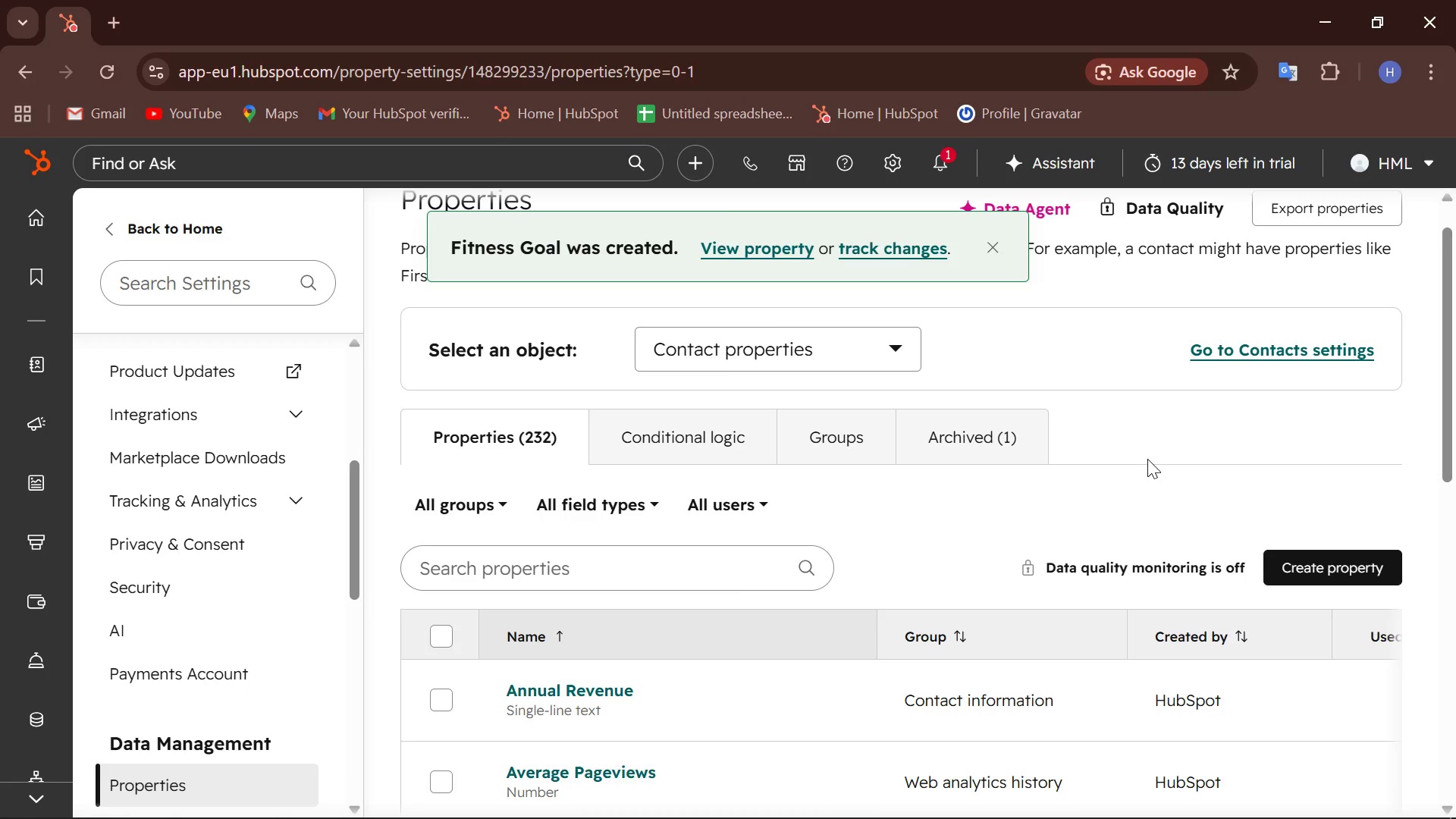 
wait(9.62)
 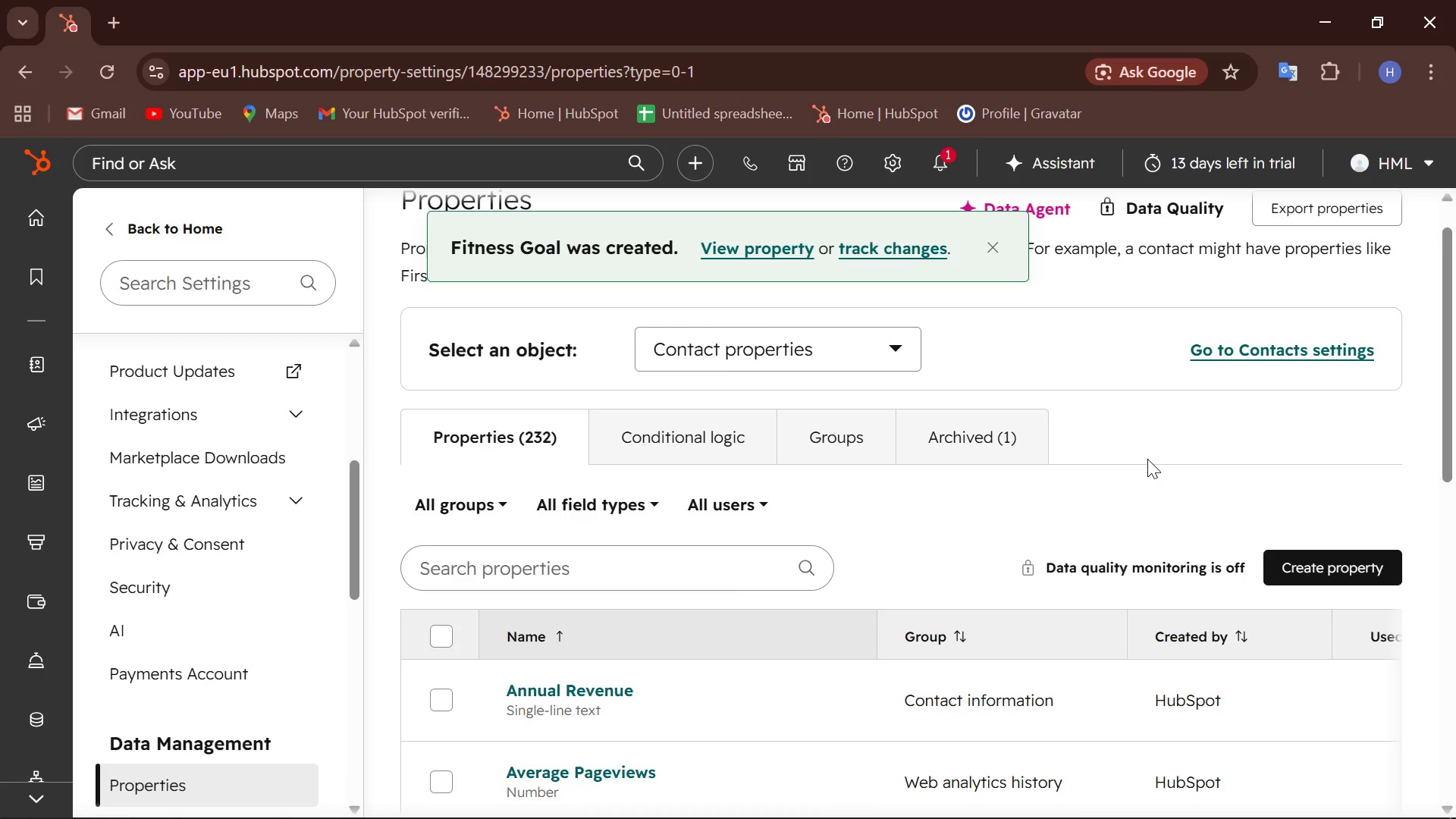 
left_click([1323, 566])
 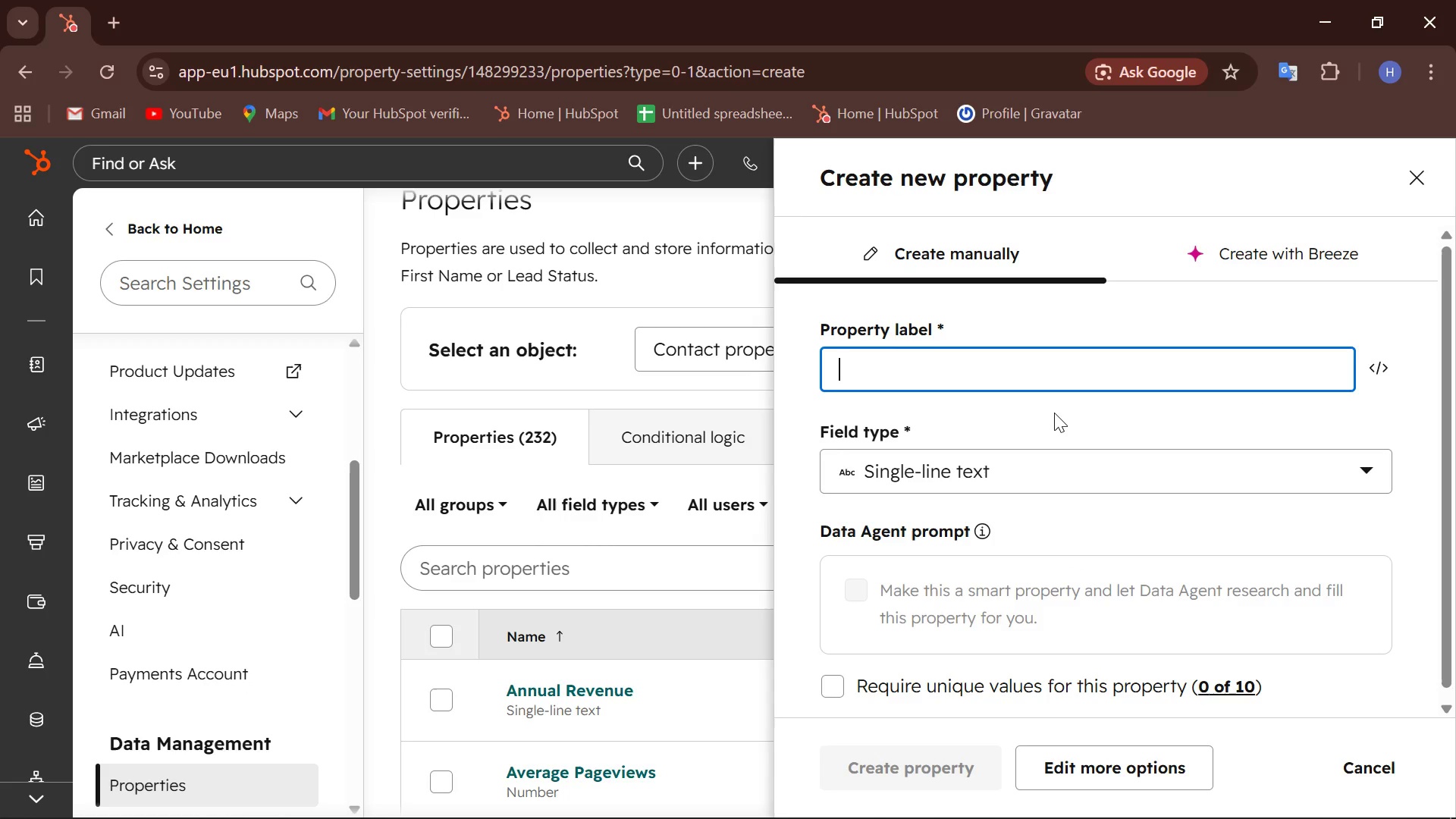 
scroll: coordinate [1054, 413], scroll_direction: up, amount: 1.0
 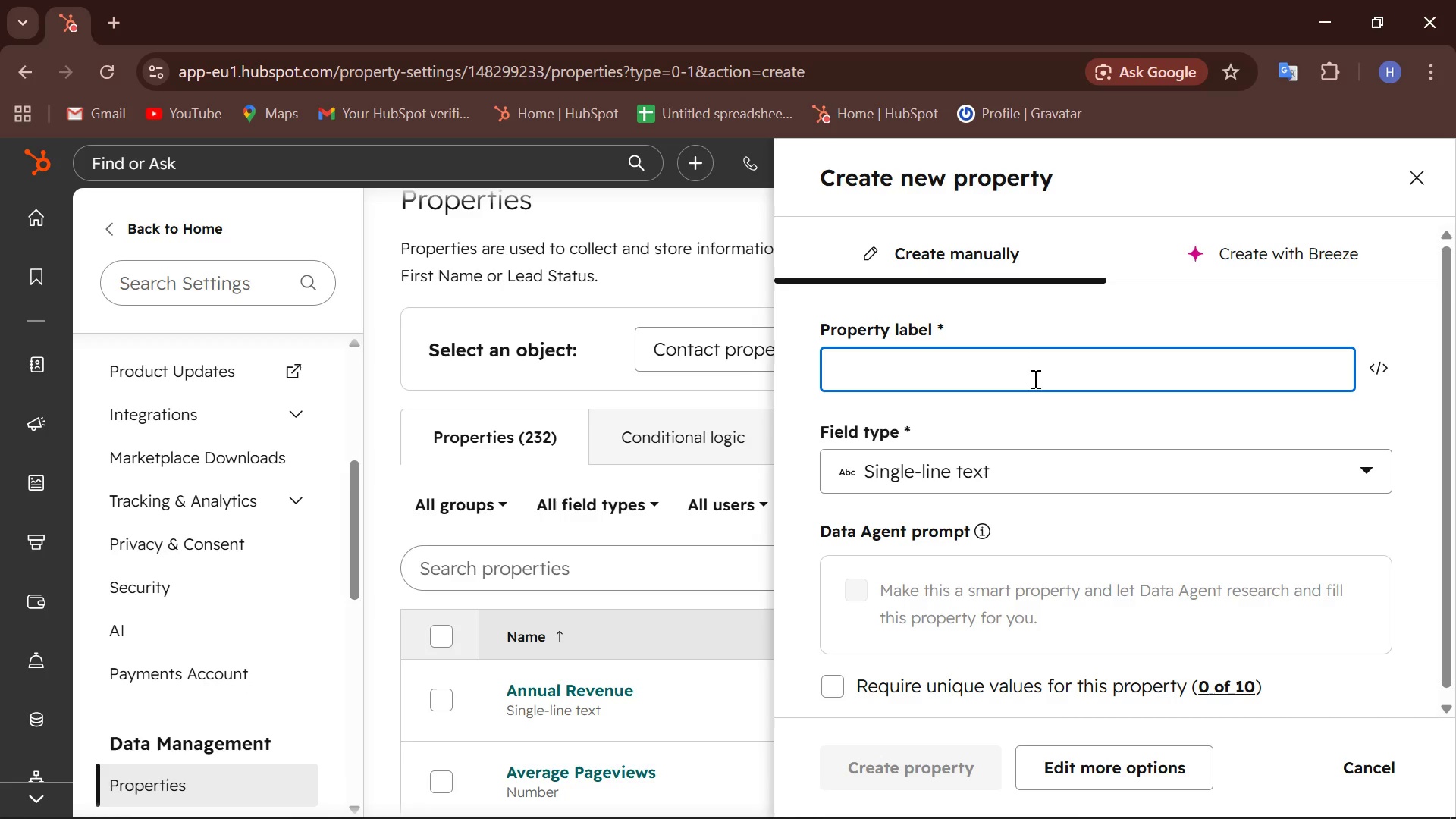 
left_click([1034, 381])
 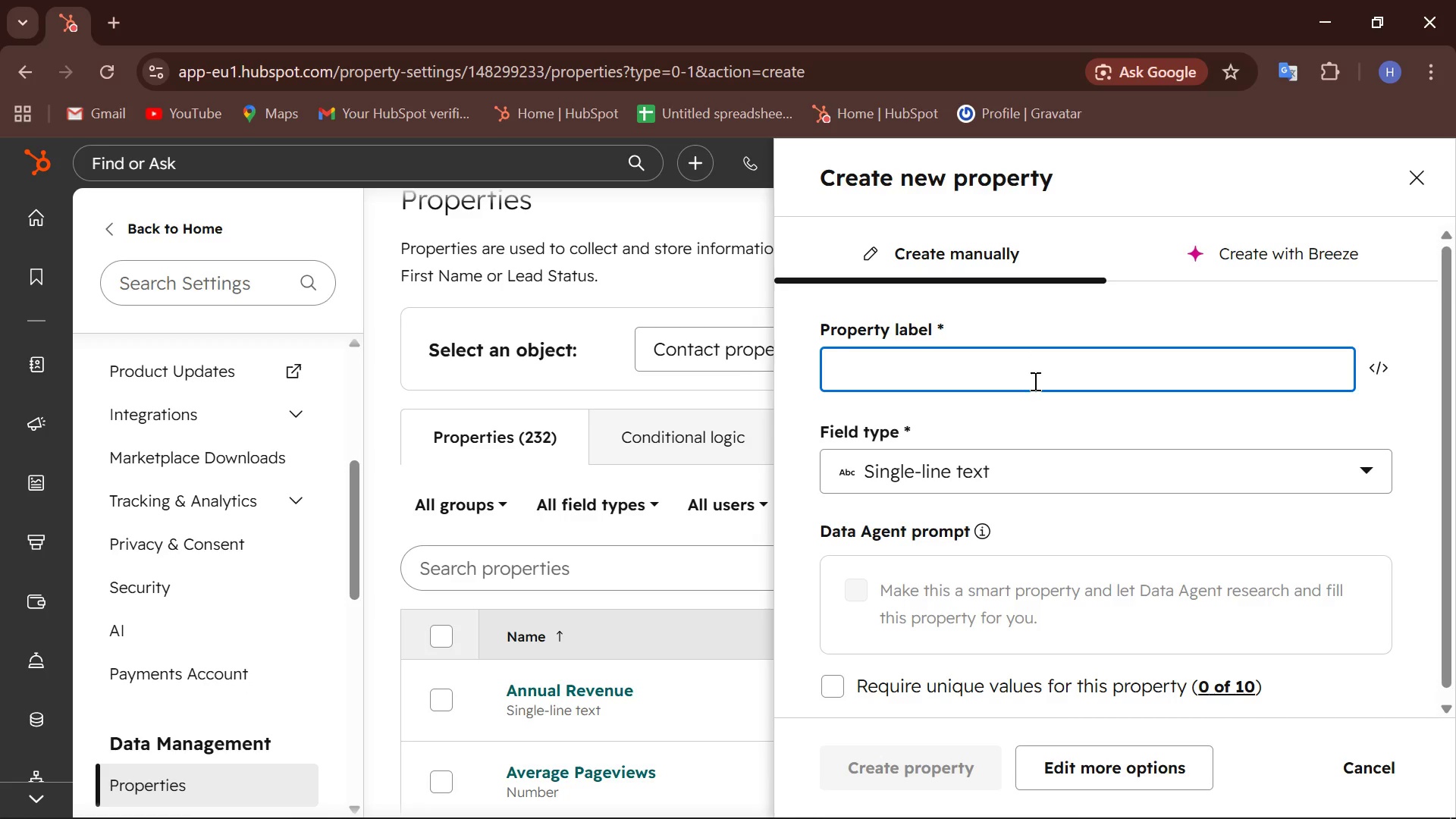 
type(Class Attendance)
 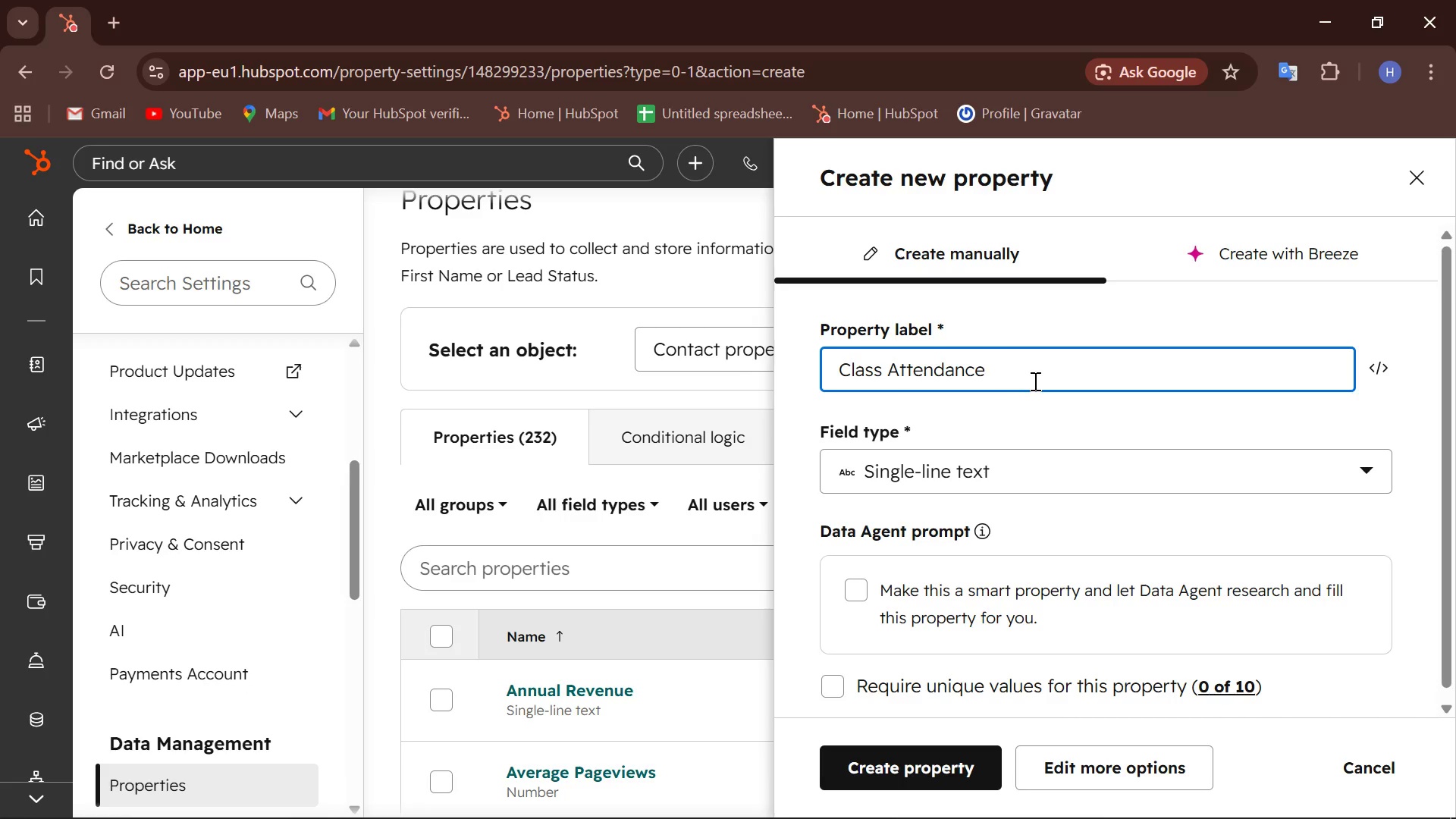 
left_click([1009, 456])
 